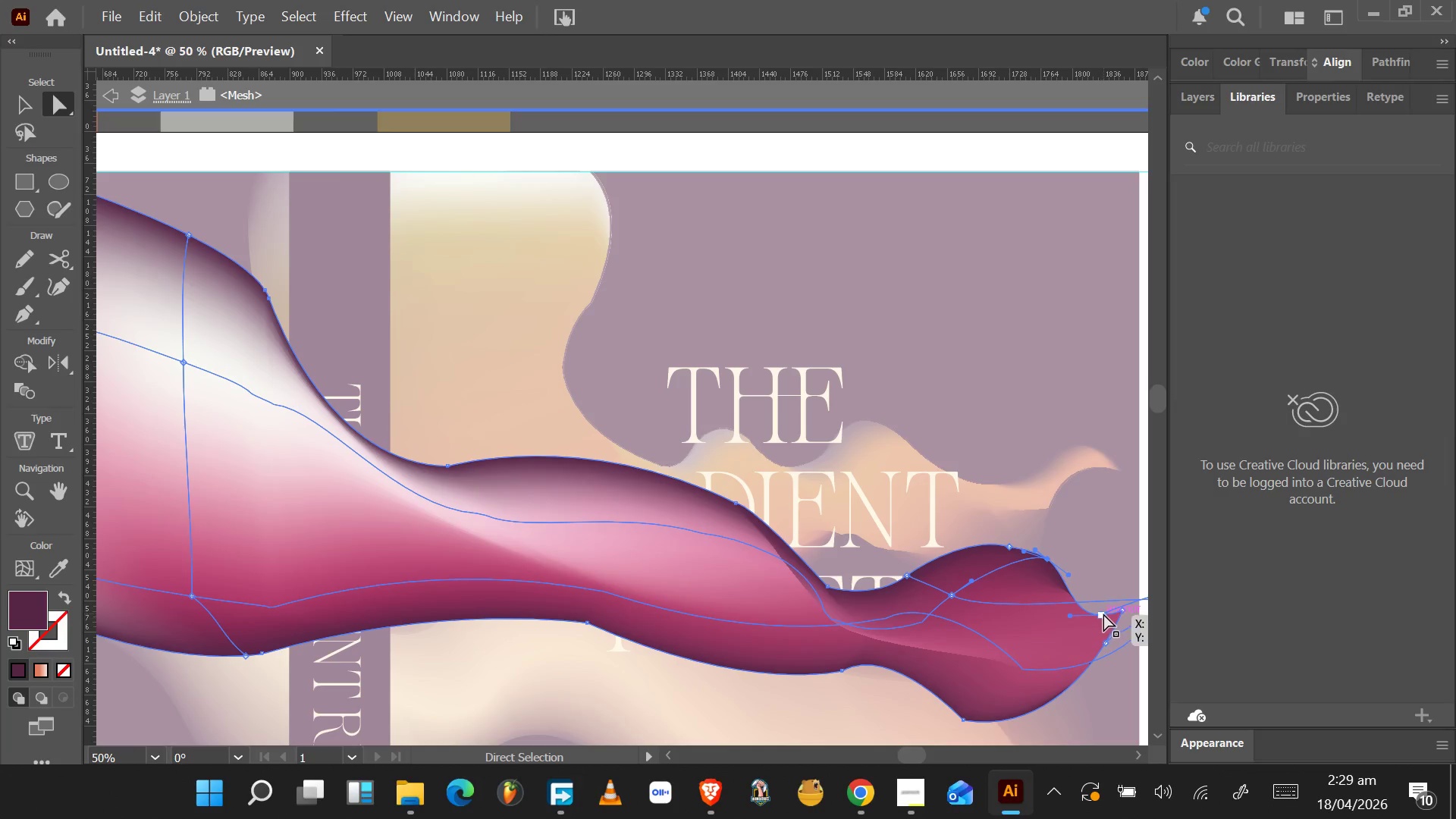 
left_click_drag(start_coordinate=[1102, 615], to_coordinate=[1113, 593])
 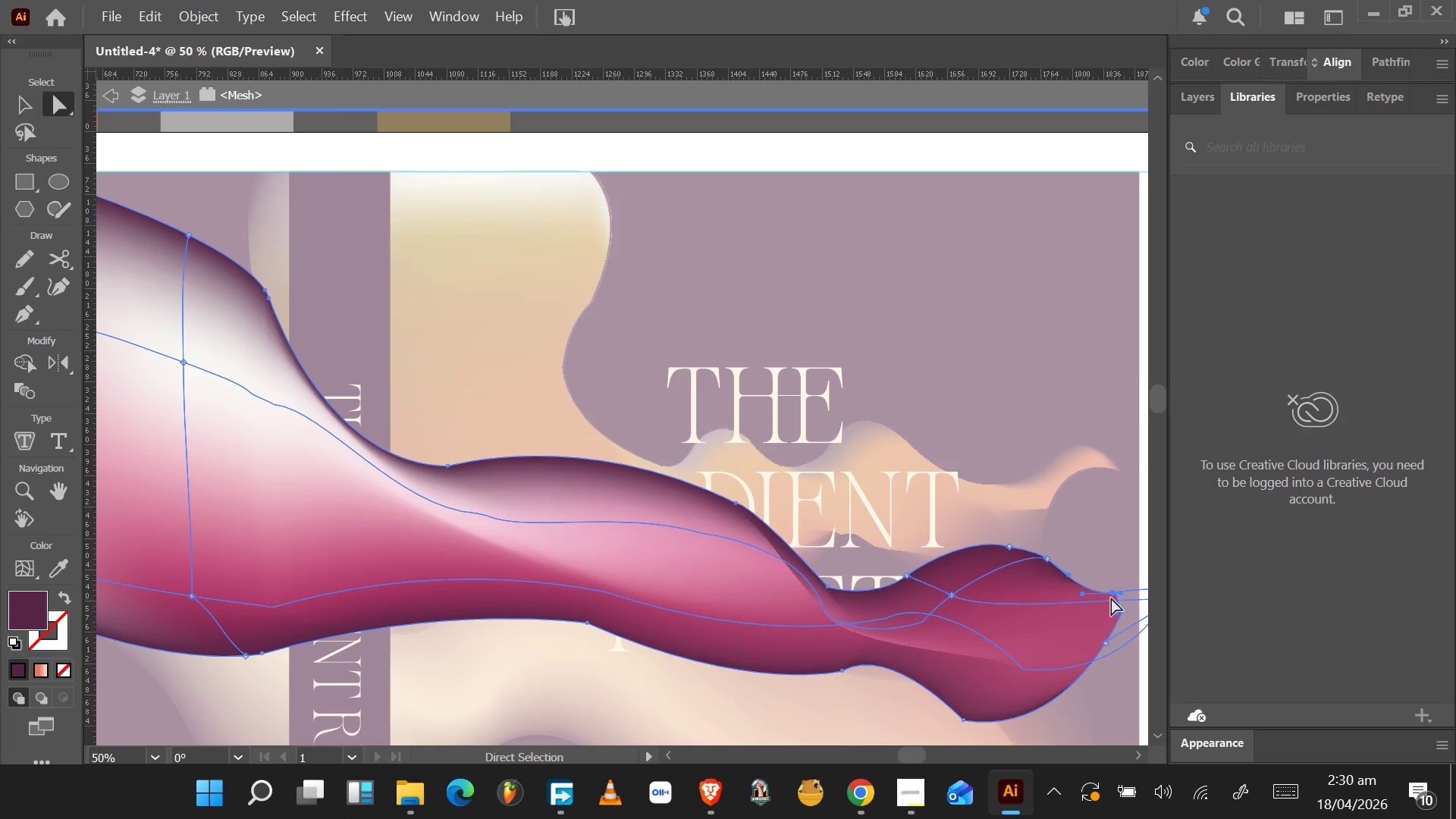 
left_click_drag(start_coordinate=[1112, 595], to_coordinate=[1094, 613])
 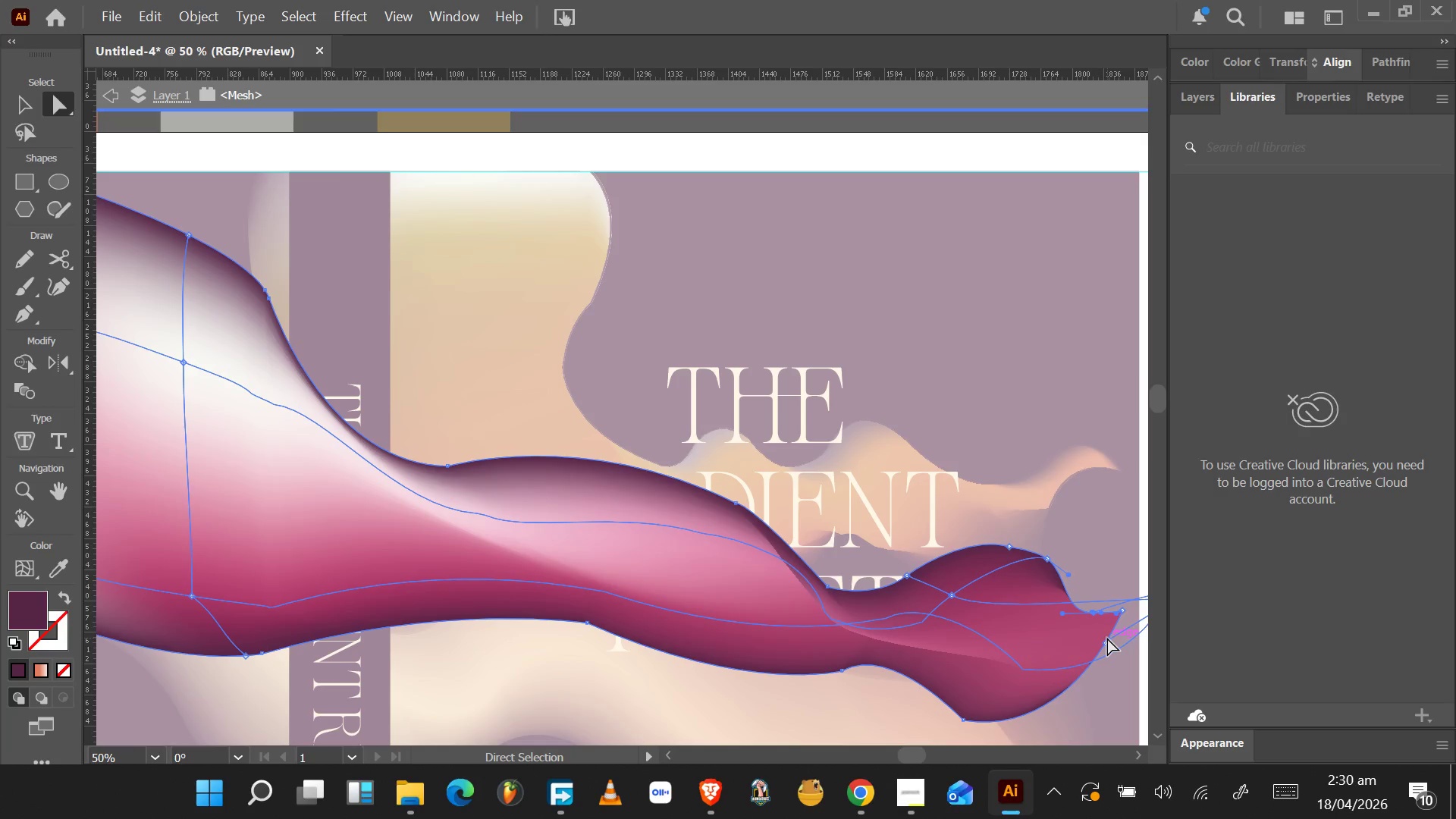 
key(Control+Z)
 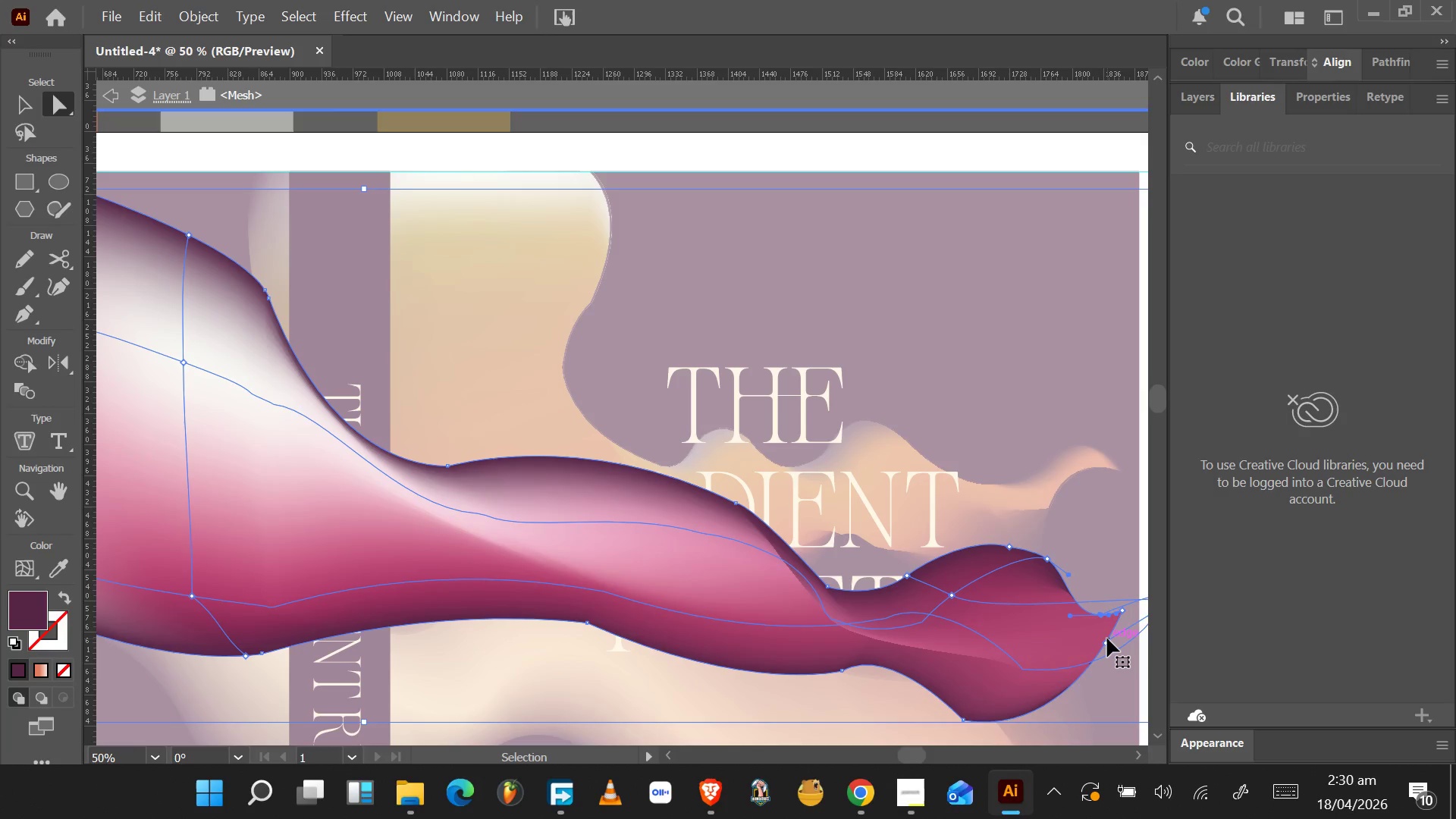 
key(Control+Z)
 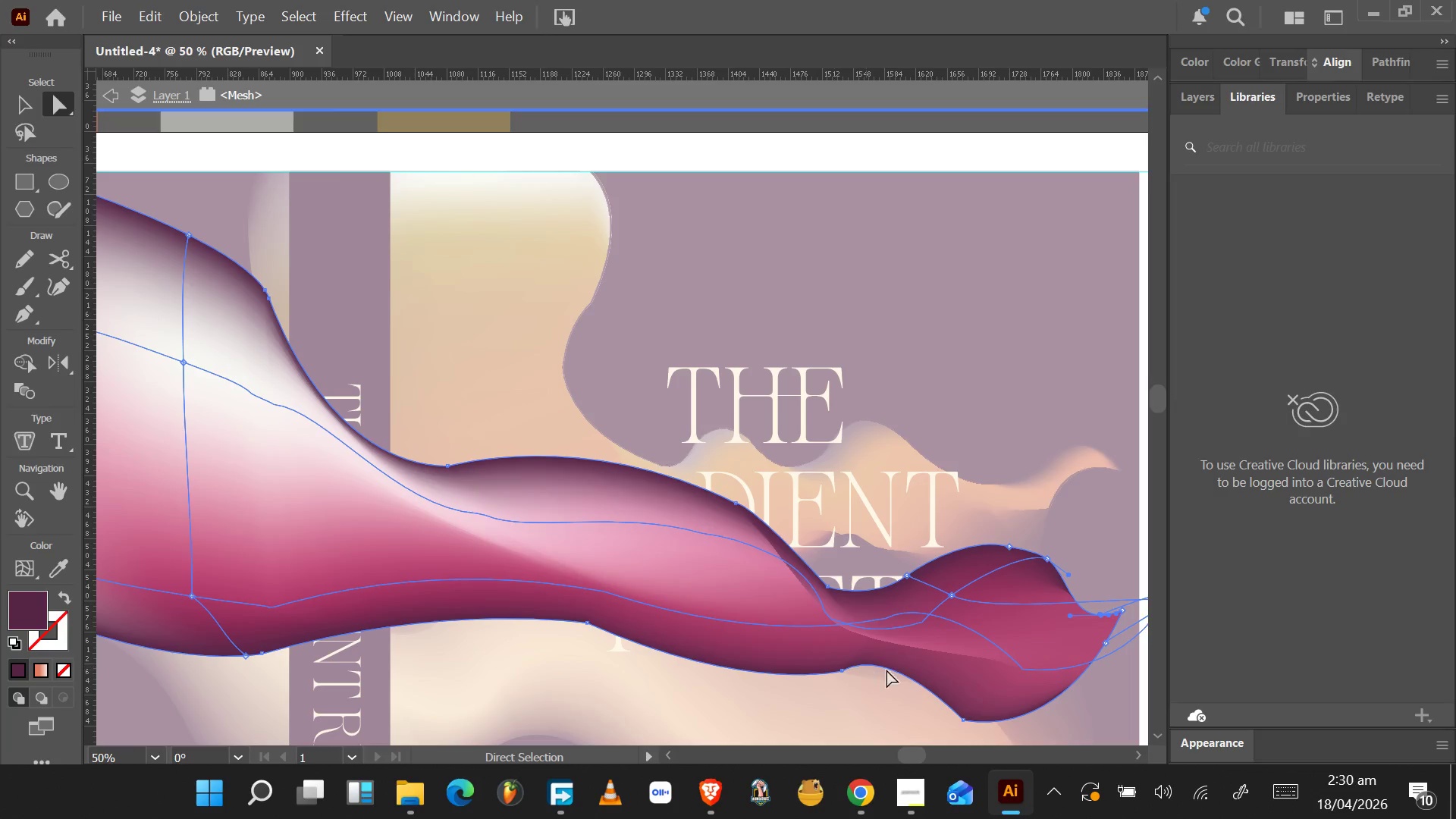 
wait(9.83)
 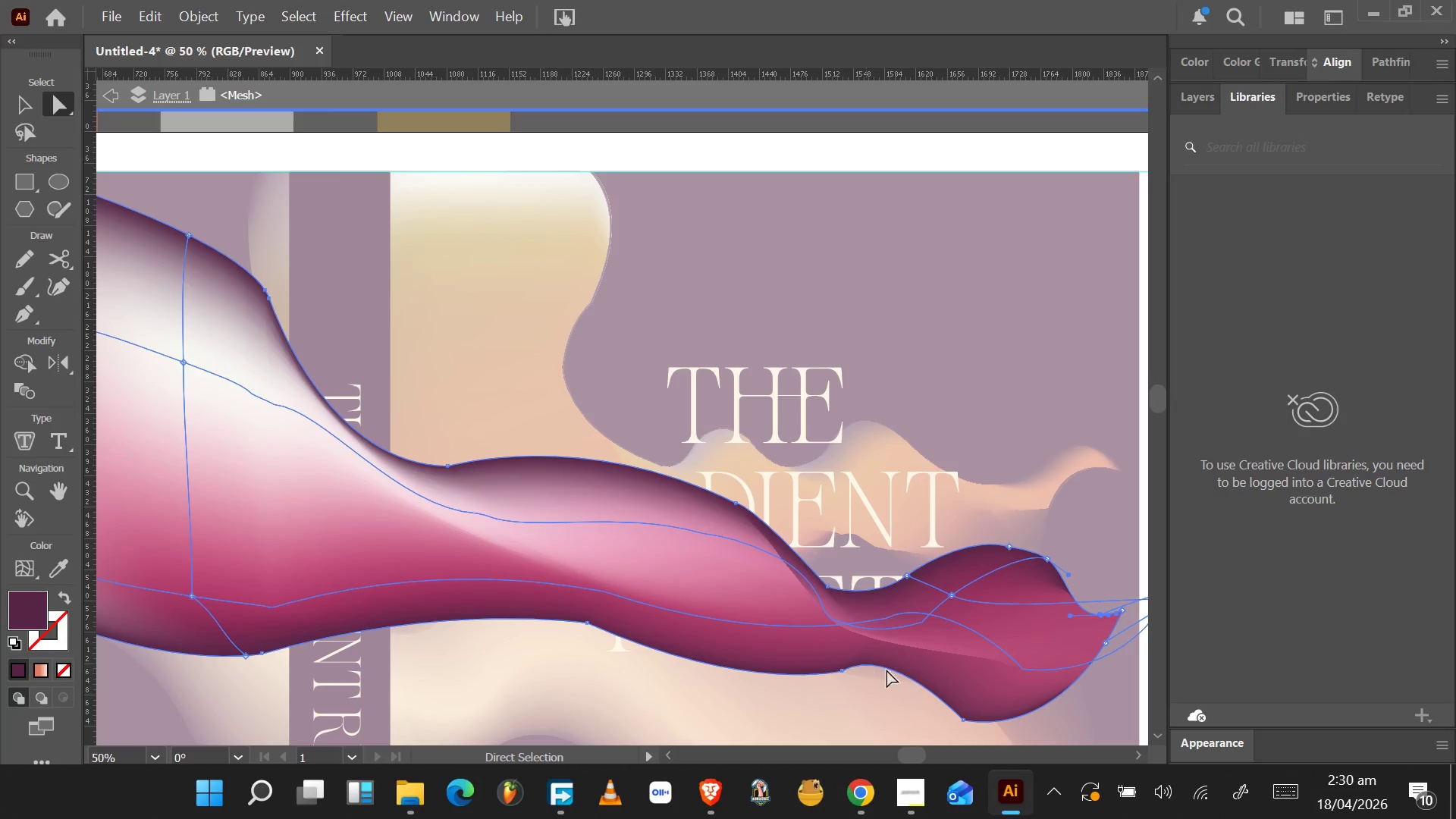 
hold_key(key=AltLeft, duration=0.92)
scroll: coordinate [864, 648], scroll_direction: down, amount: 4.0
 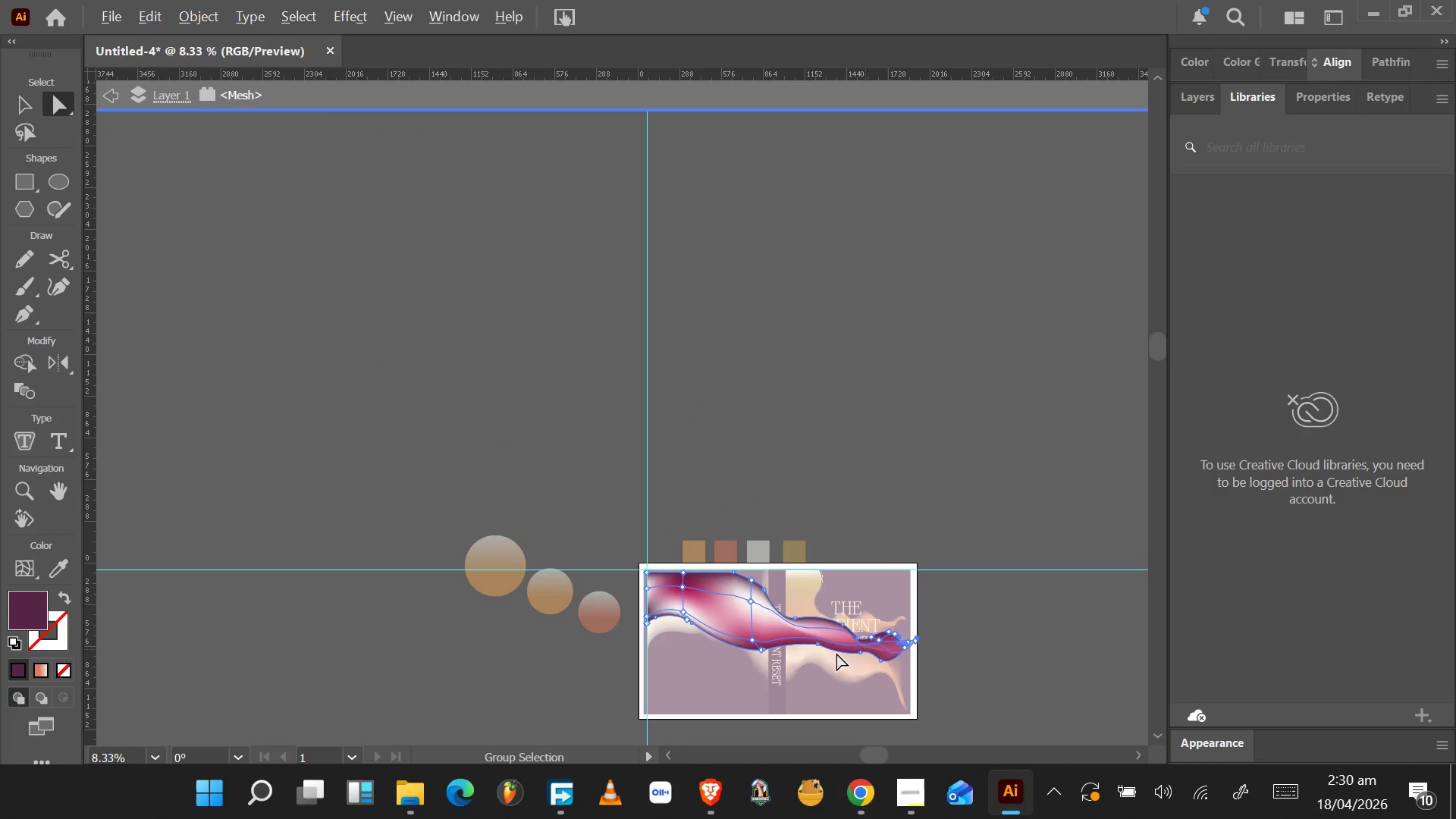 
hold_key(key=AltLeft, duration=1.09)
scroll: coordinate [746, 644], scroll_direction: up, amount: 4.0
 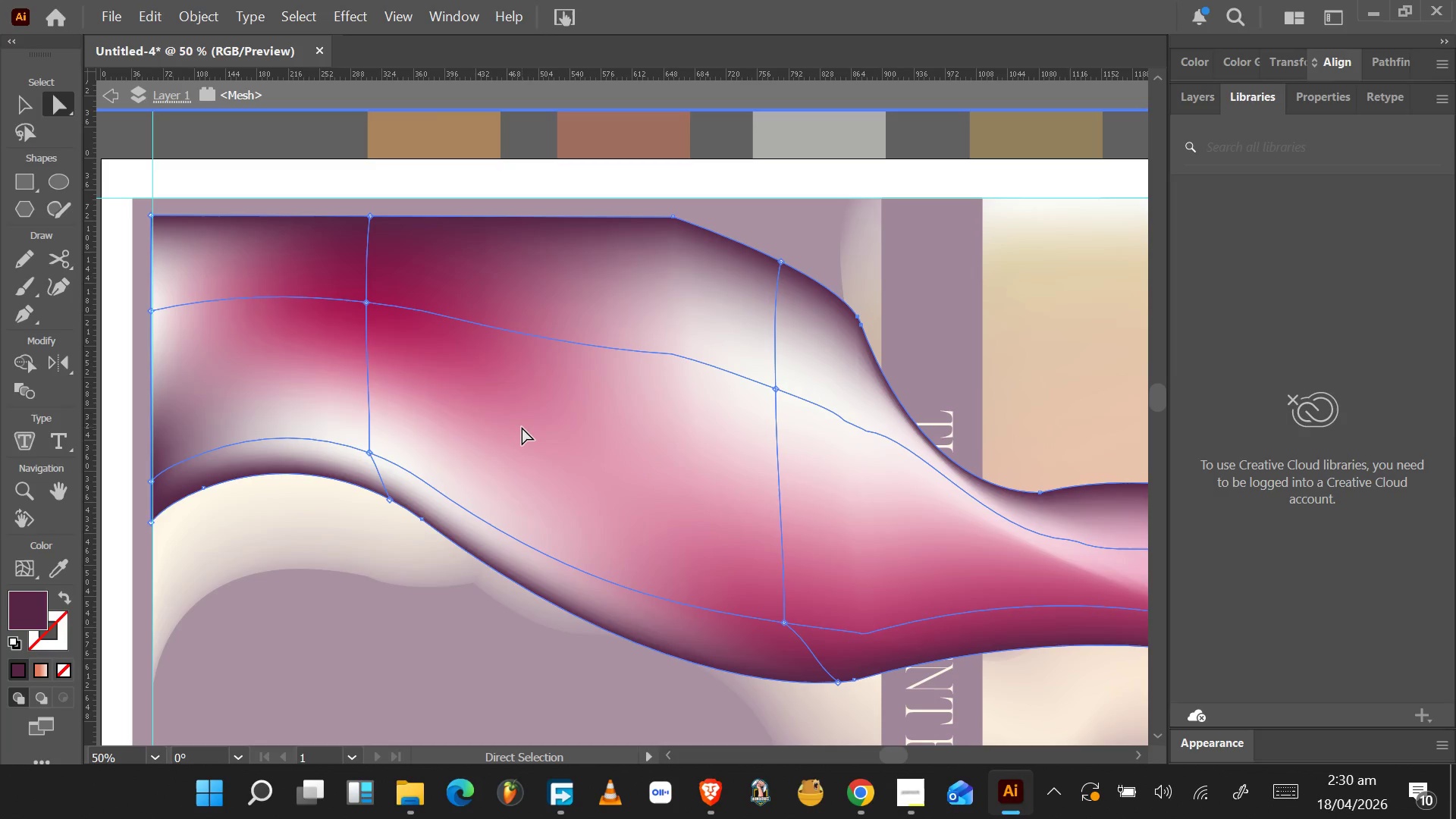 
wait(10.23)
 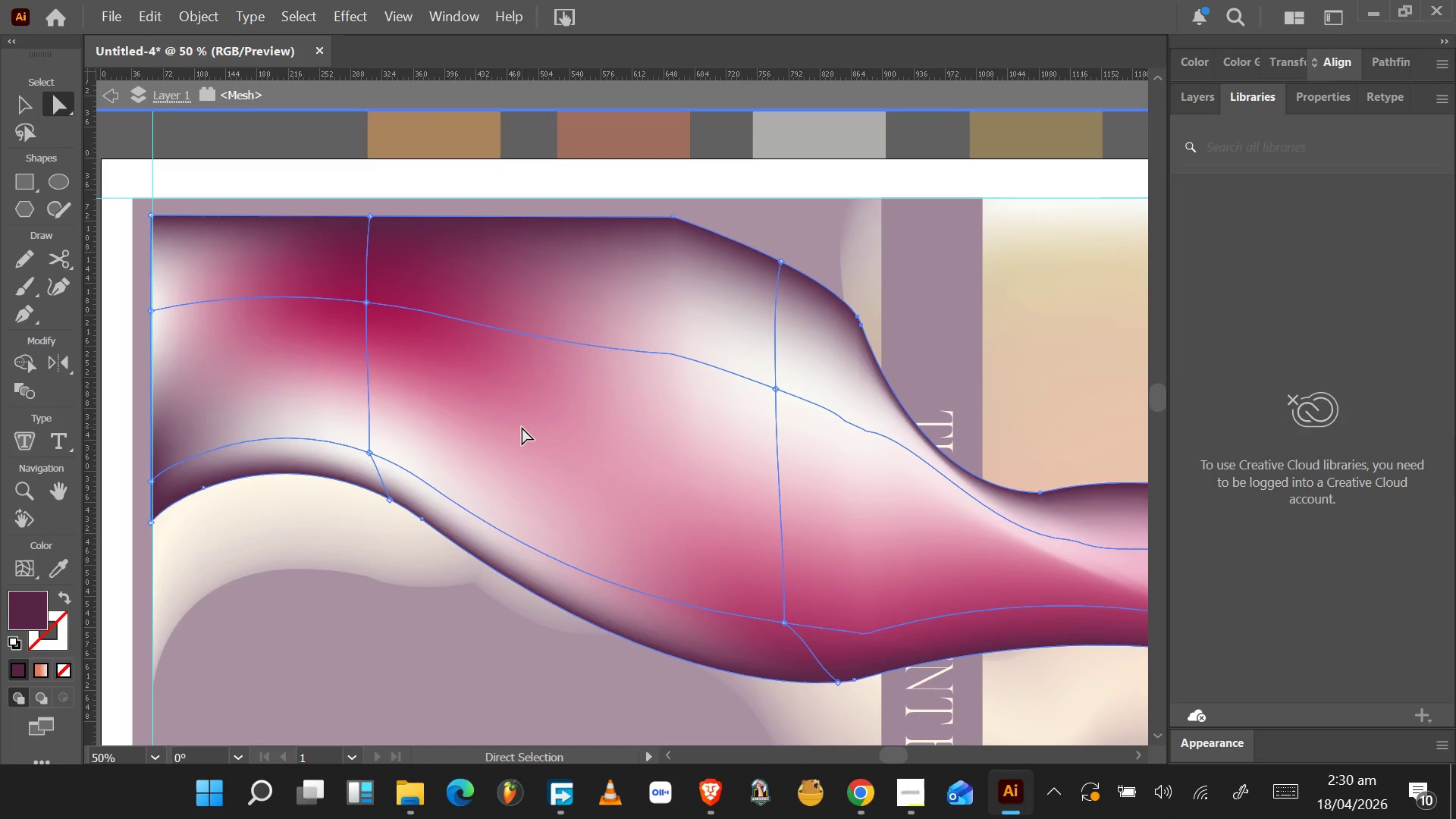 
left_click([29, 564])
 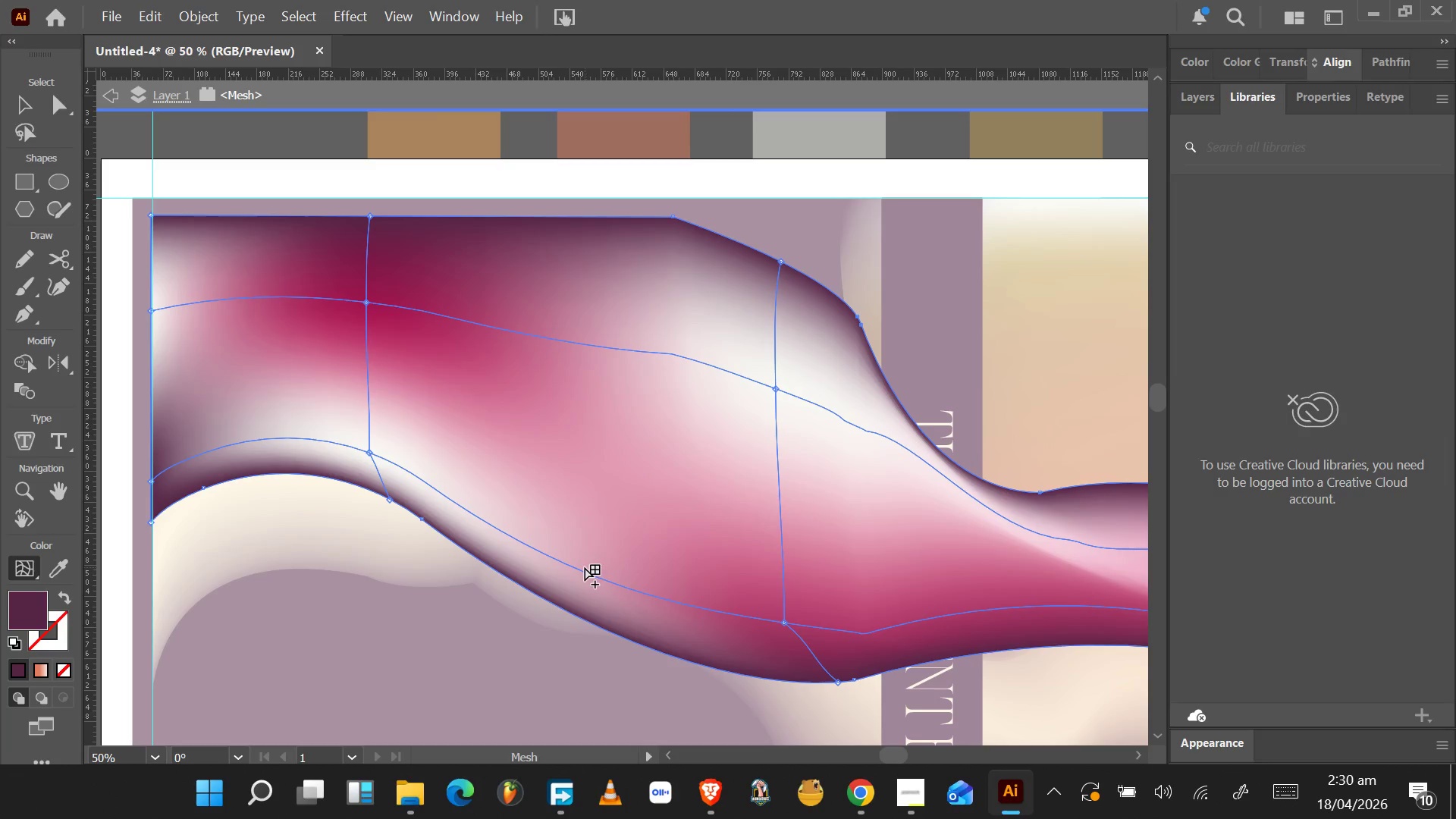 
left_click([582, 570])
 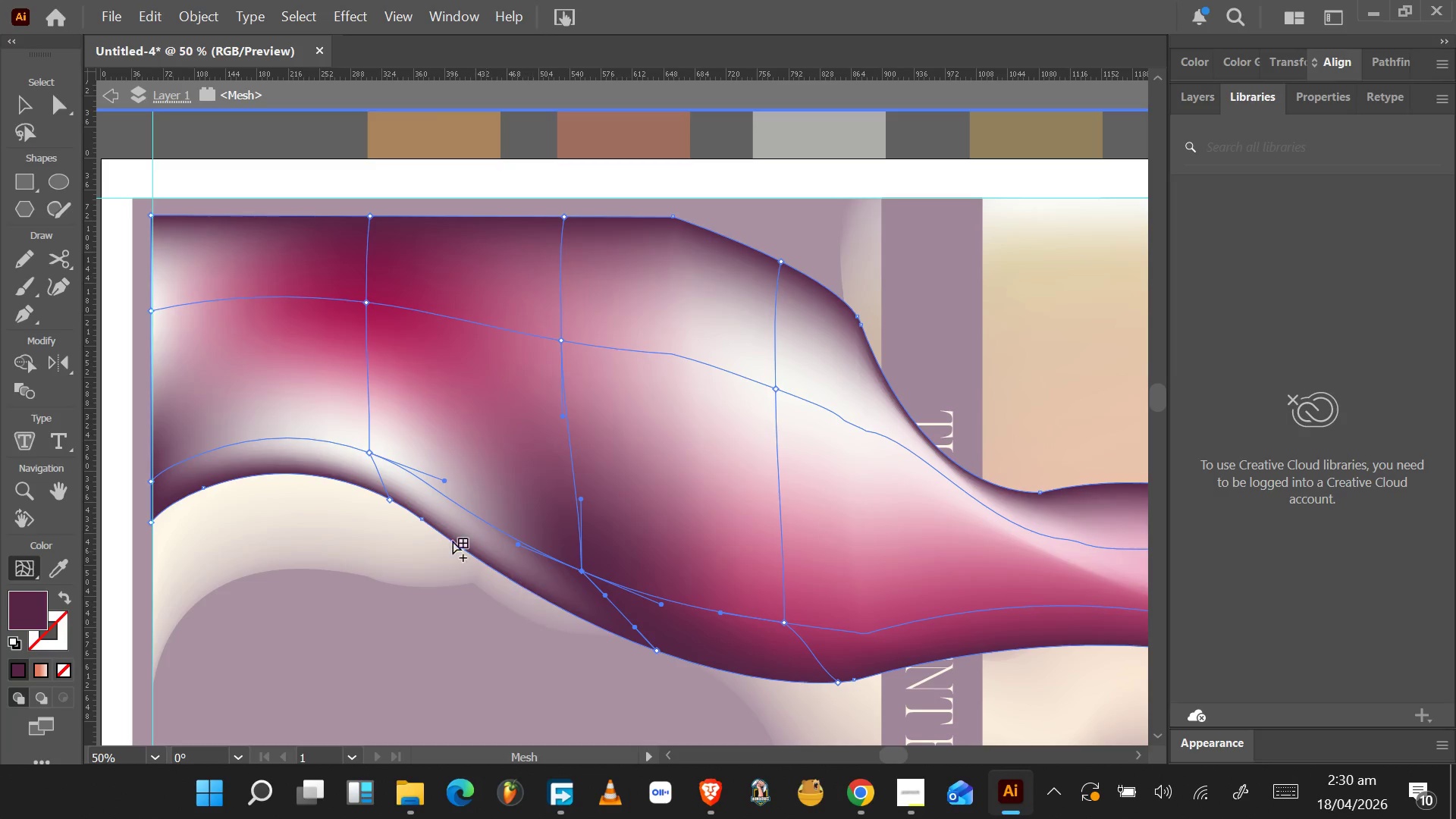 
mouse_move([46, 581])
 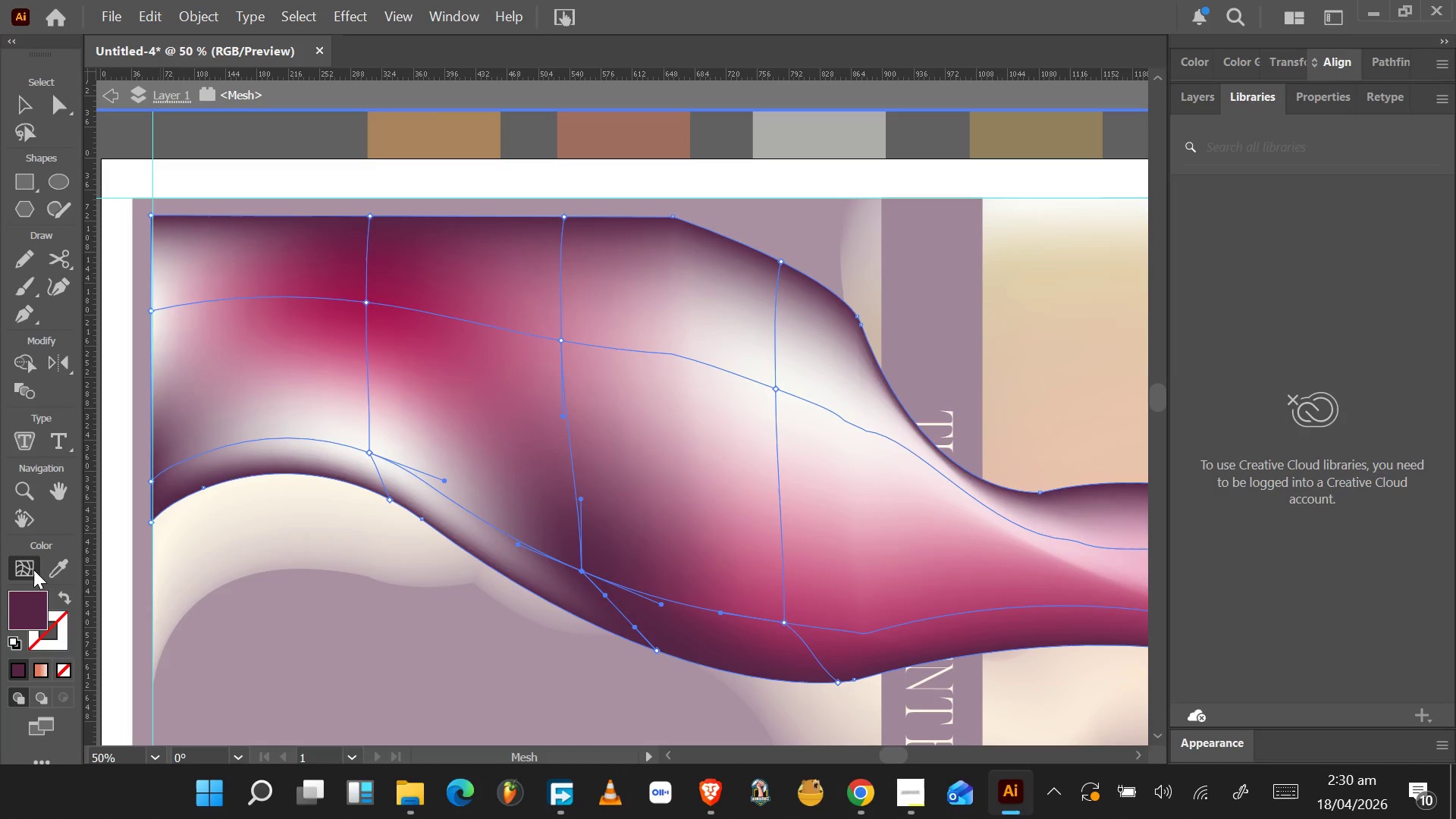 
mouse_move([66, 597])
 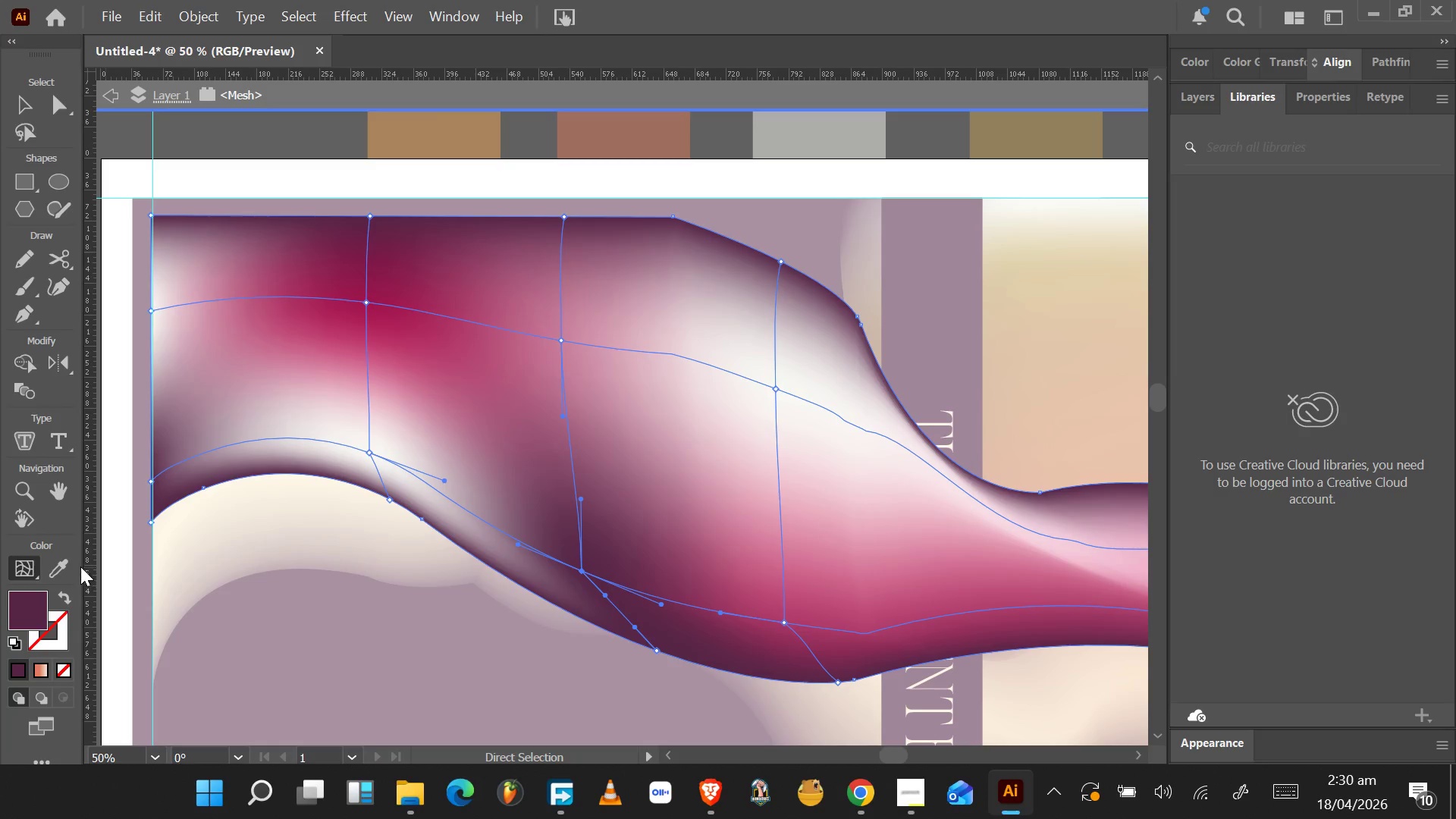 
left_click([52, 564])
 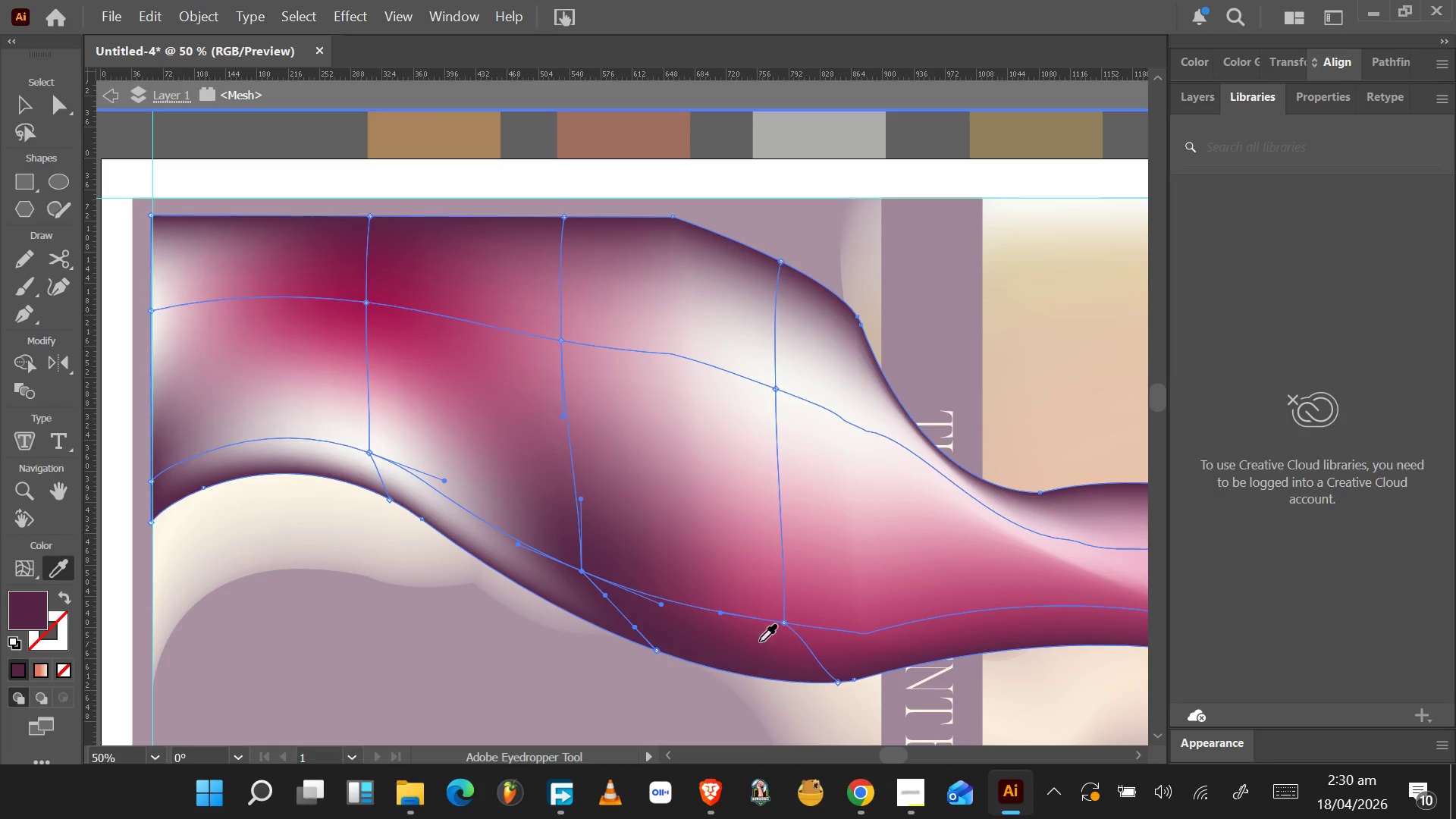 
left_click([767, 632])
 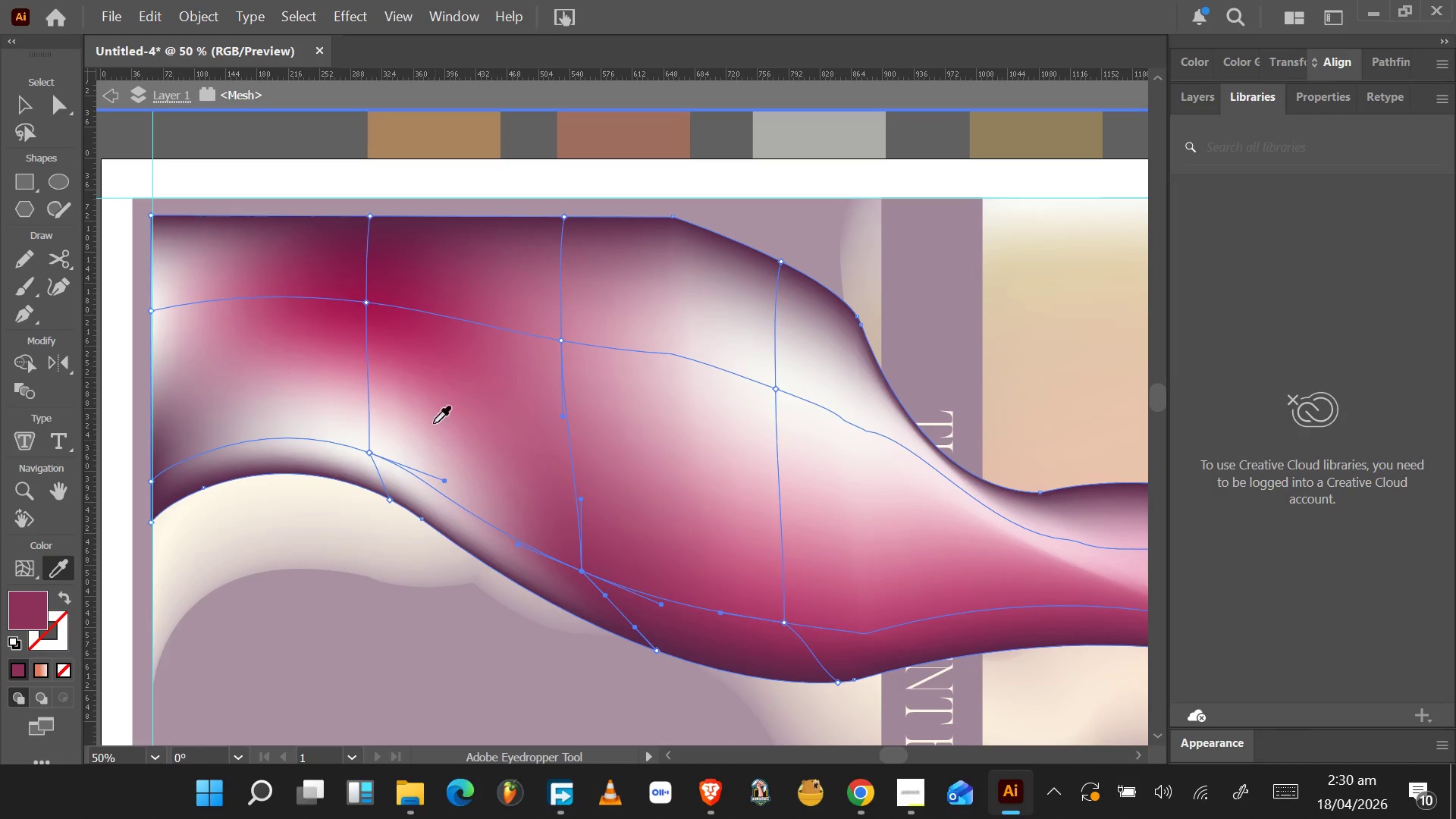 
left_click([406, 325])
 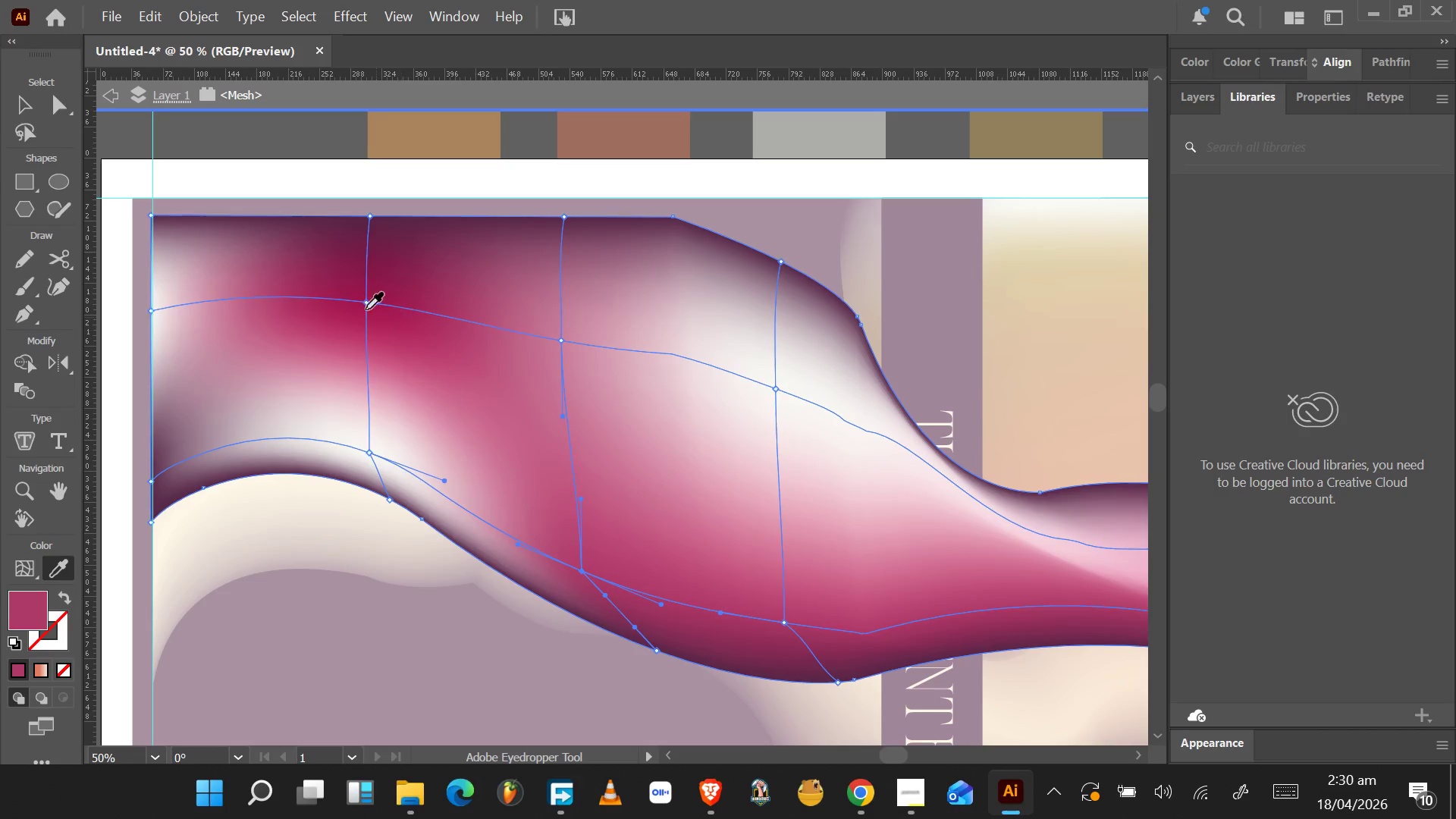 
left_click([332, 291])
 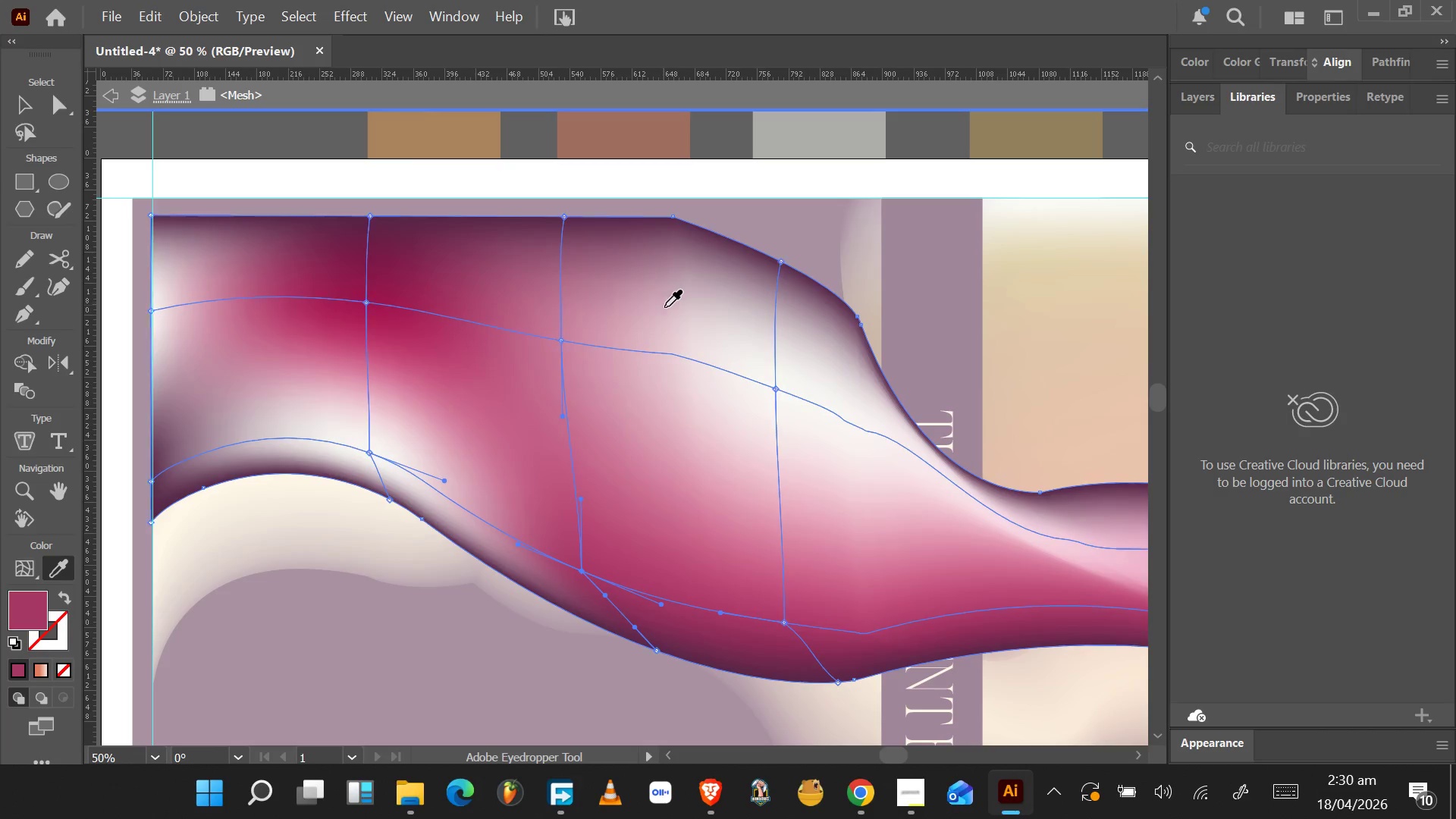 
wait(6.04)
 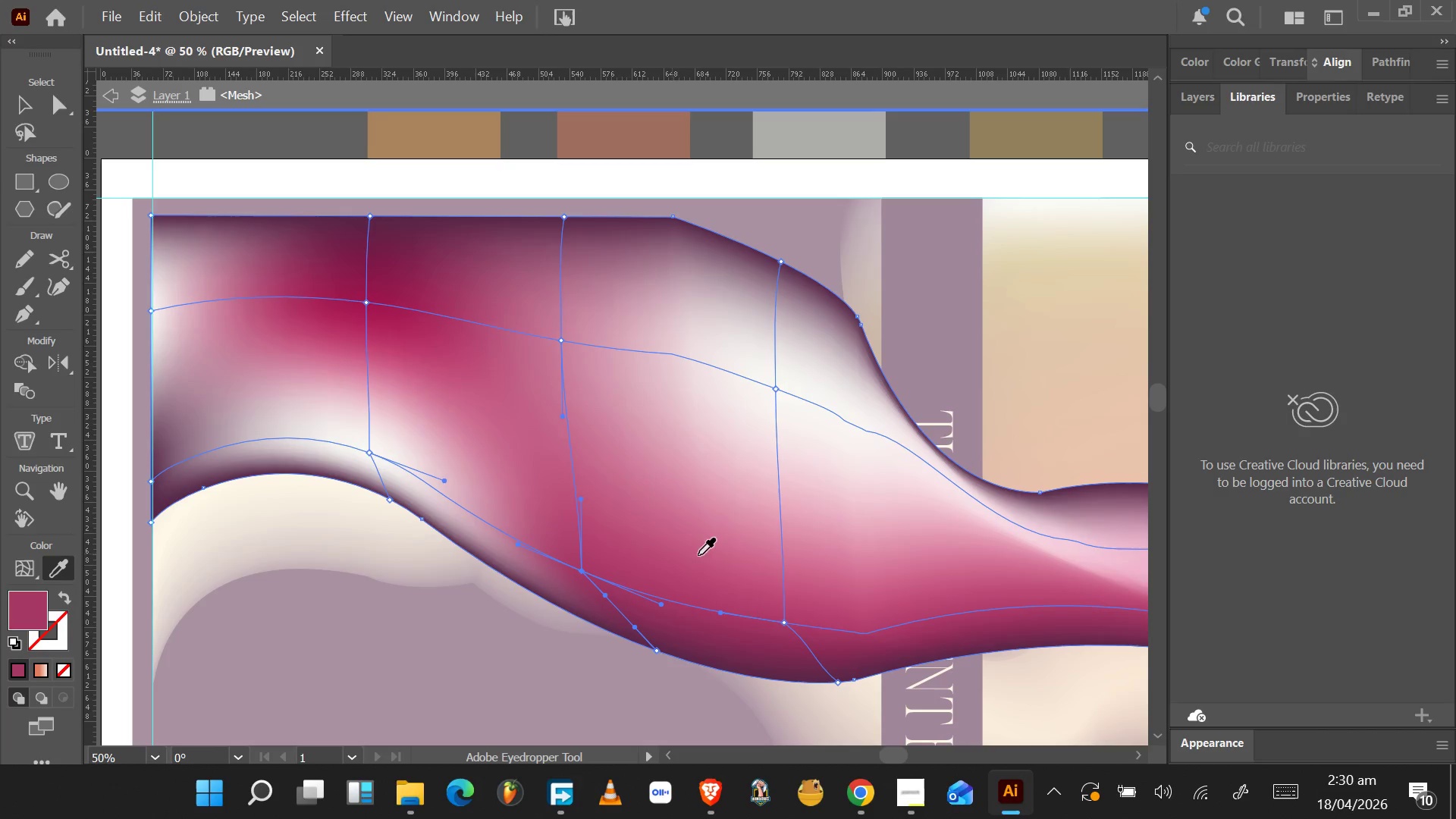 
mouse_move([28, 243])
 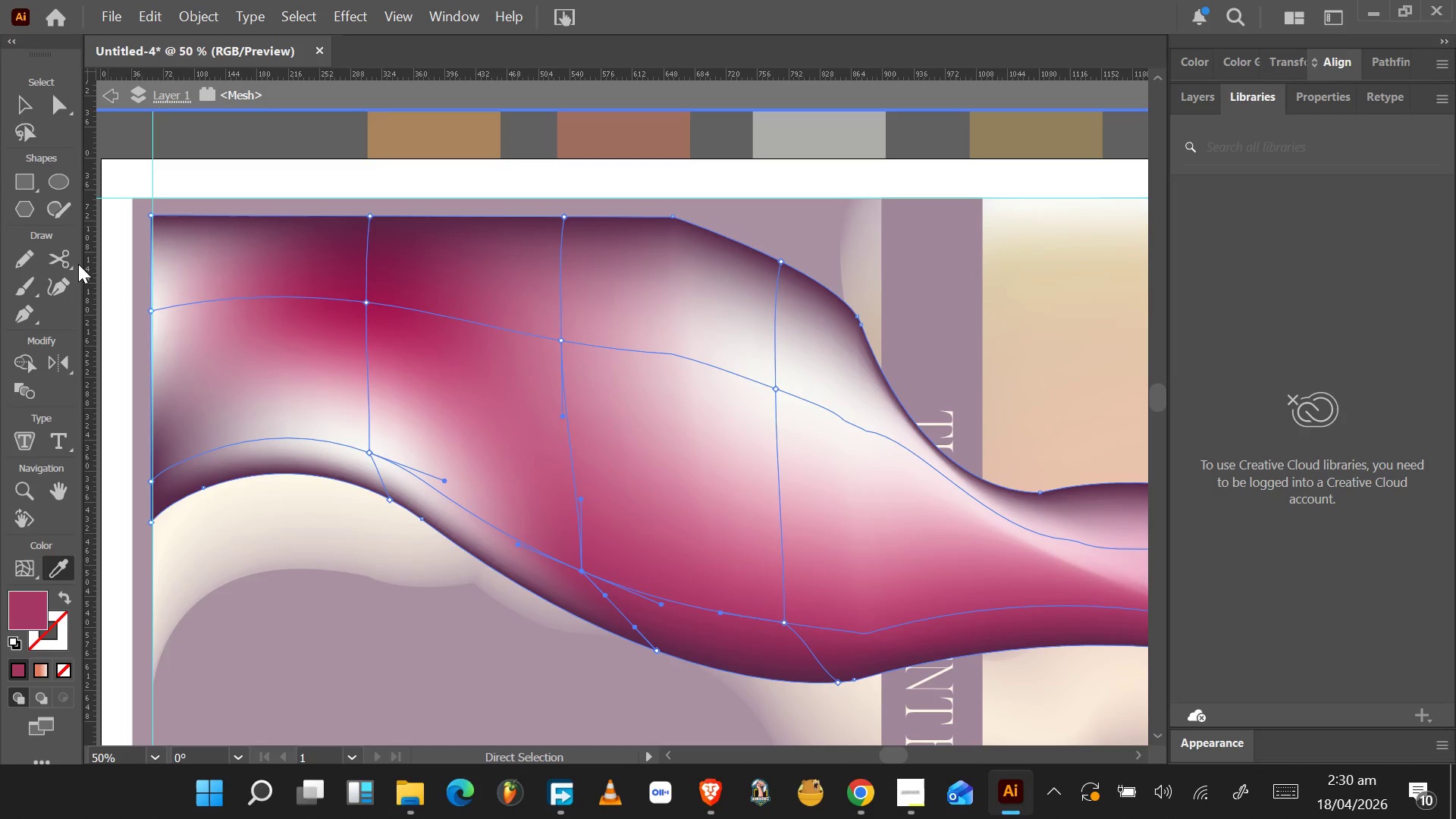 
left_click([55, 111])
 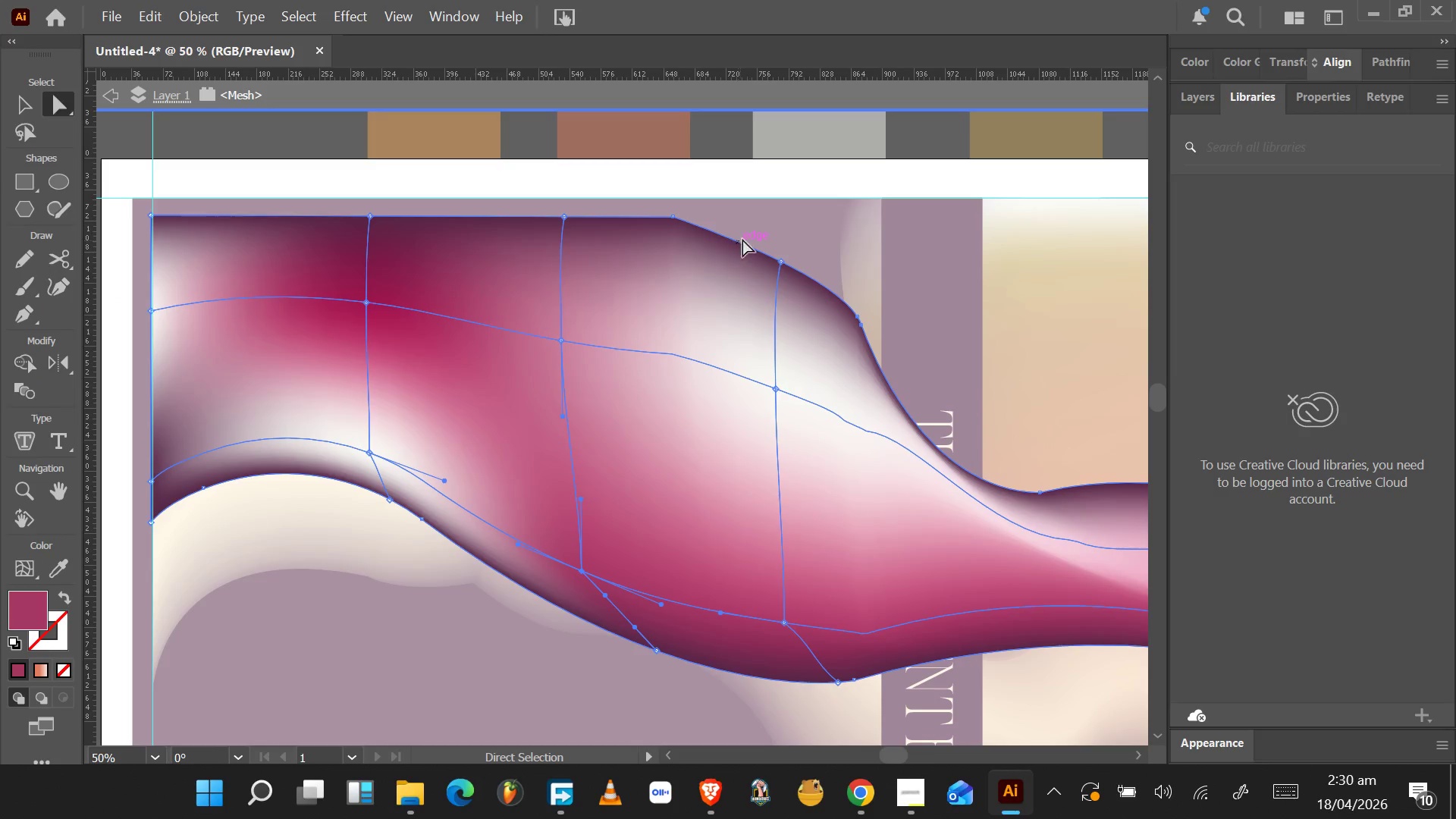 
double_click([761, 229])
 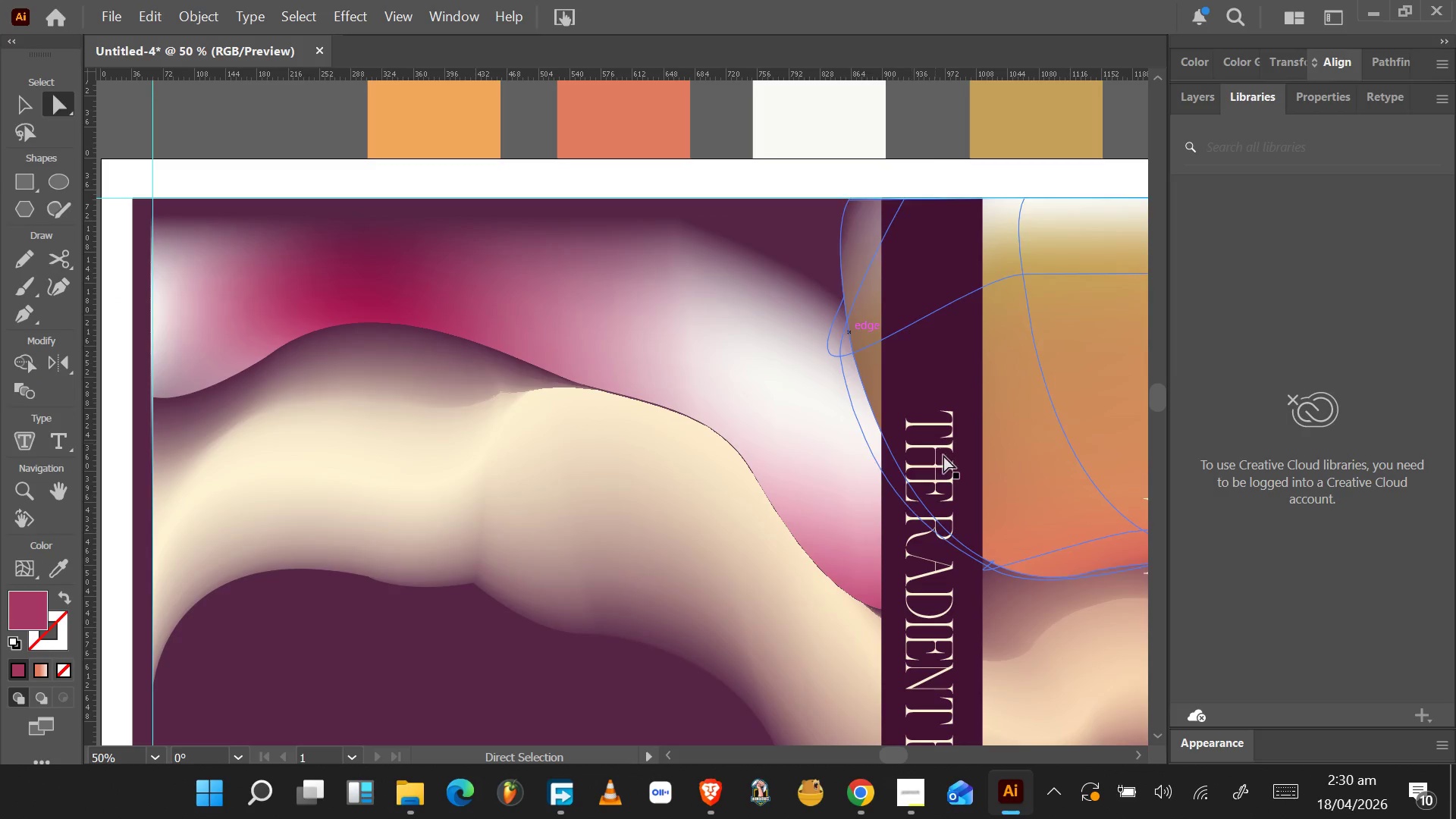 
scroll: coordinate [952, 479], scroll_direction: down, amount: 7.0
 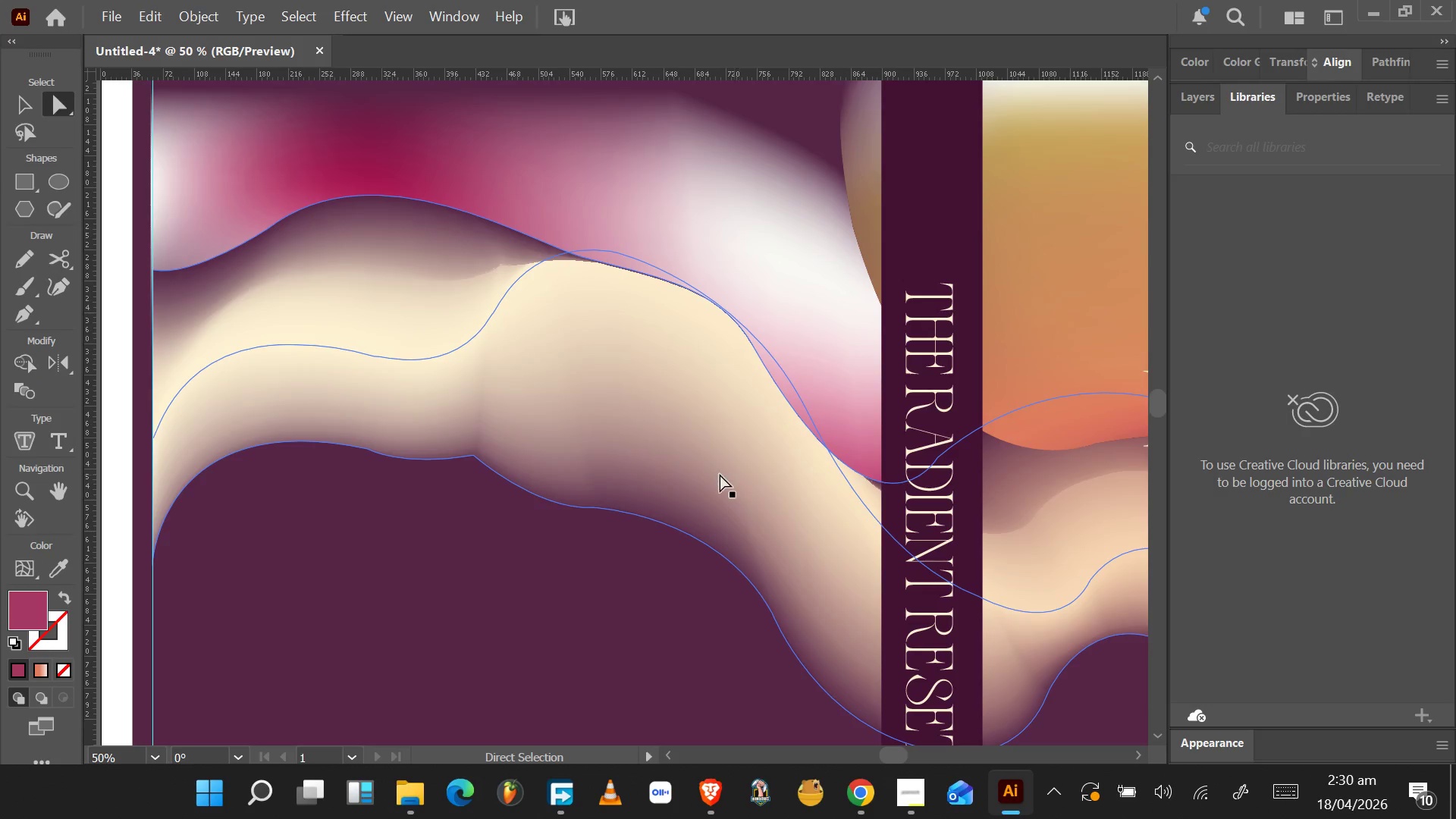 
left_click([718, 474])
 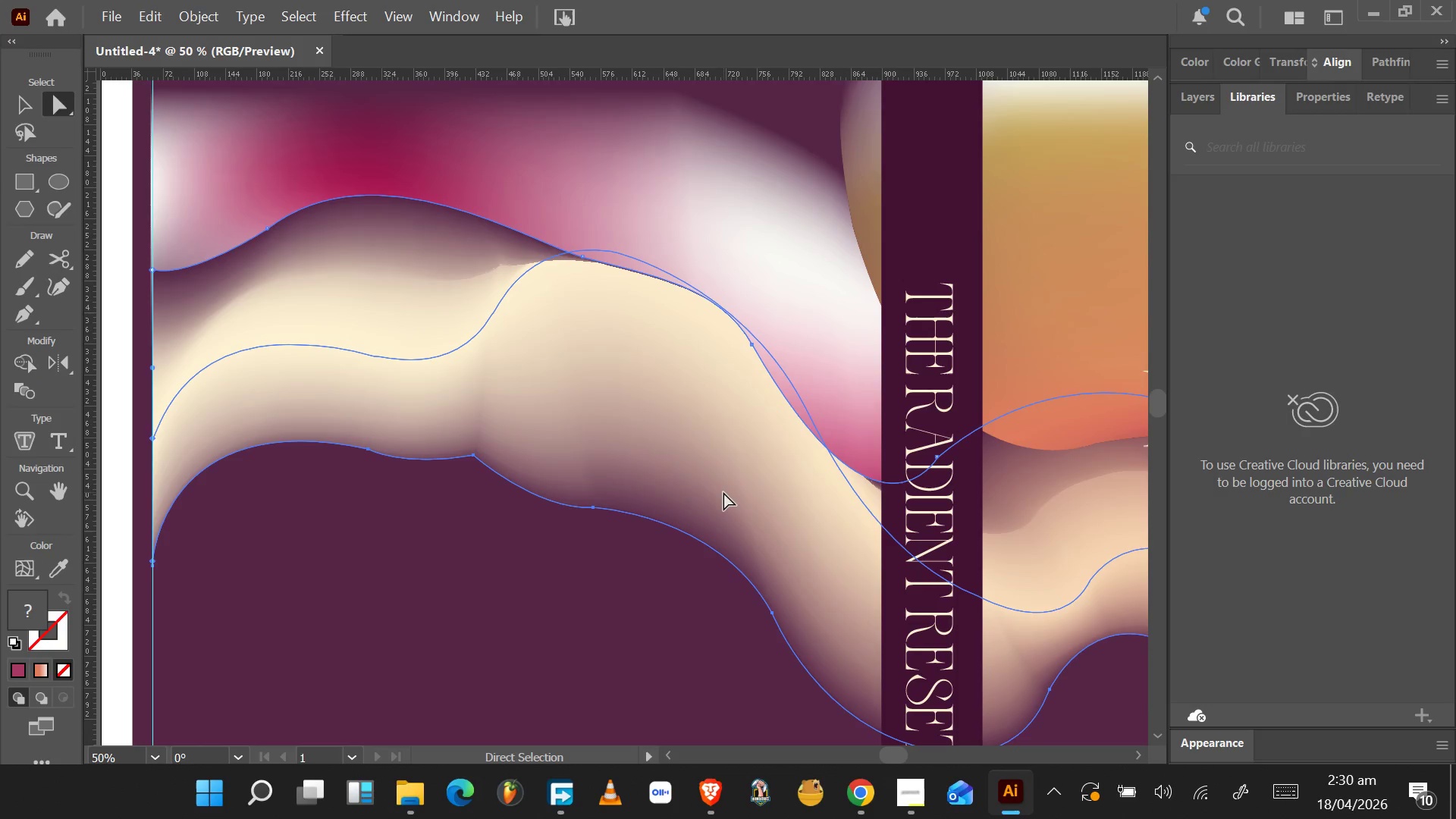 
hold_key(key=AltLeft, duration=0.81)
scroll: coordinate [729, 500], scroll_direction: down, amount: 6.0
 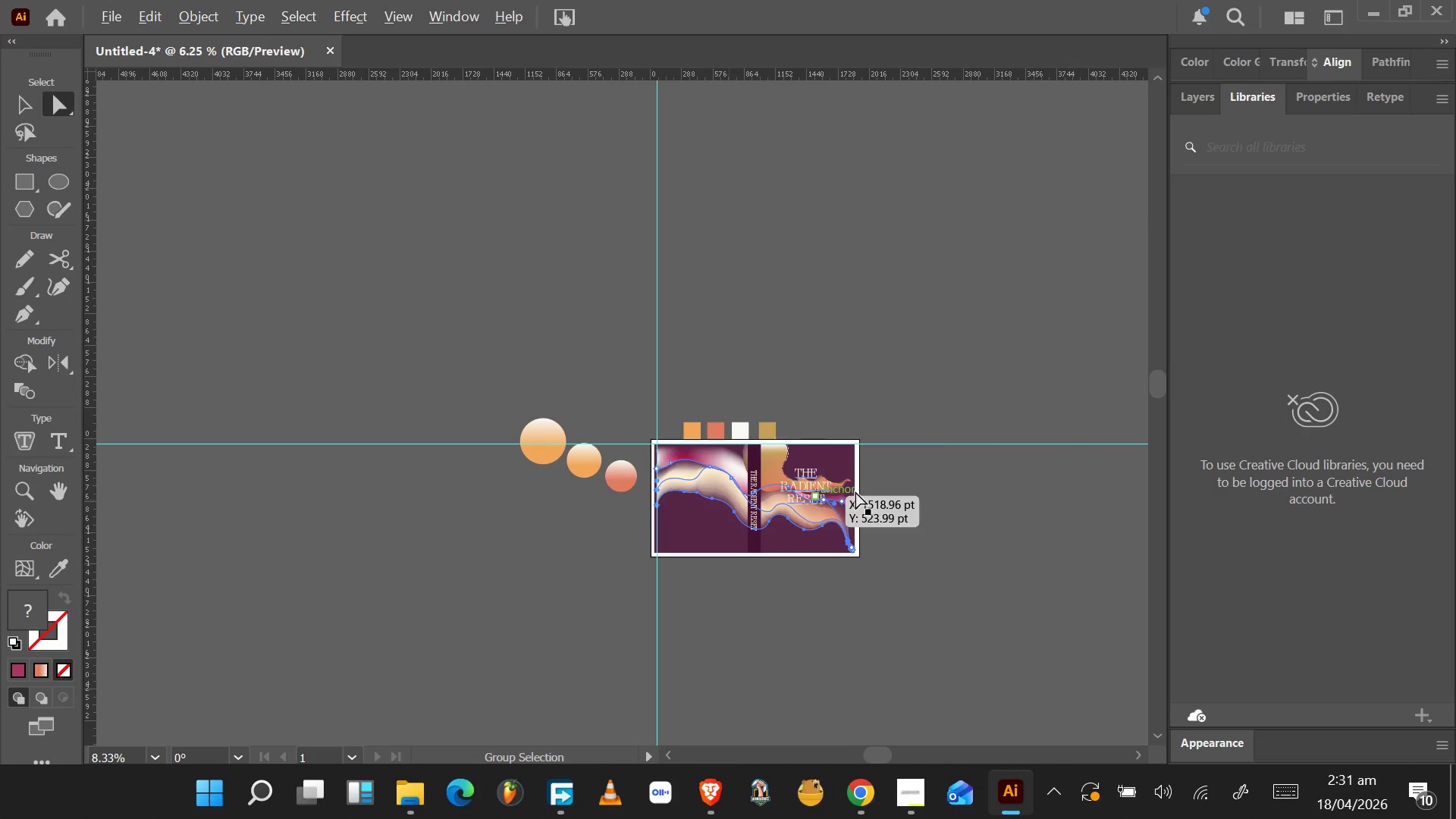 
left_click([968, 368])
 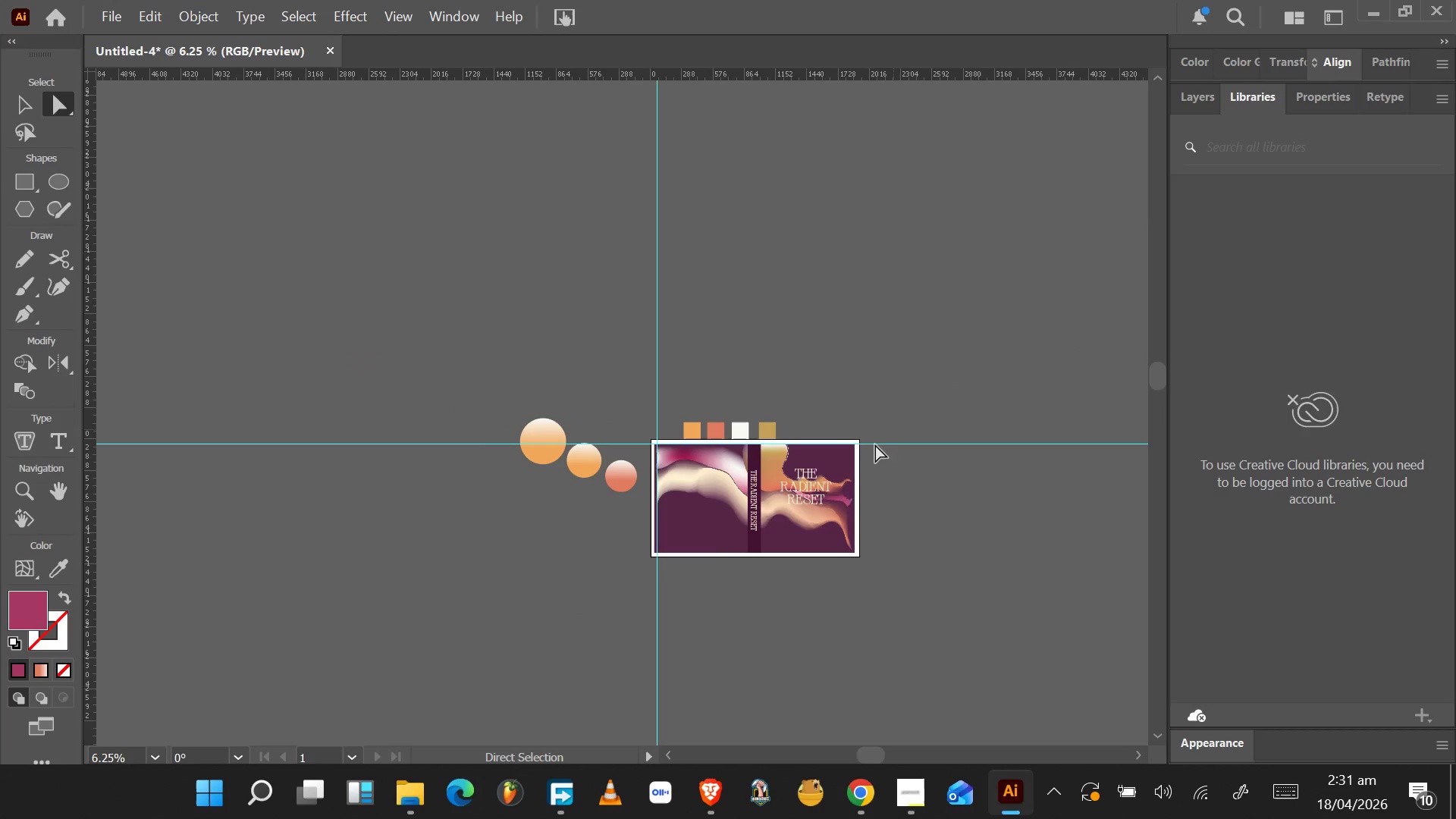 
hold_key(key=AltLeft, duration=0.67)
scroll: coordinate [786, 522], scroll_direction: up, amount: 5.0
 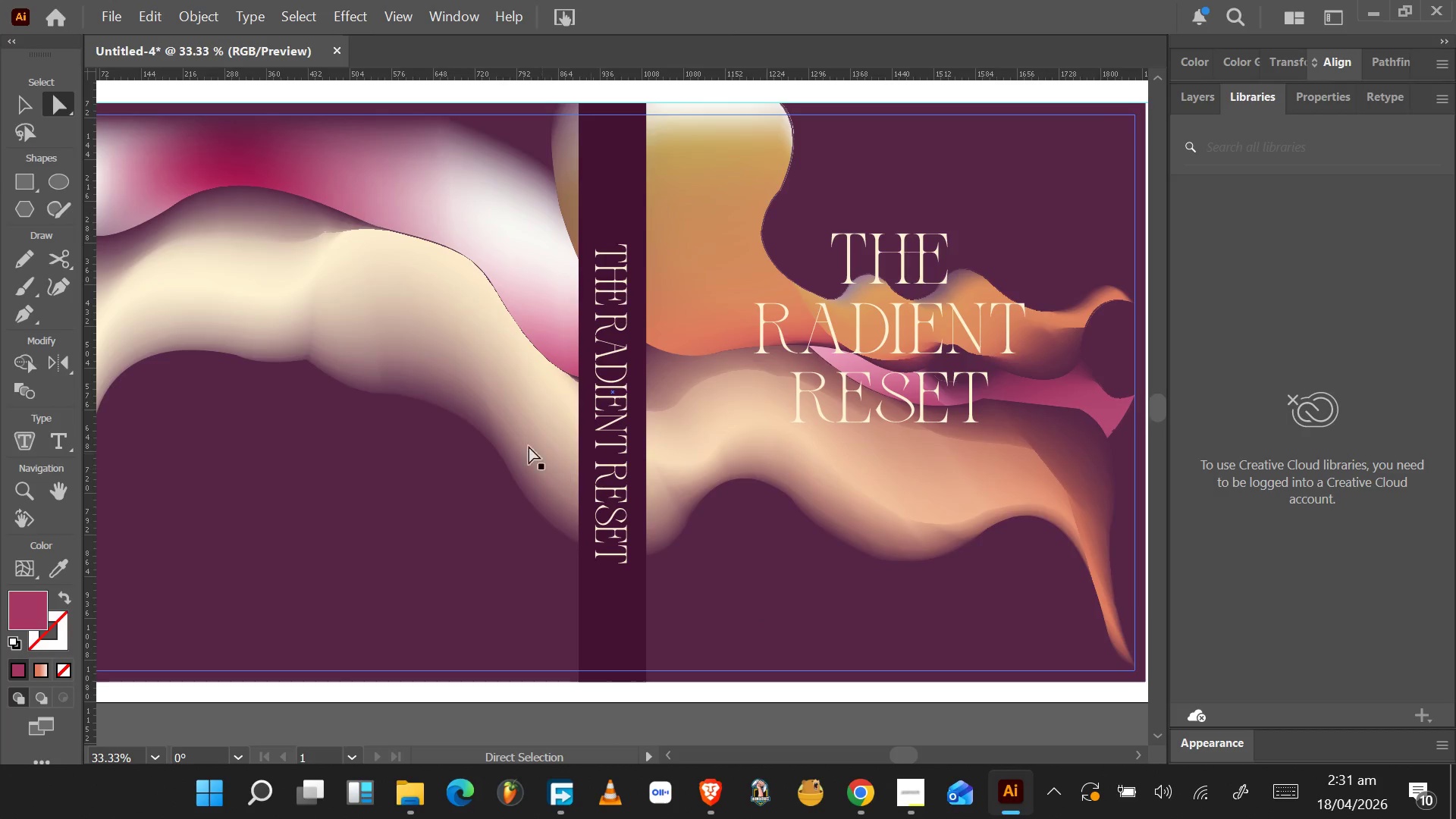 
left_click([520, 407])
 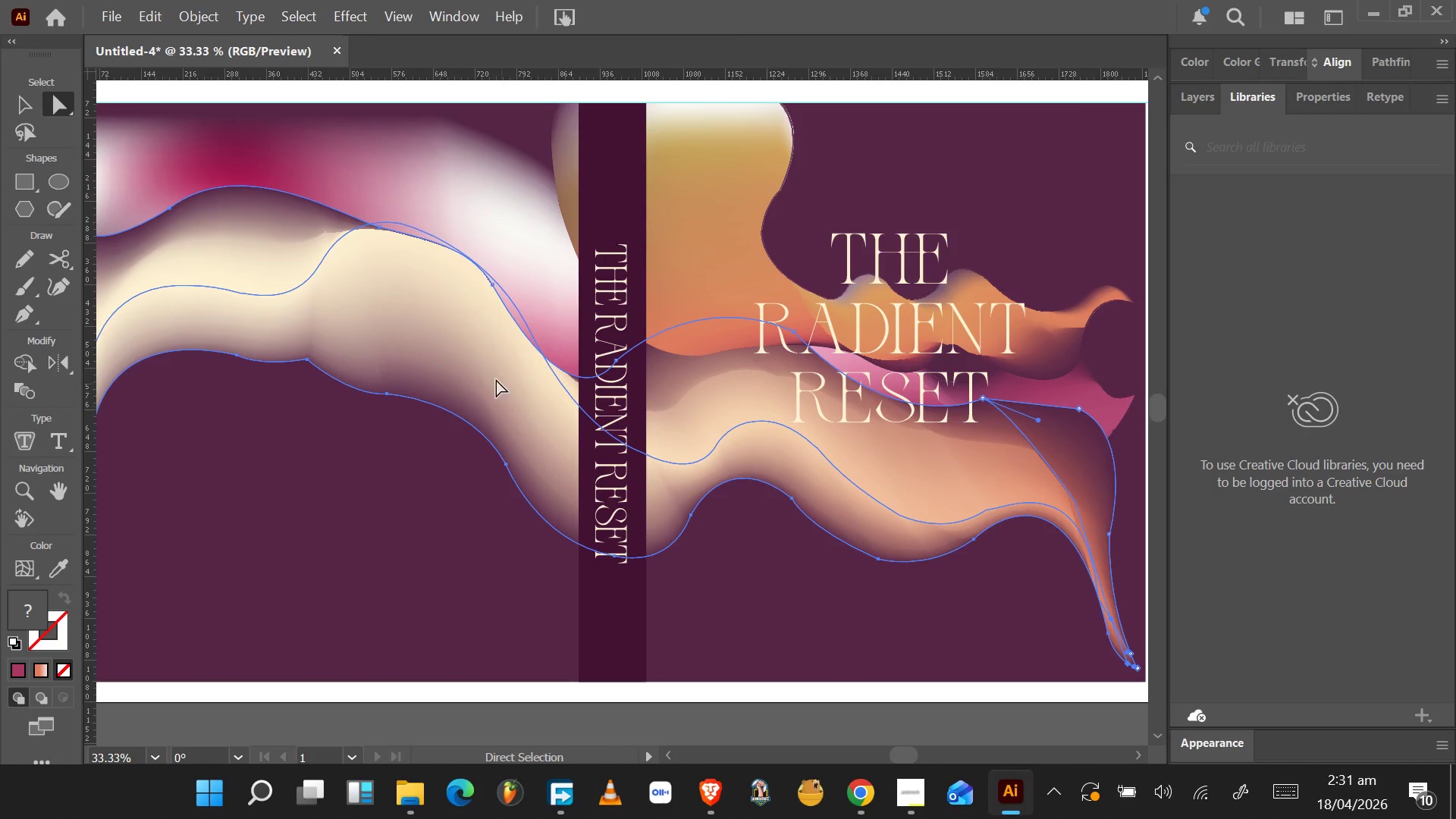 
left_click([284, 216])
 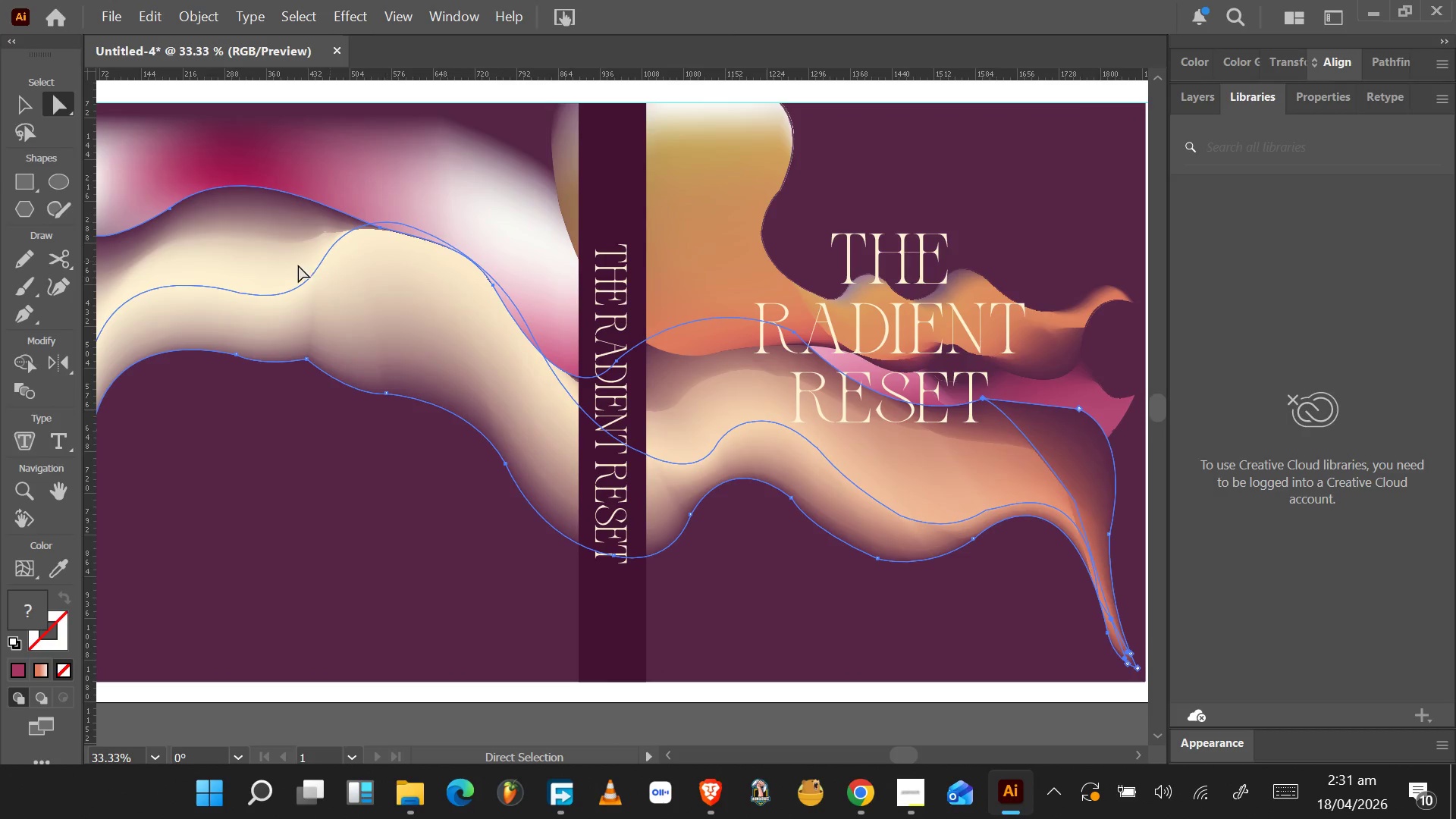 
left_click([265, 296])
 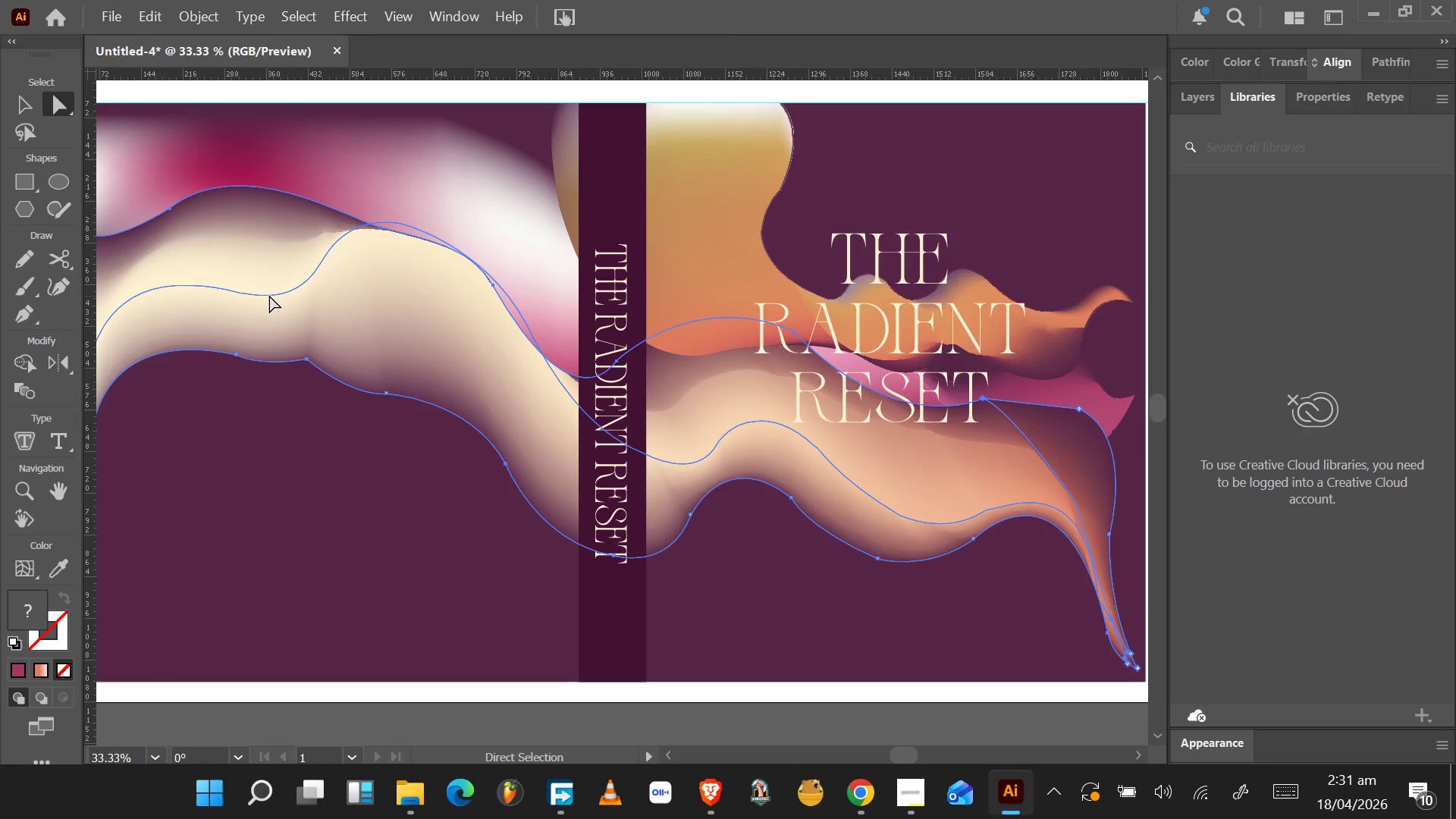 
left_click_drag(start_coordinate=[269, 294], to_coordinate=[297, 295])
 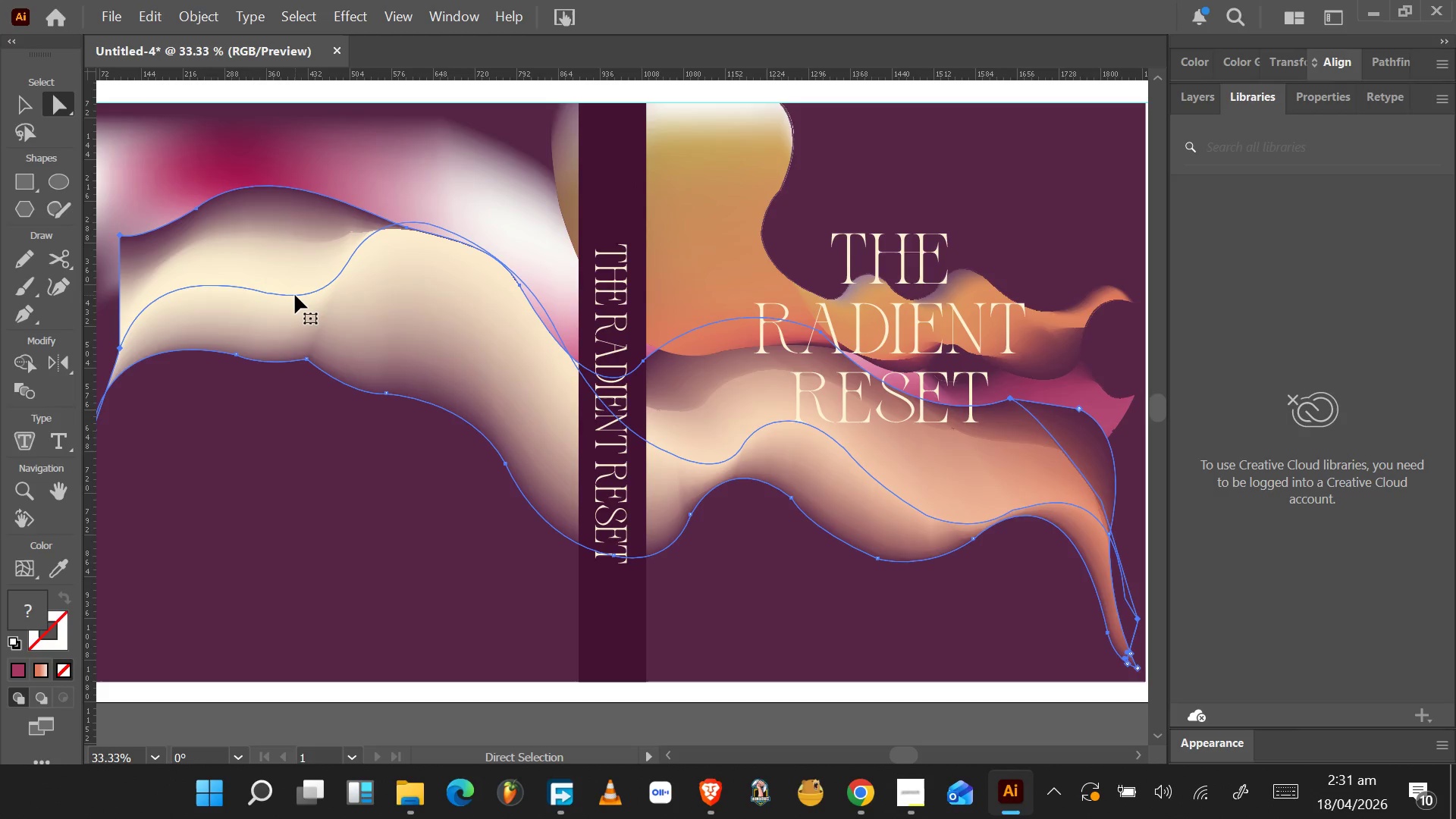 
key(Control+Z)
 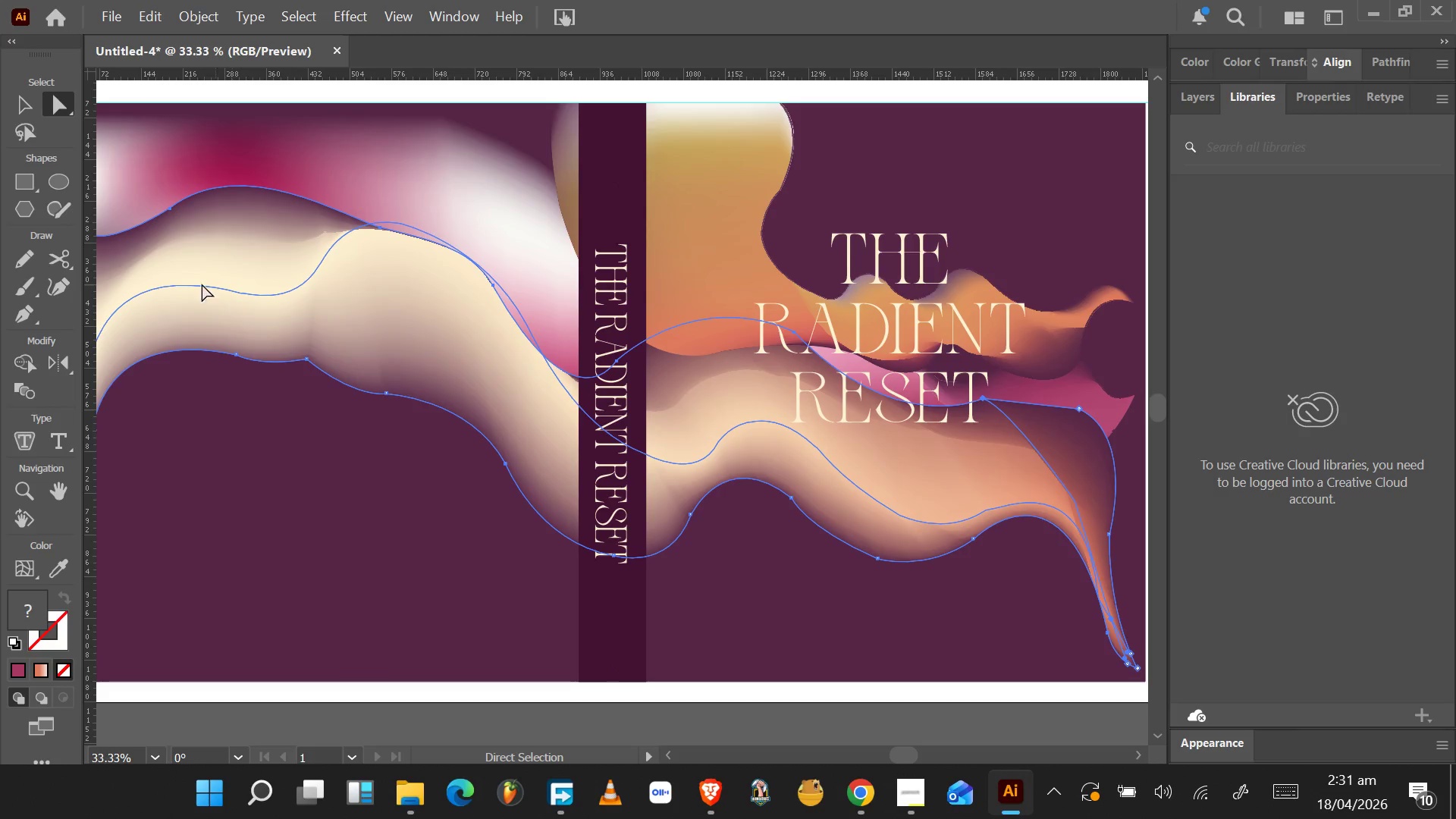 
scroll: coordinate [315, 388], scroll_direction: up, amount: 6.0
 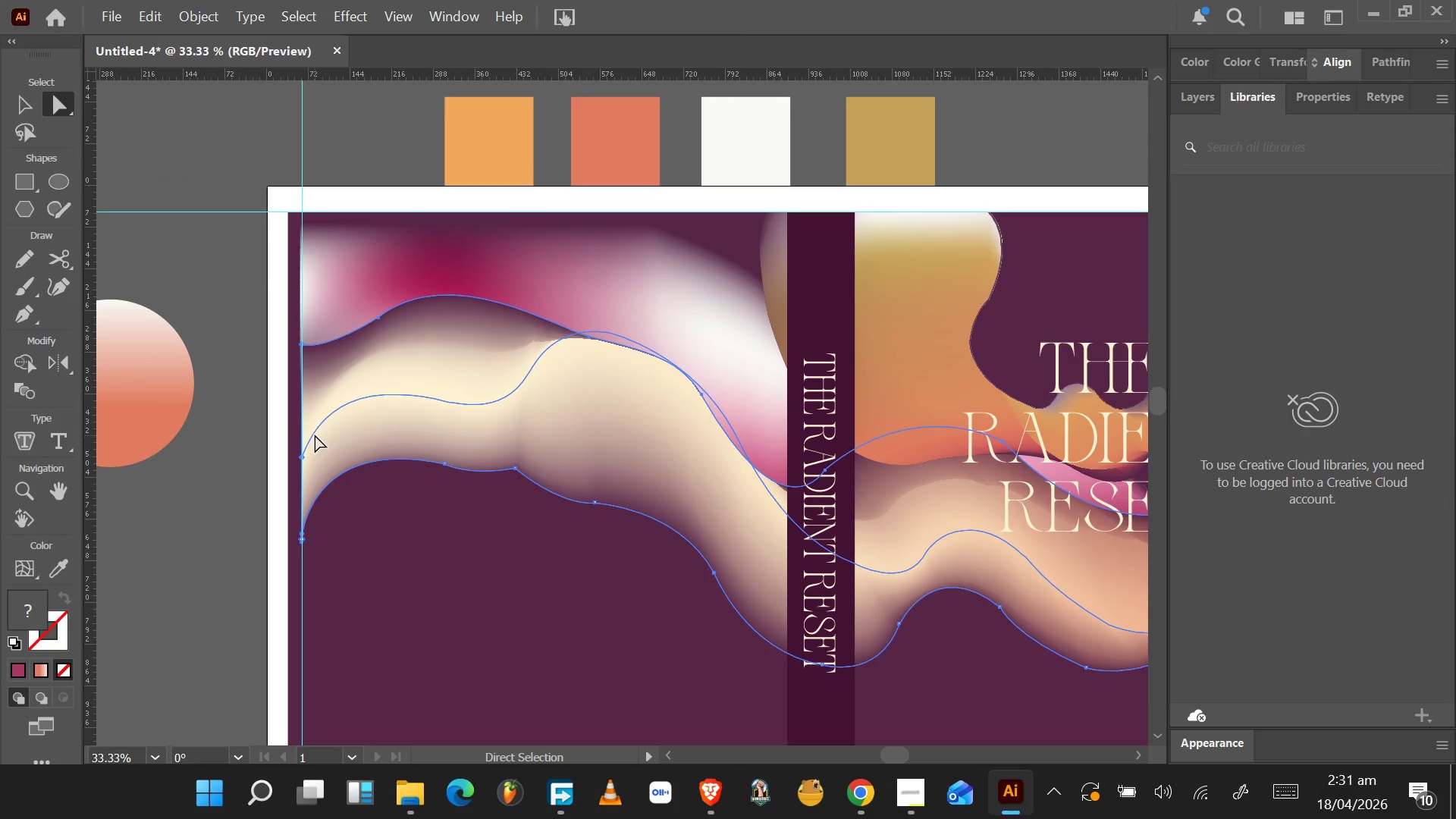 
double_click([315, 431])
 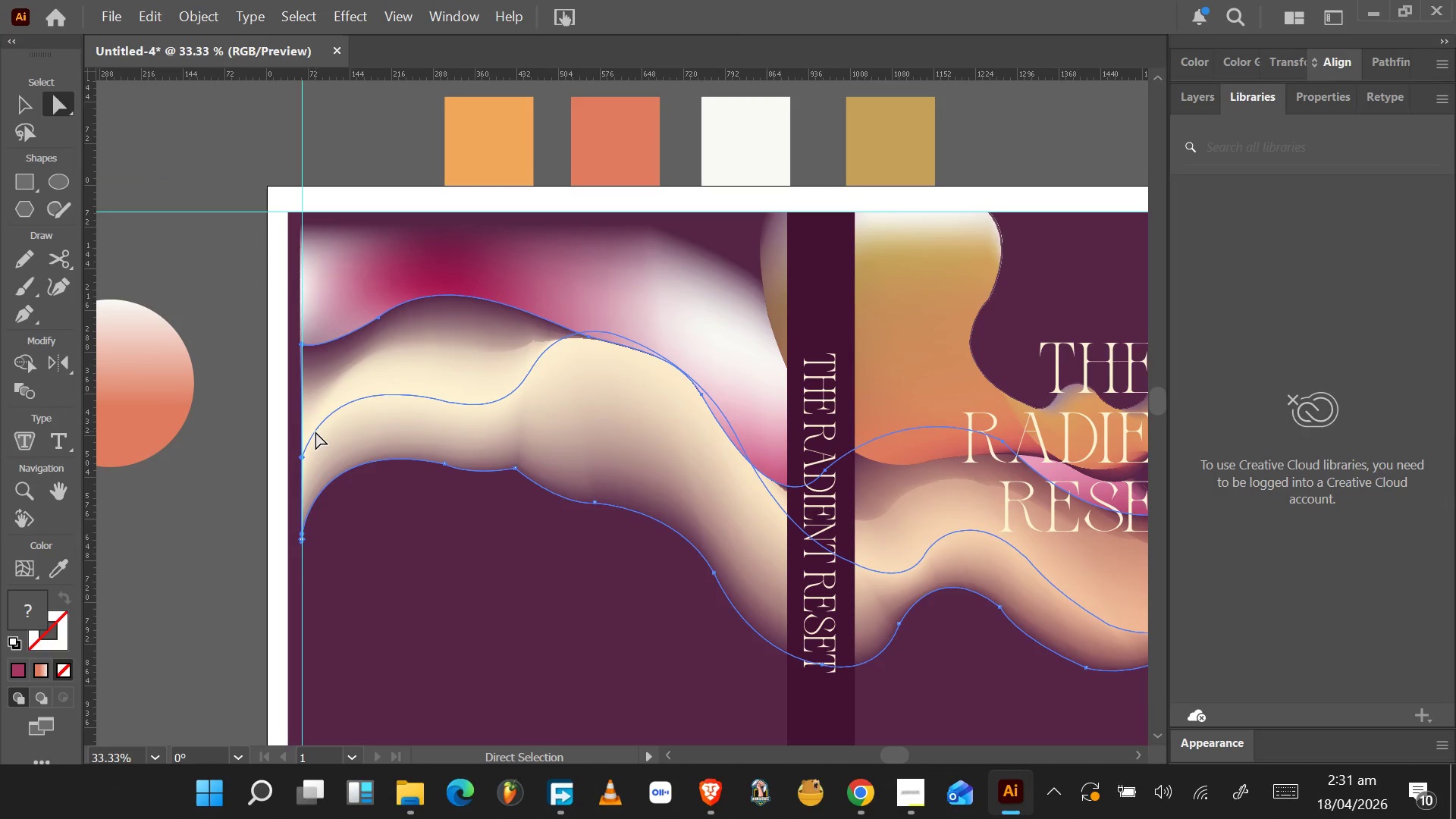 
triple_click([315, 431])
 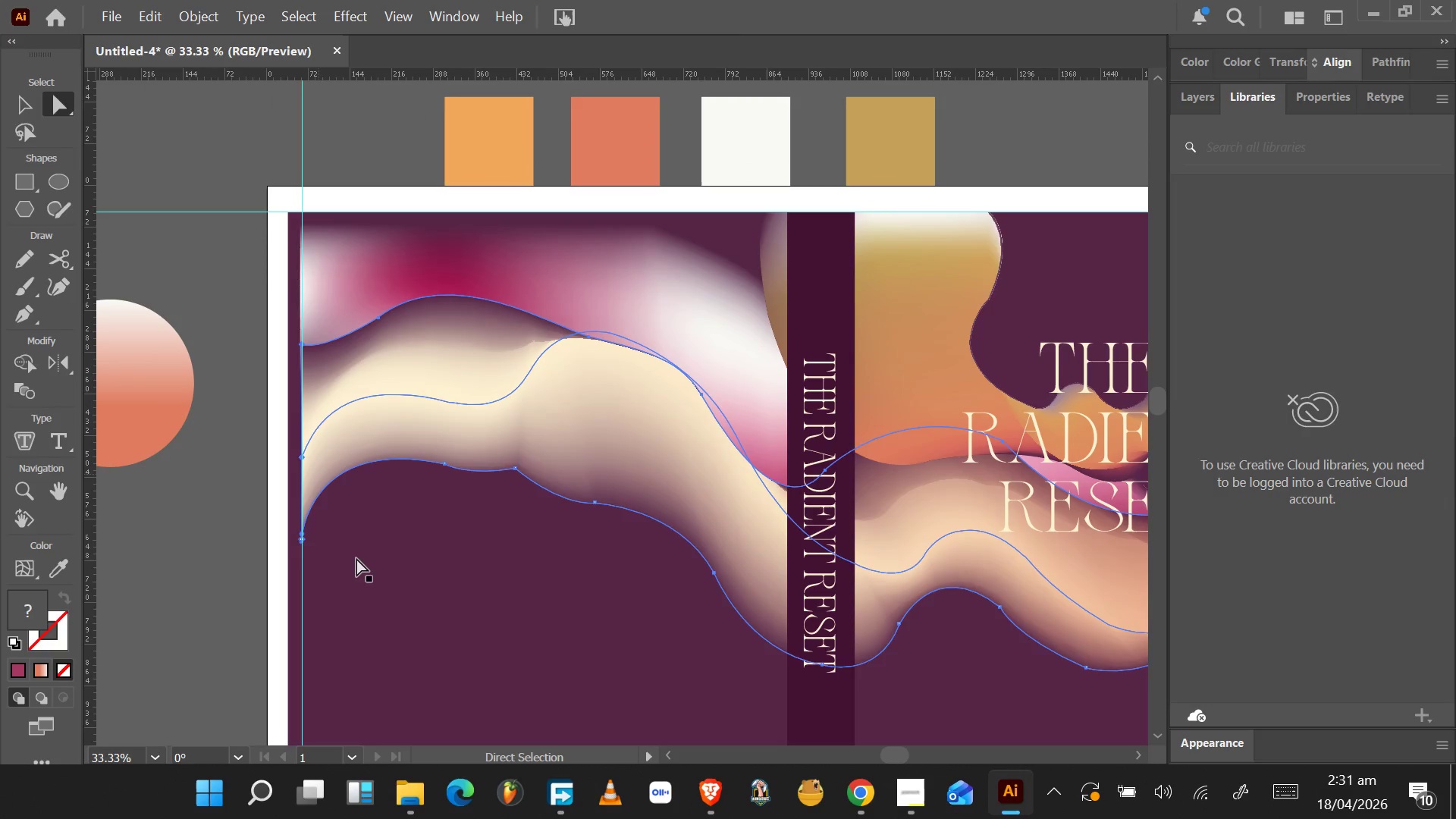 
left_click([355, 560])
 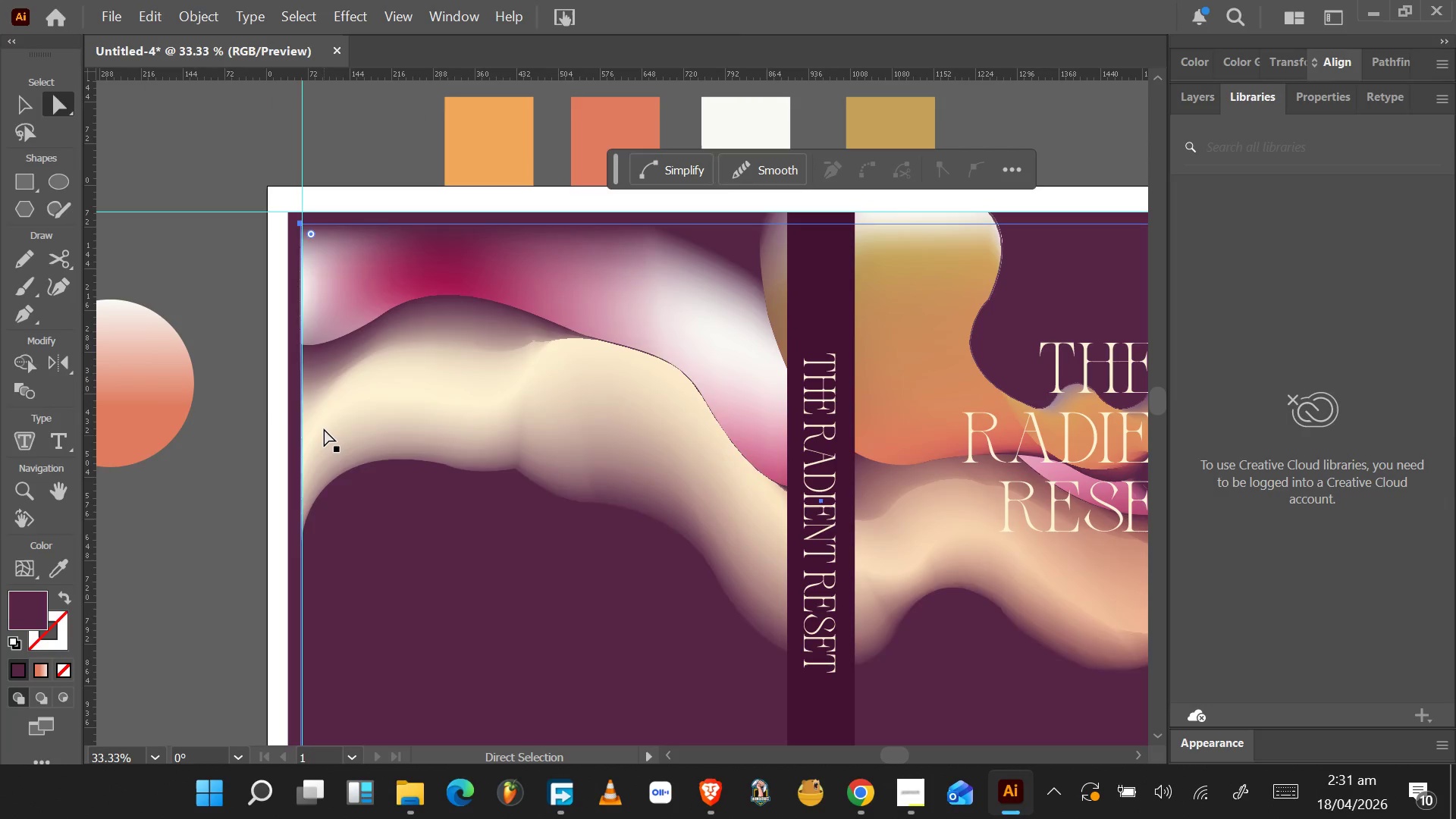 
left_click([322, 426])
 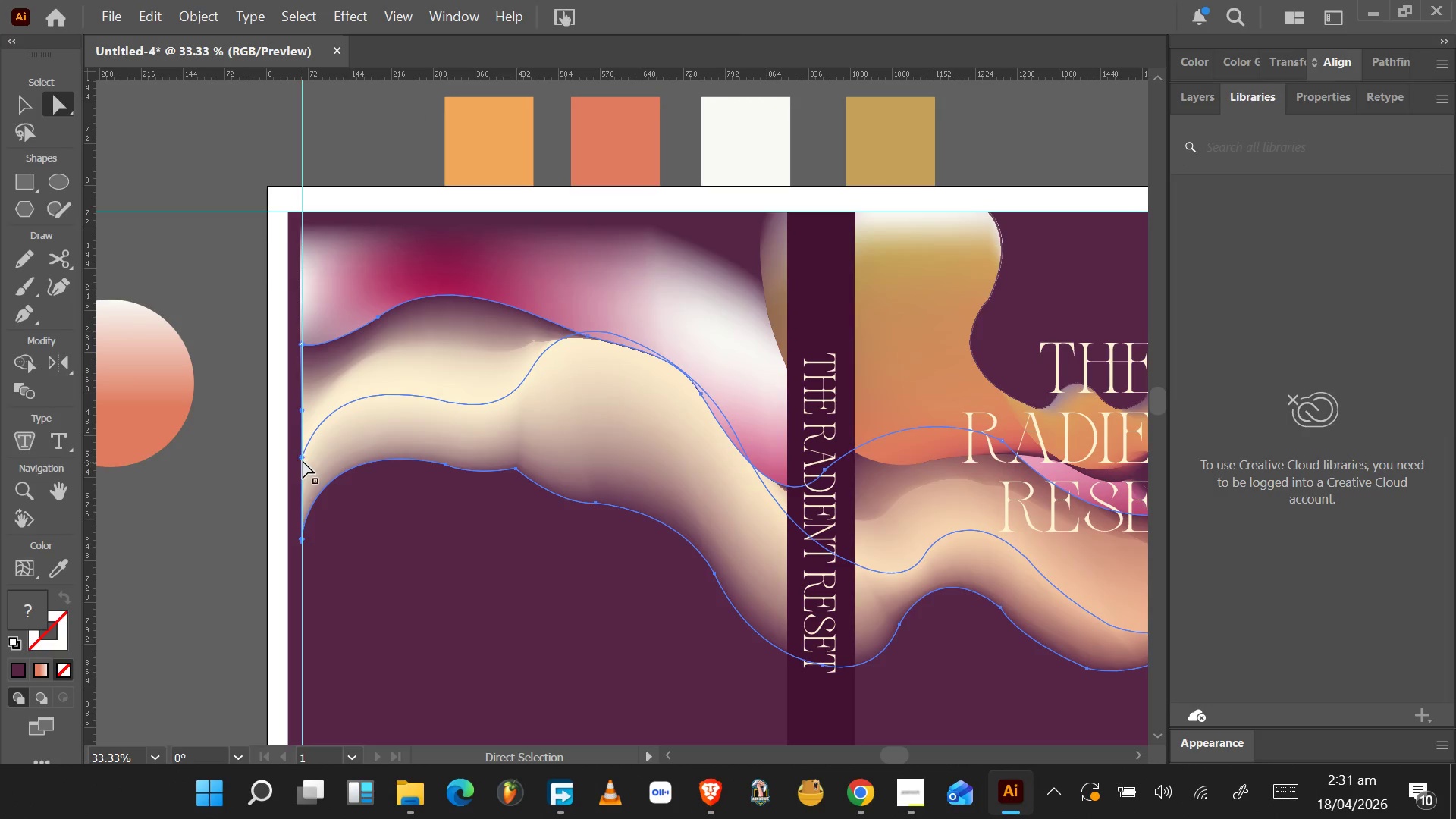 
left_click([303, 457])
 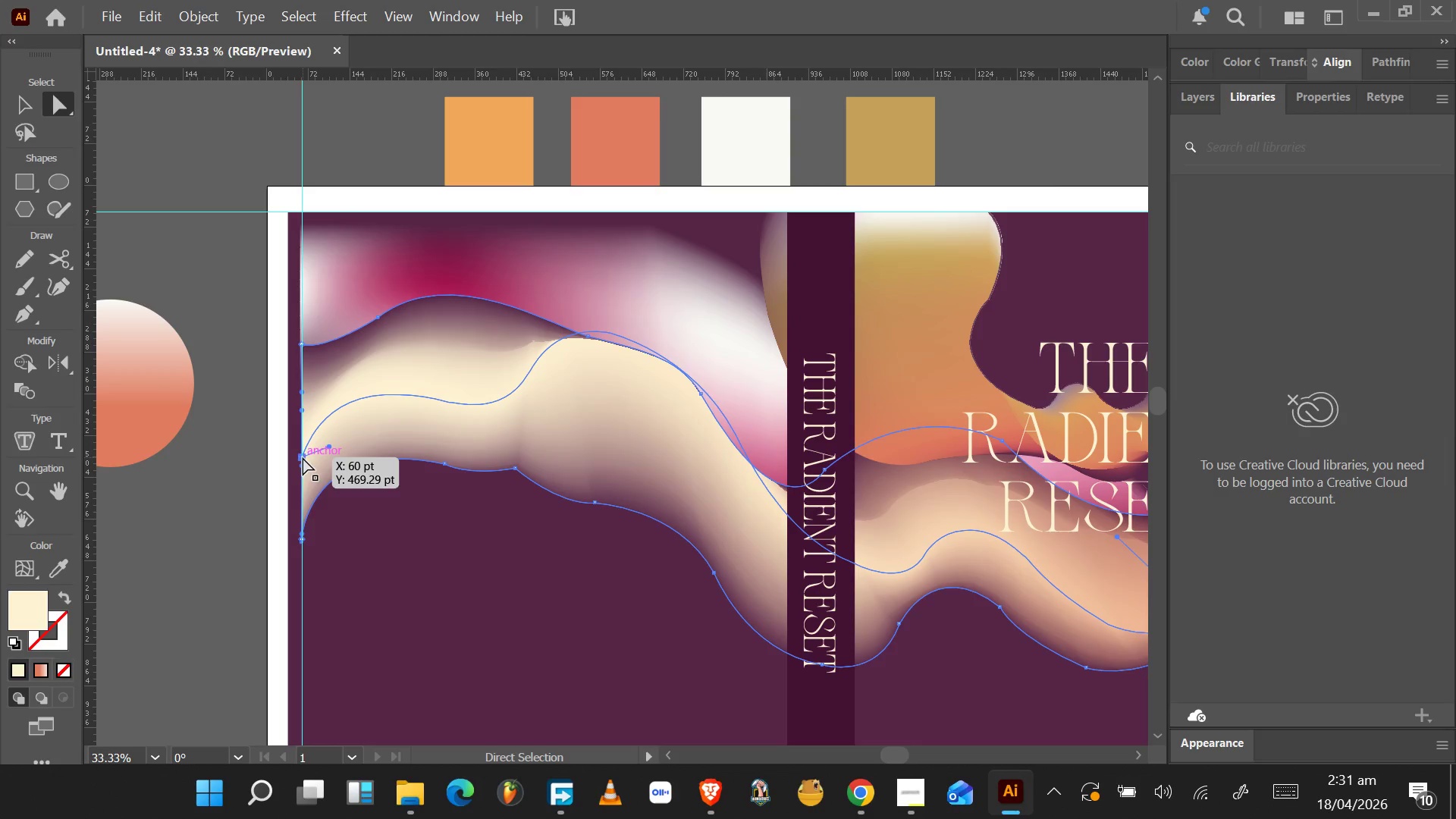 
left_click_drag(start_coordinate=[303, 457], to_coordinate=[303, 403])
 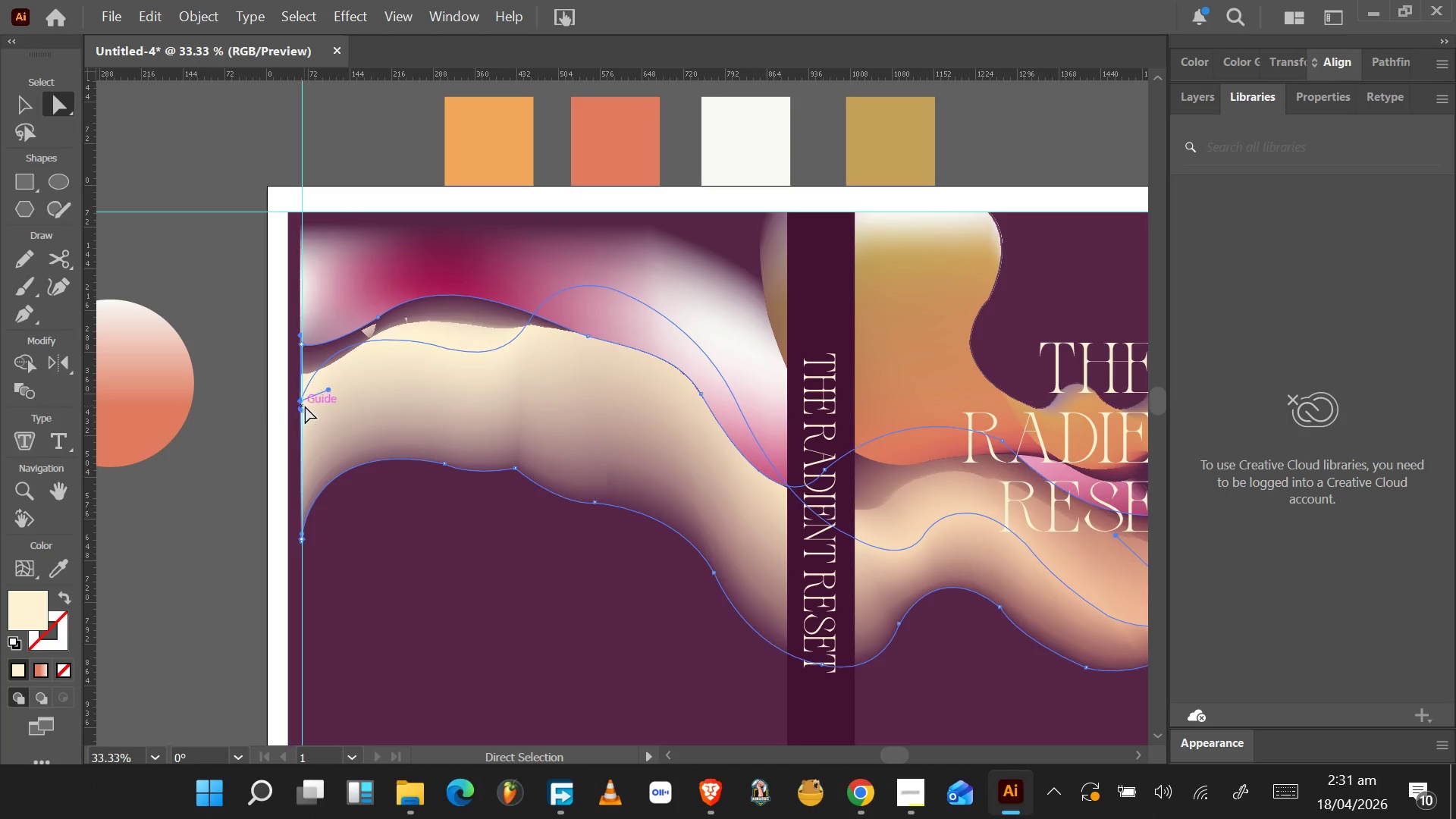 
key(Control+Z)
 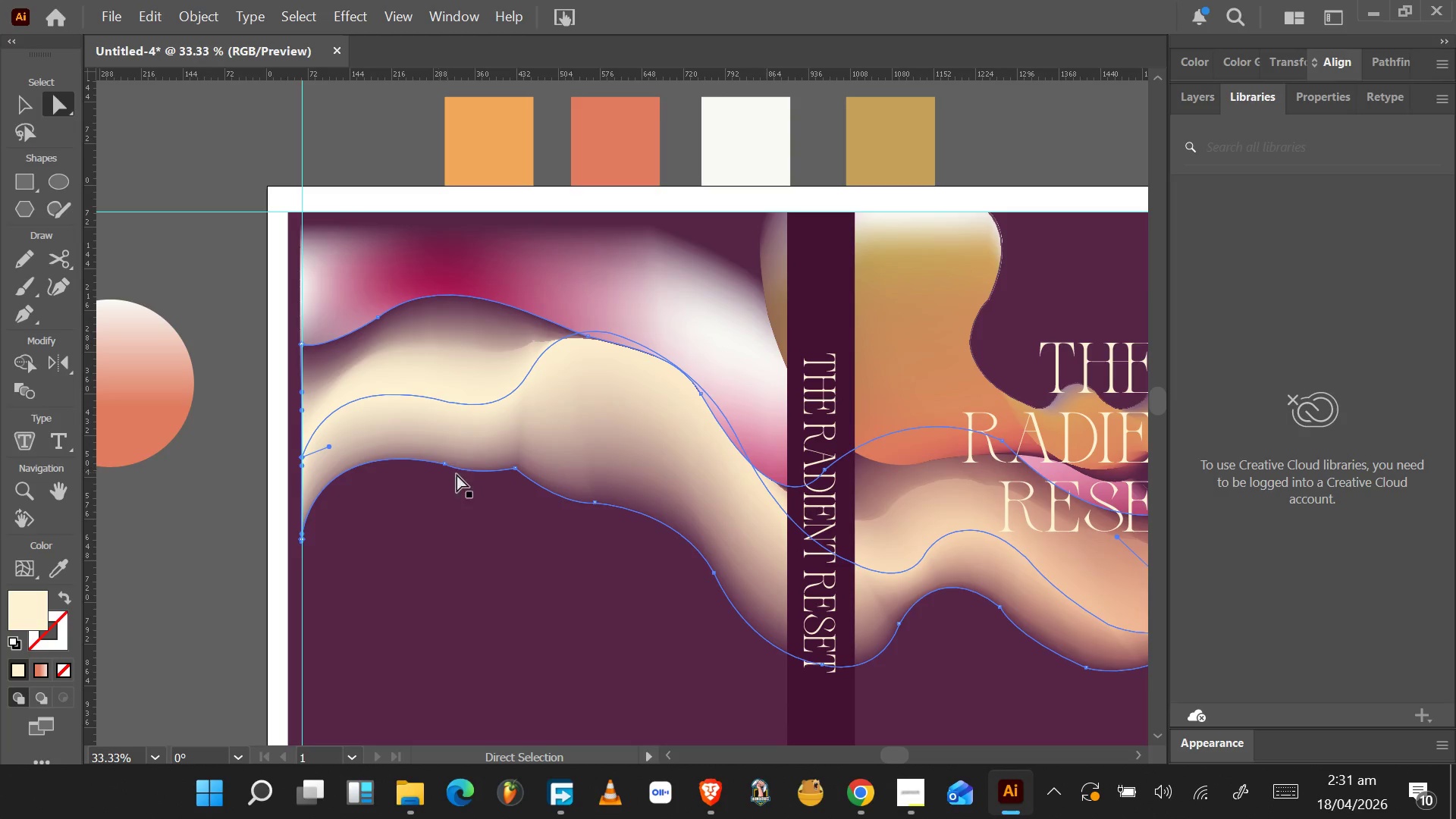 
left_click([472, 552])
 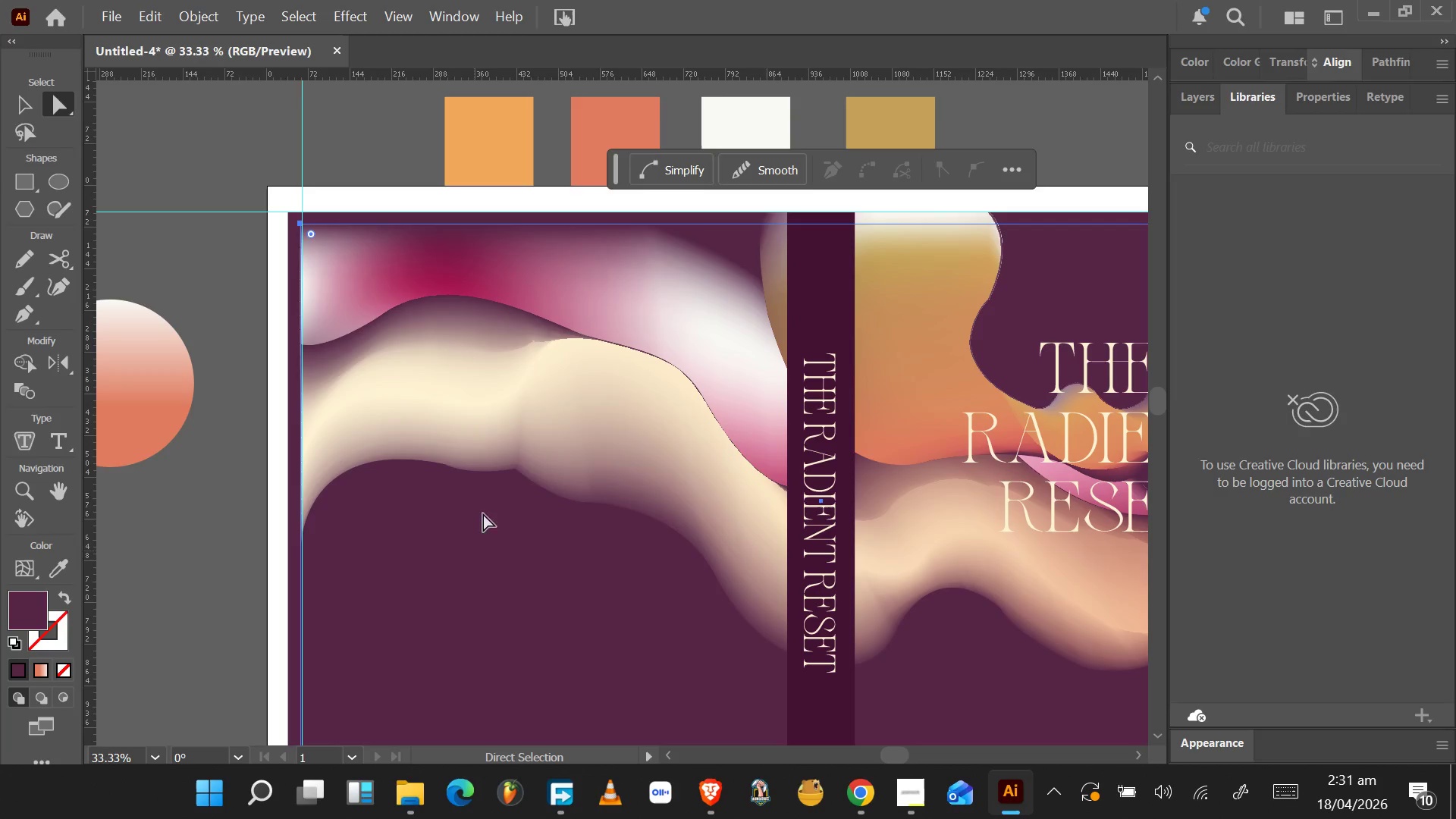 
scroll: coordinate [495, 472], scroll_direction: up, amount: 4.0
 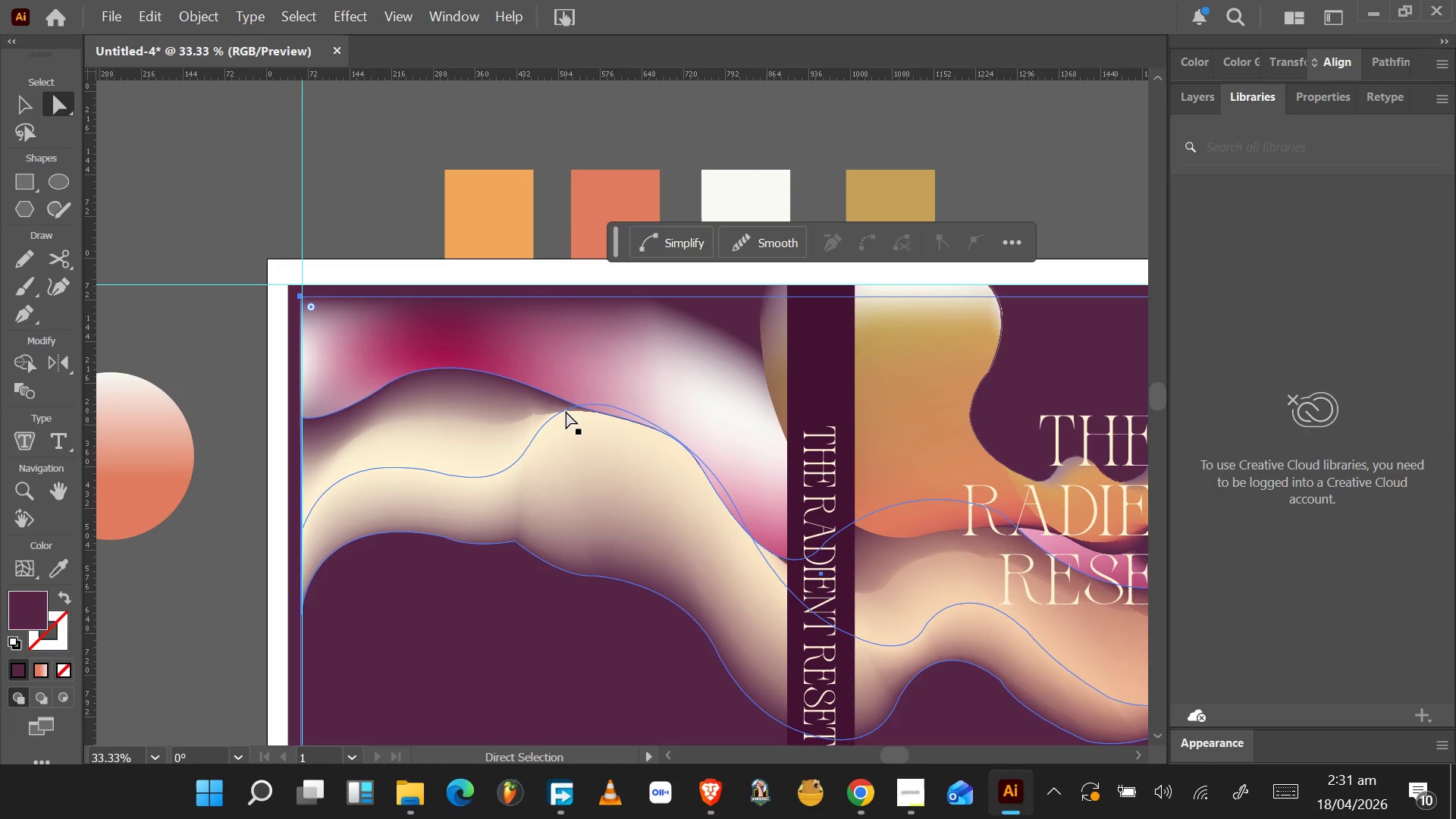 
wait(11.06)
 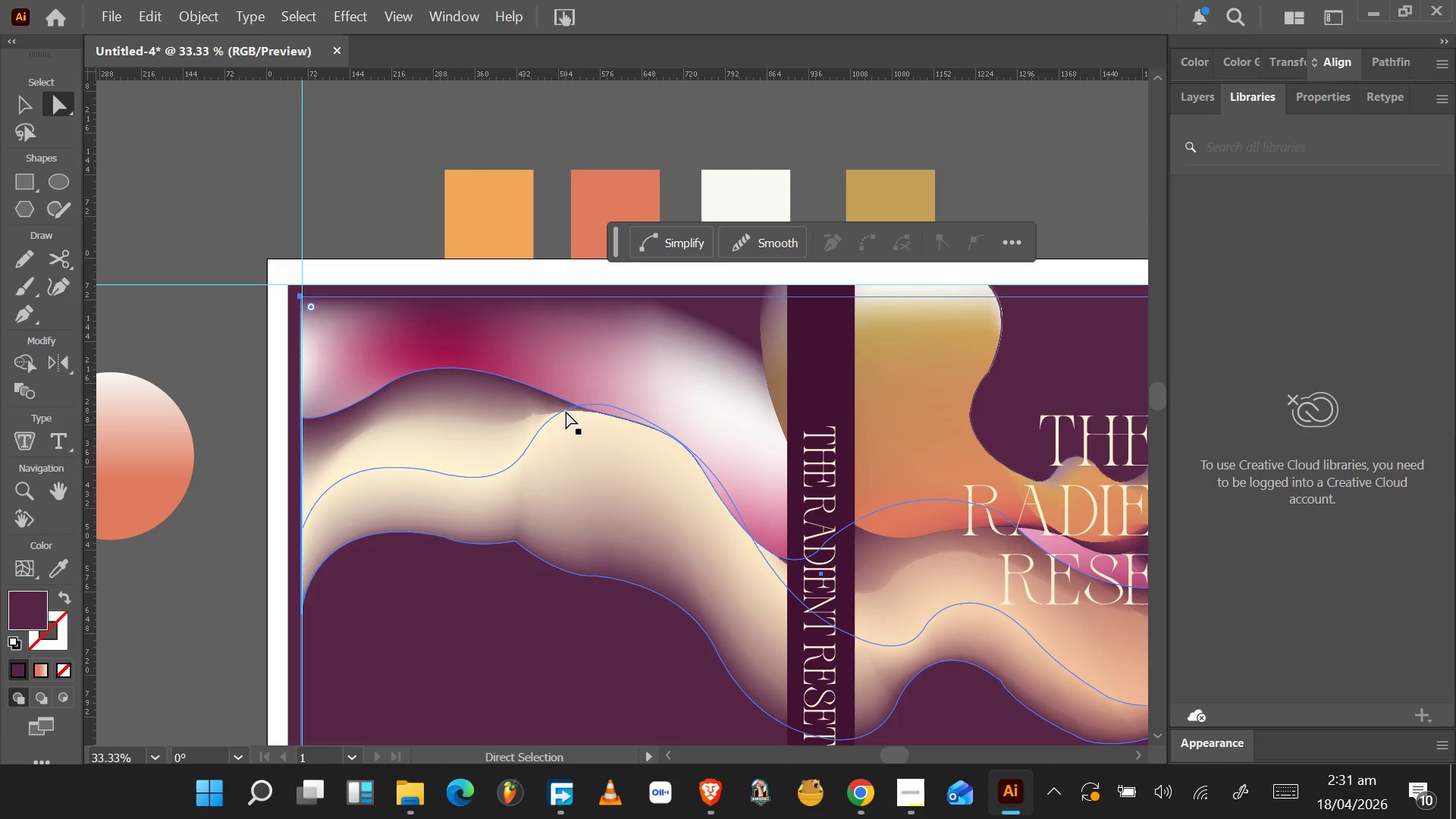 
left_click([420, 402])
 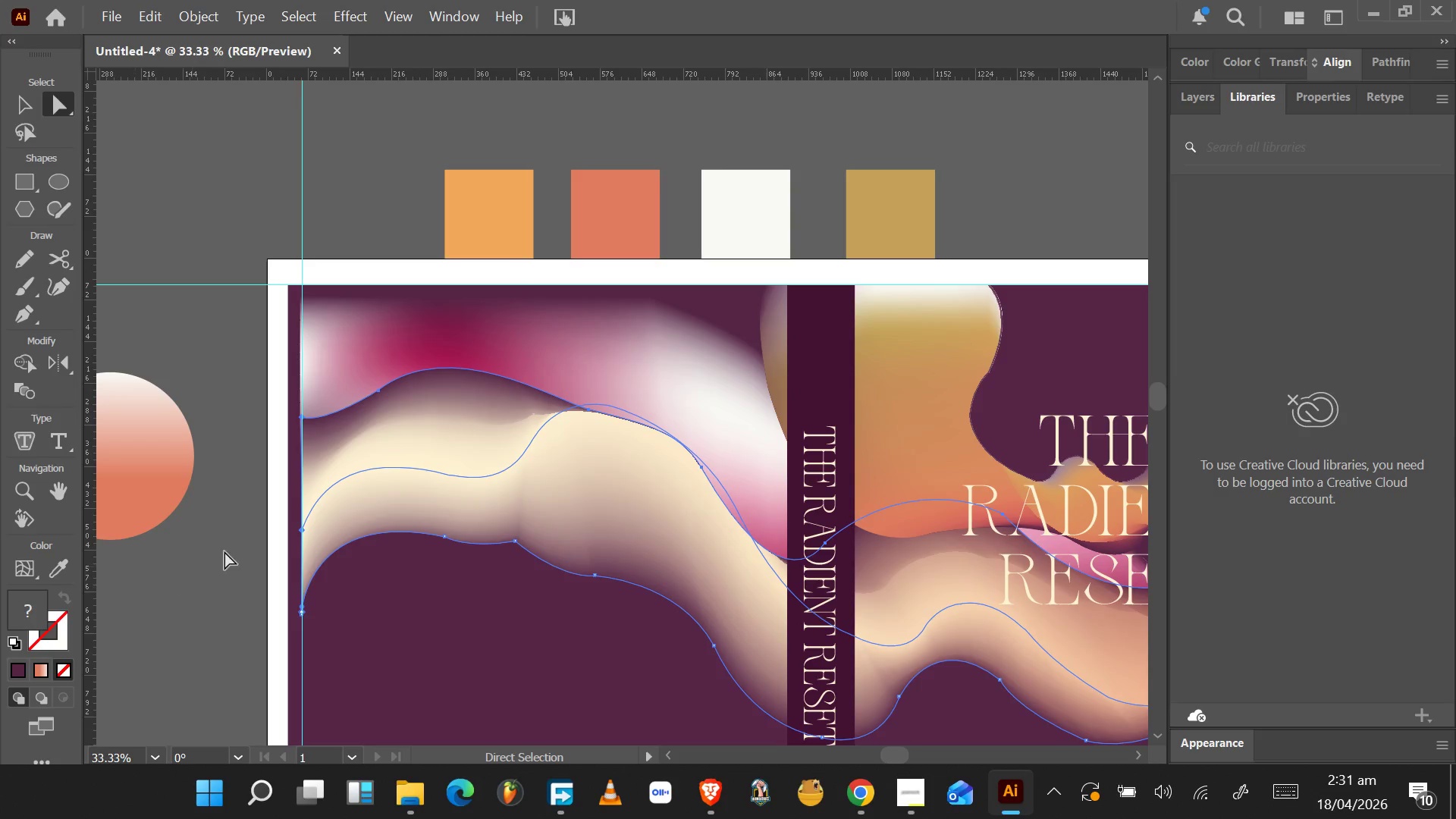 
left_click([465, 419])
 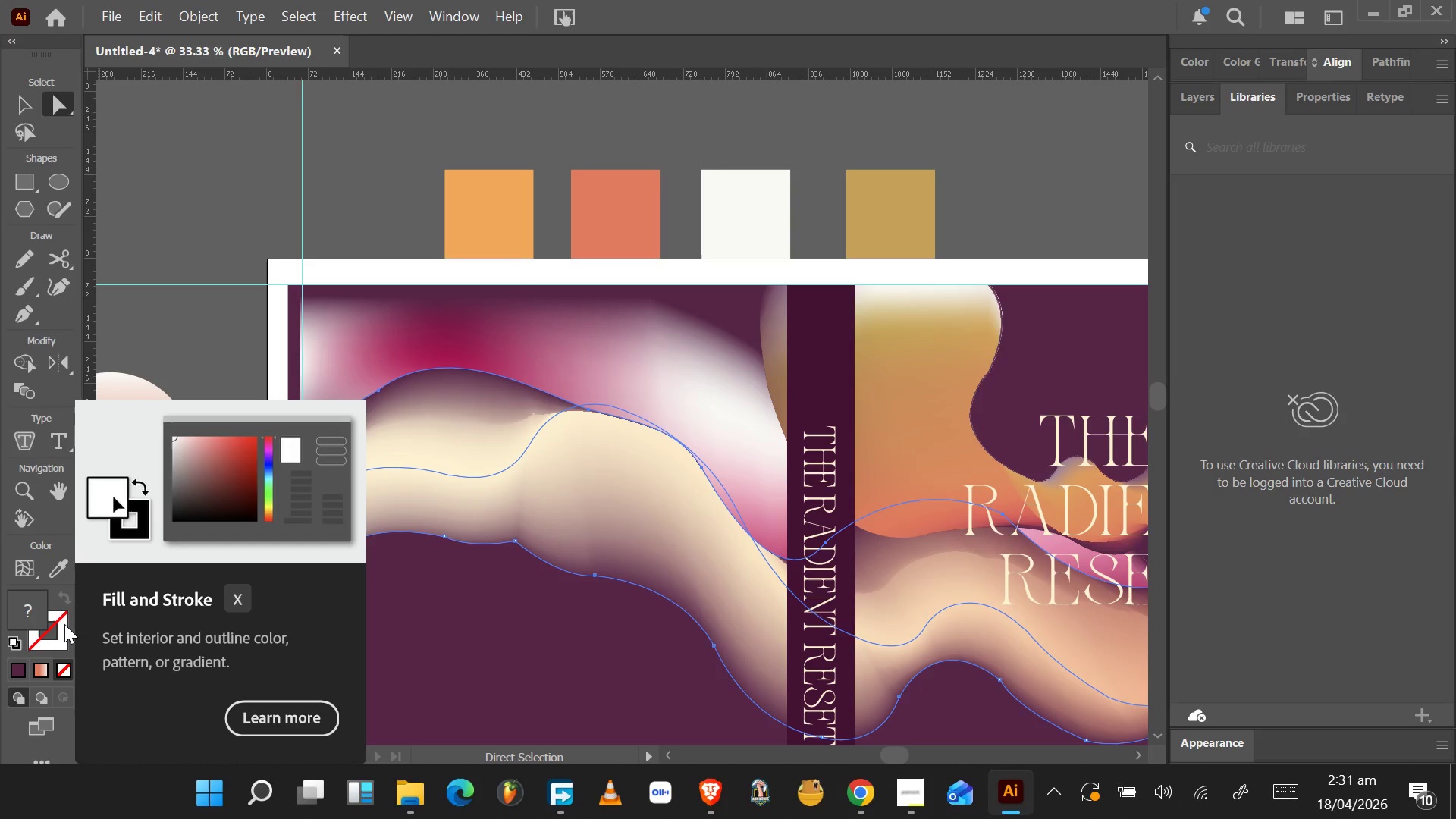 
wait(6.41)
 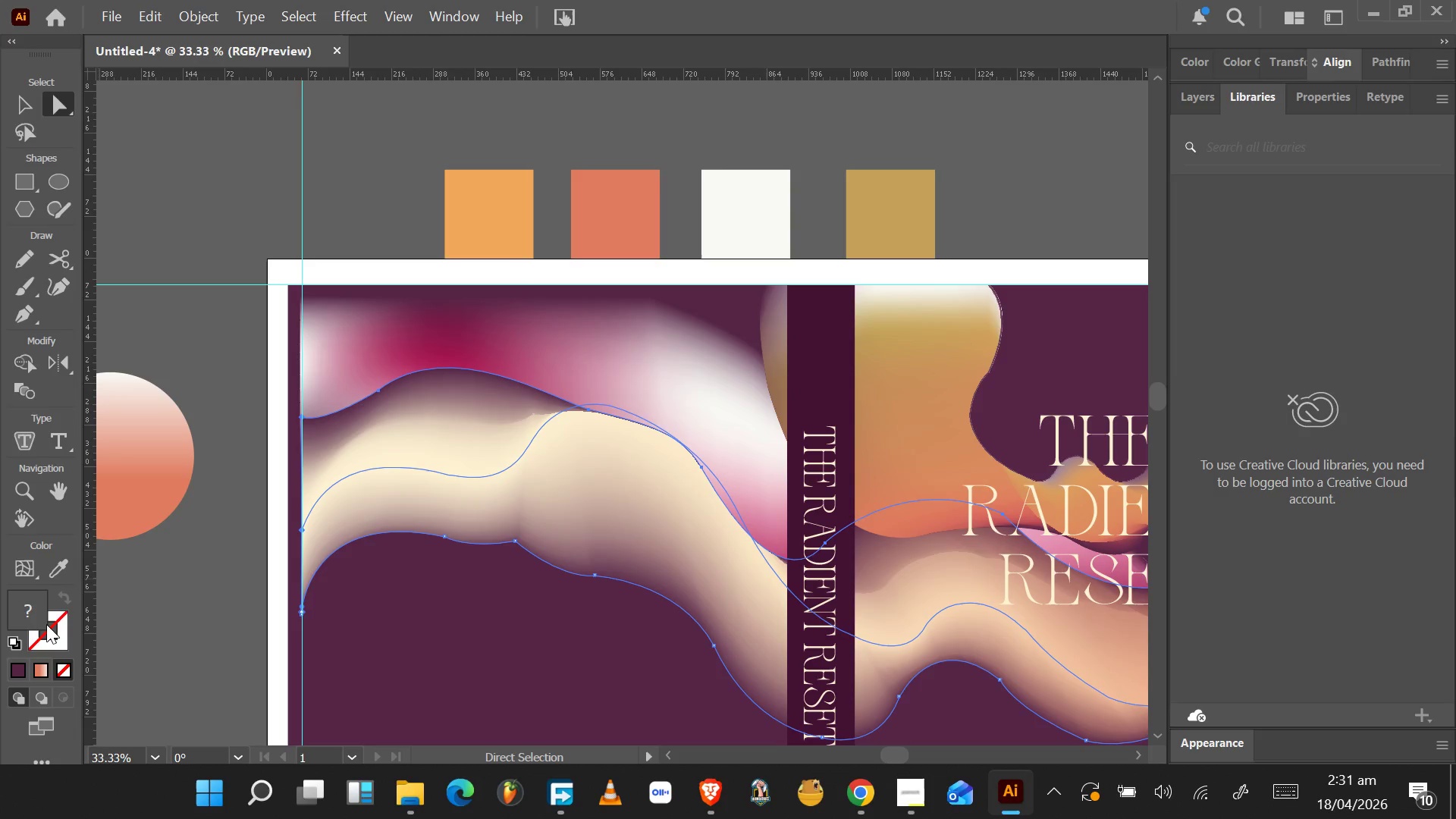 
double_click([39, 613])
 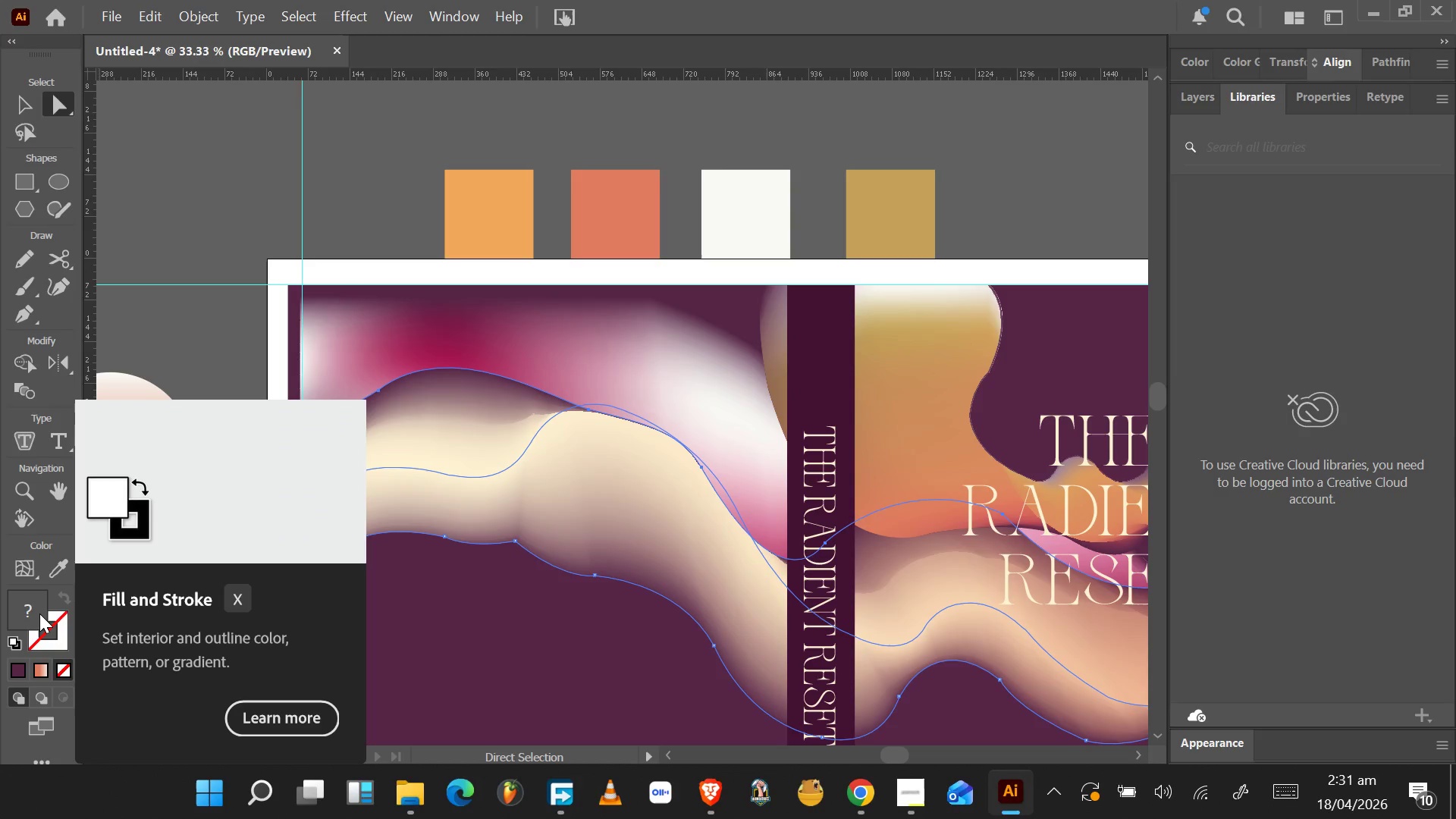 
triple_click([39, 613])
 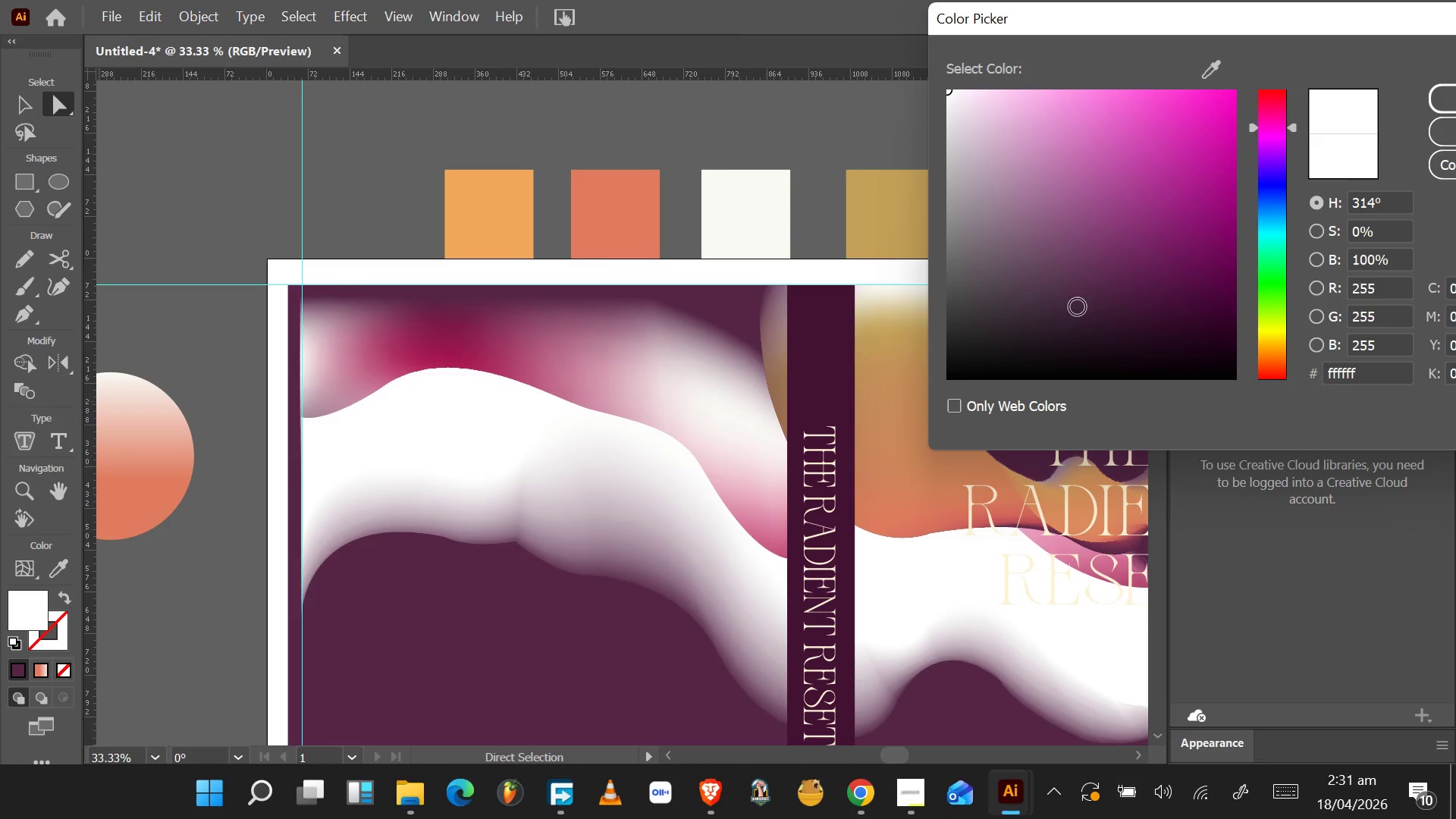 
left_click([1439, 141])
 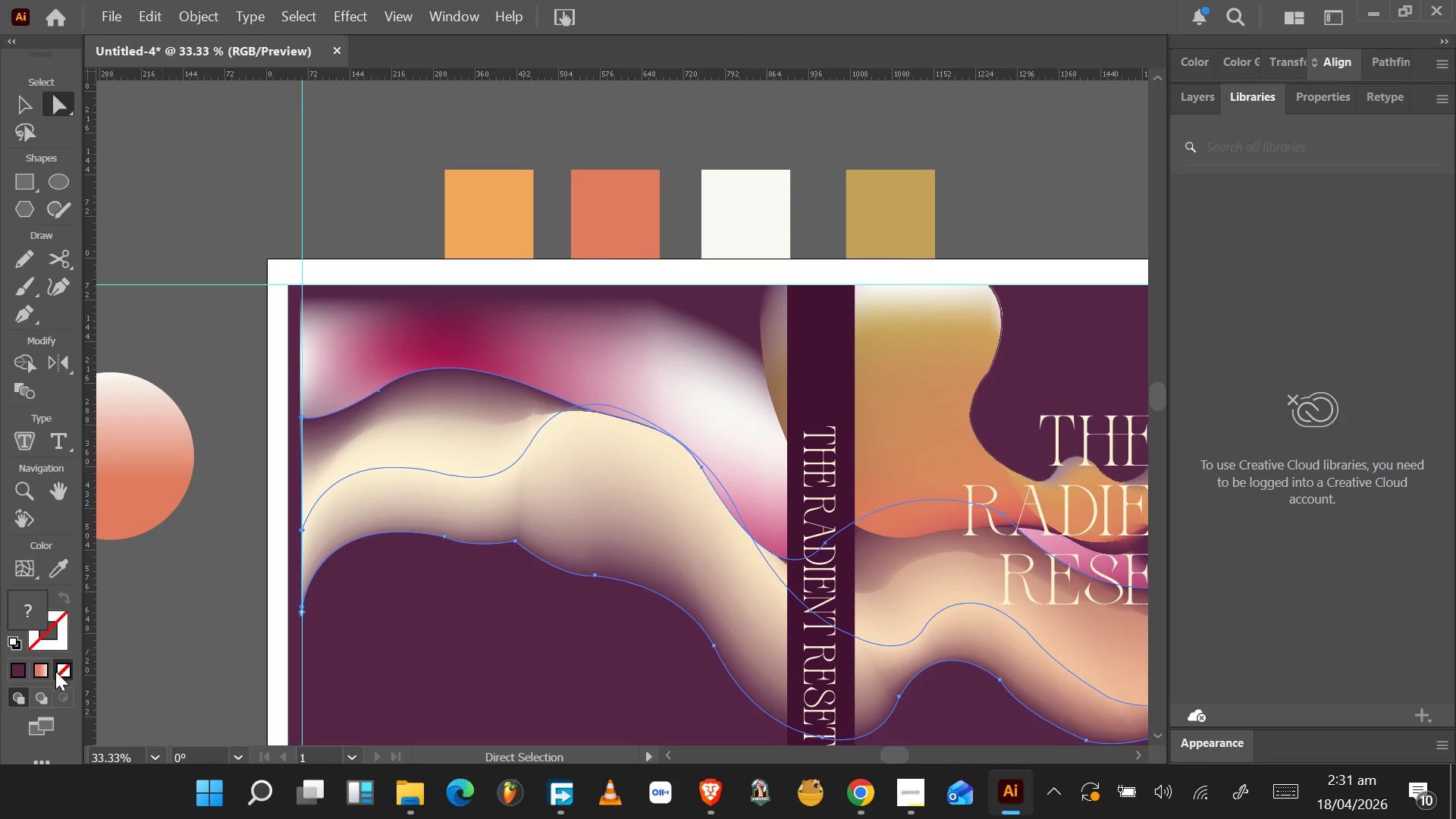 
left_click([62, 670])
 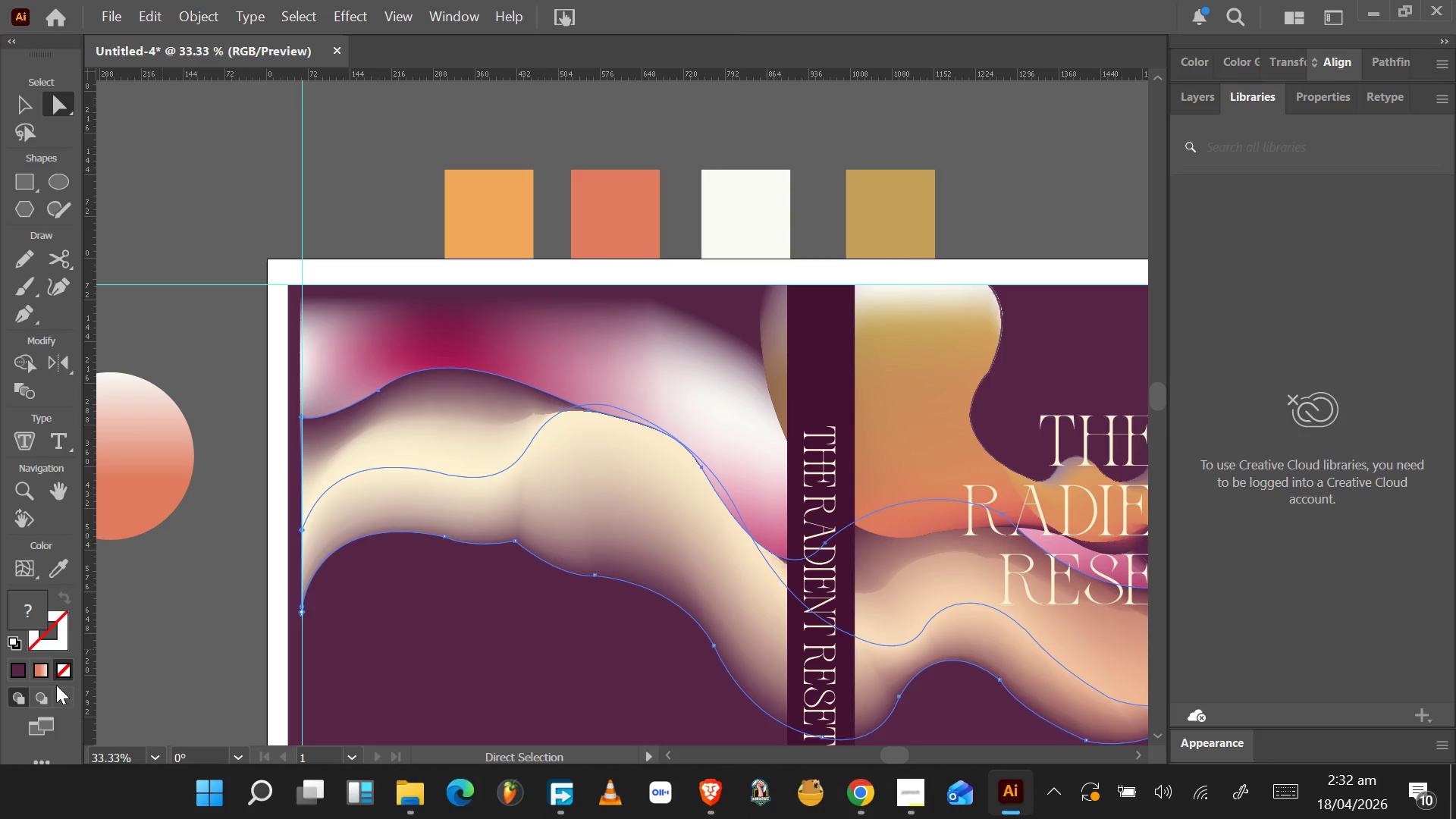 
left_click([42, 673])
 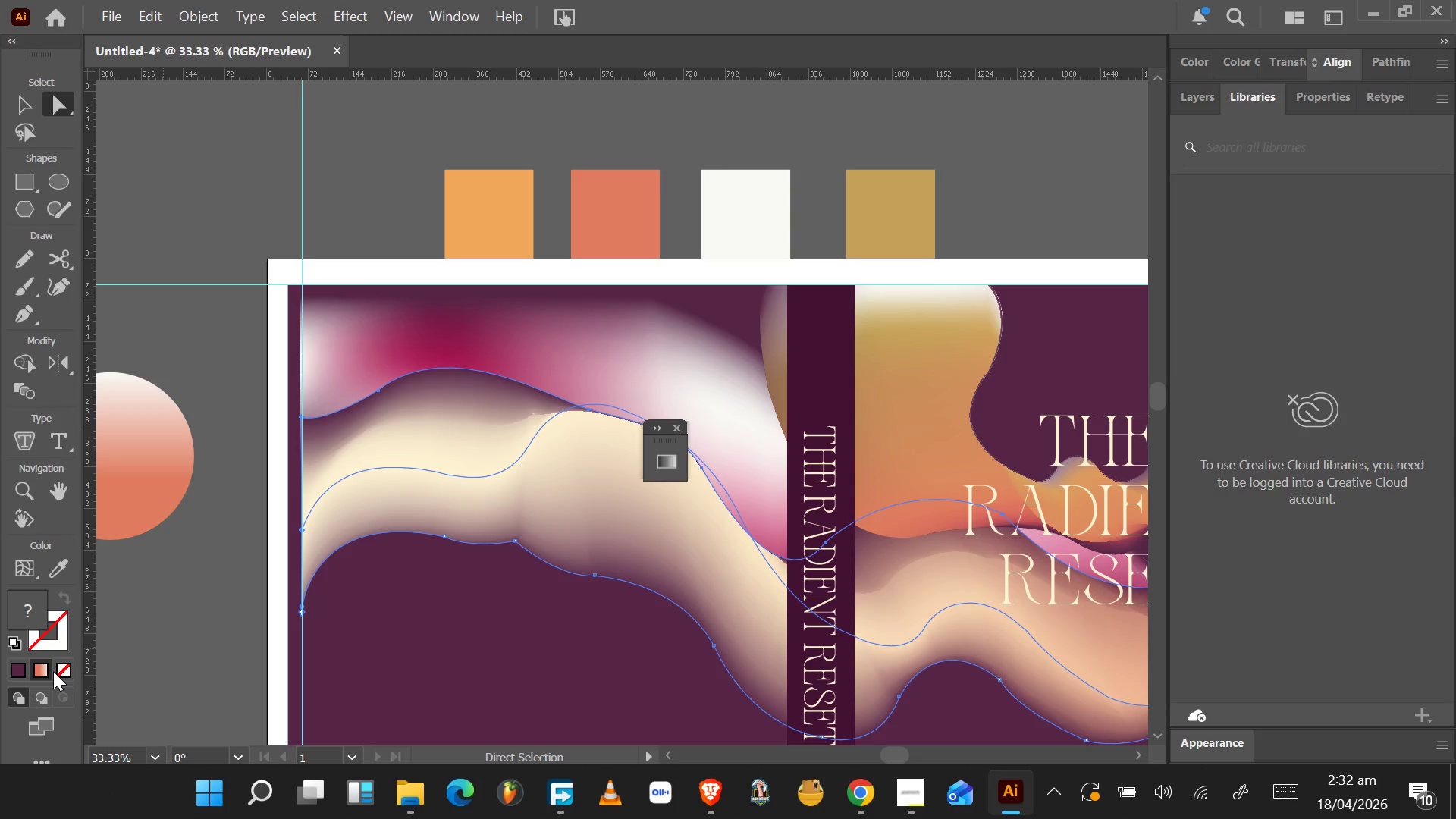 
triple_click([59, 673])
 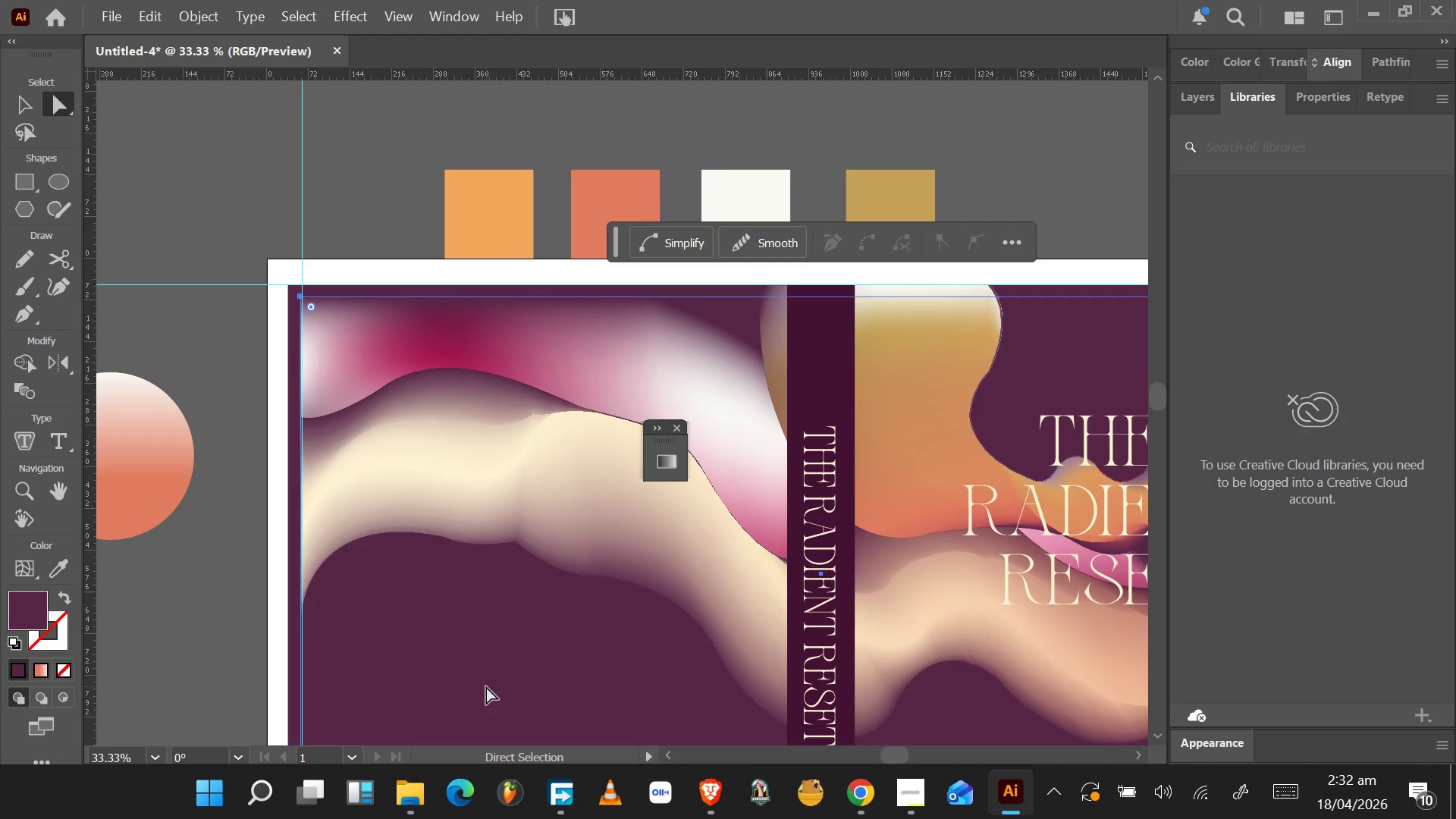 
left_click([619, 499])
 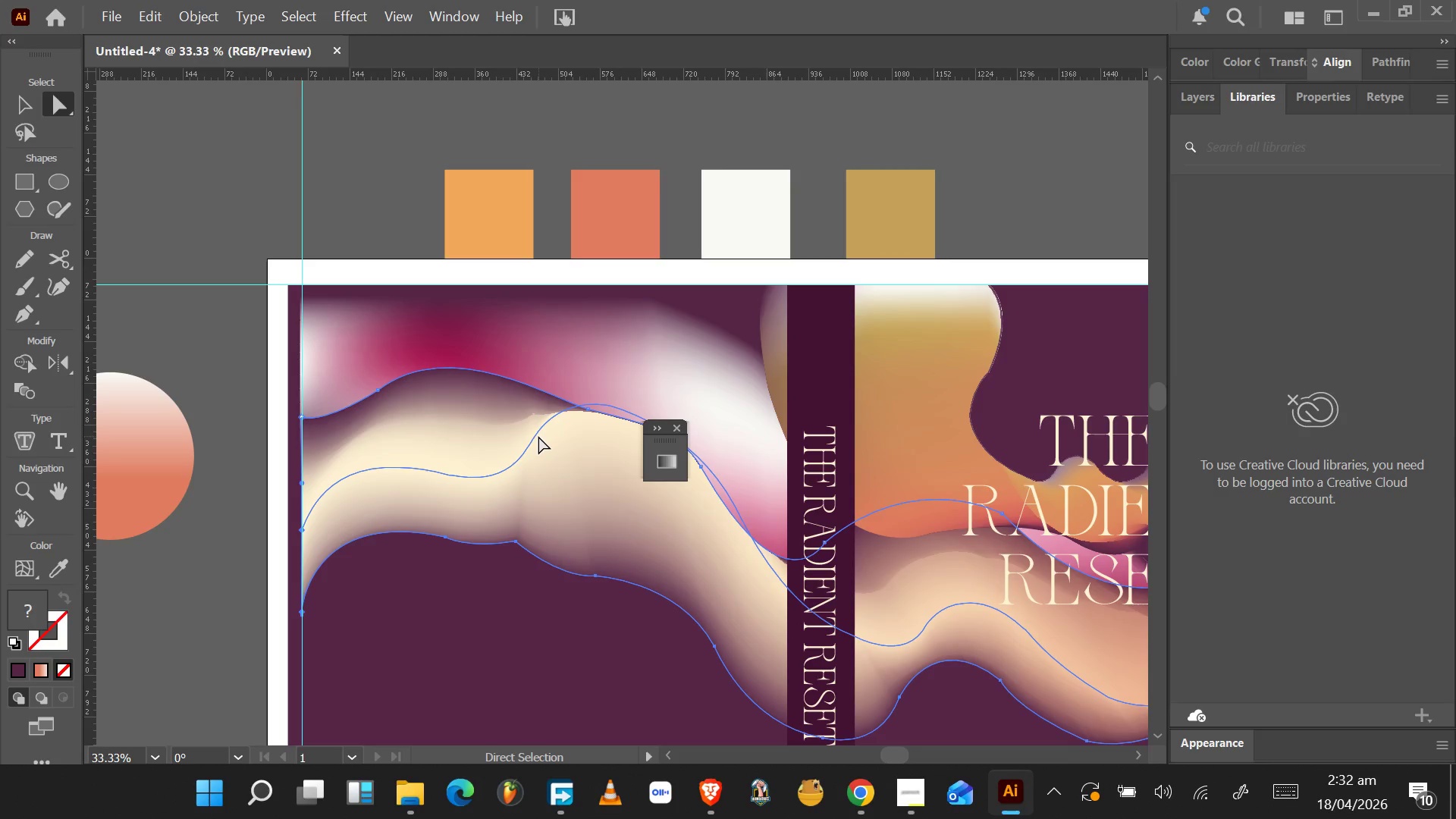 
left_click([538, 431])
 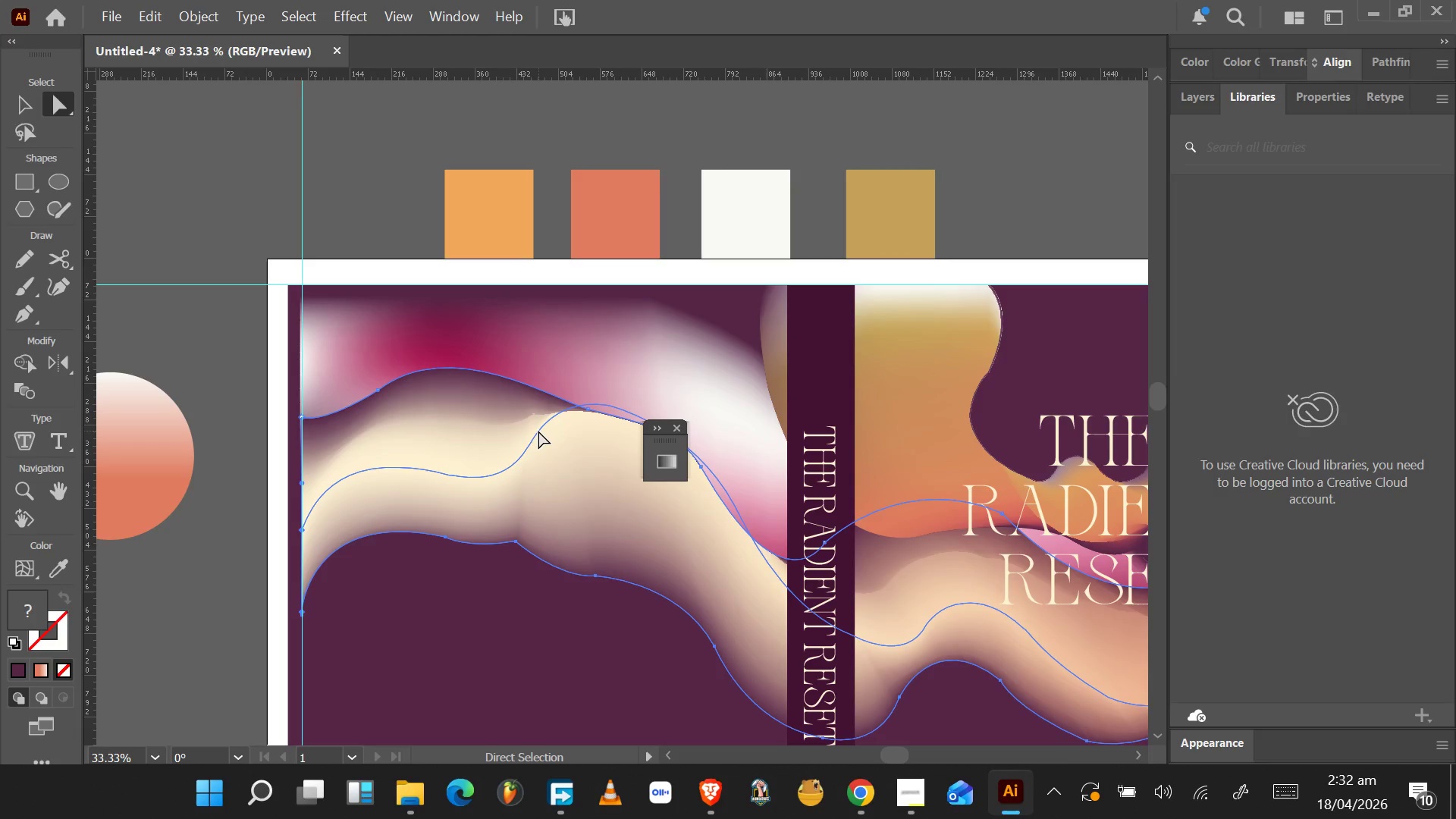 
left_click_drag(start_coordinate=[538, 431], to_coordinate=[537, 442])
 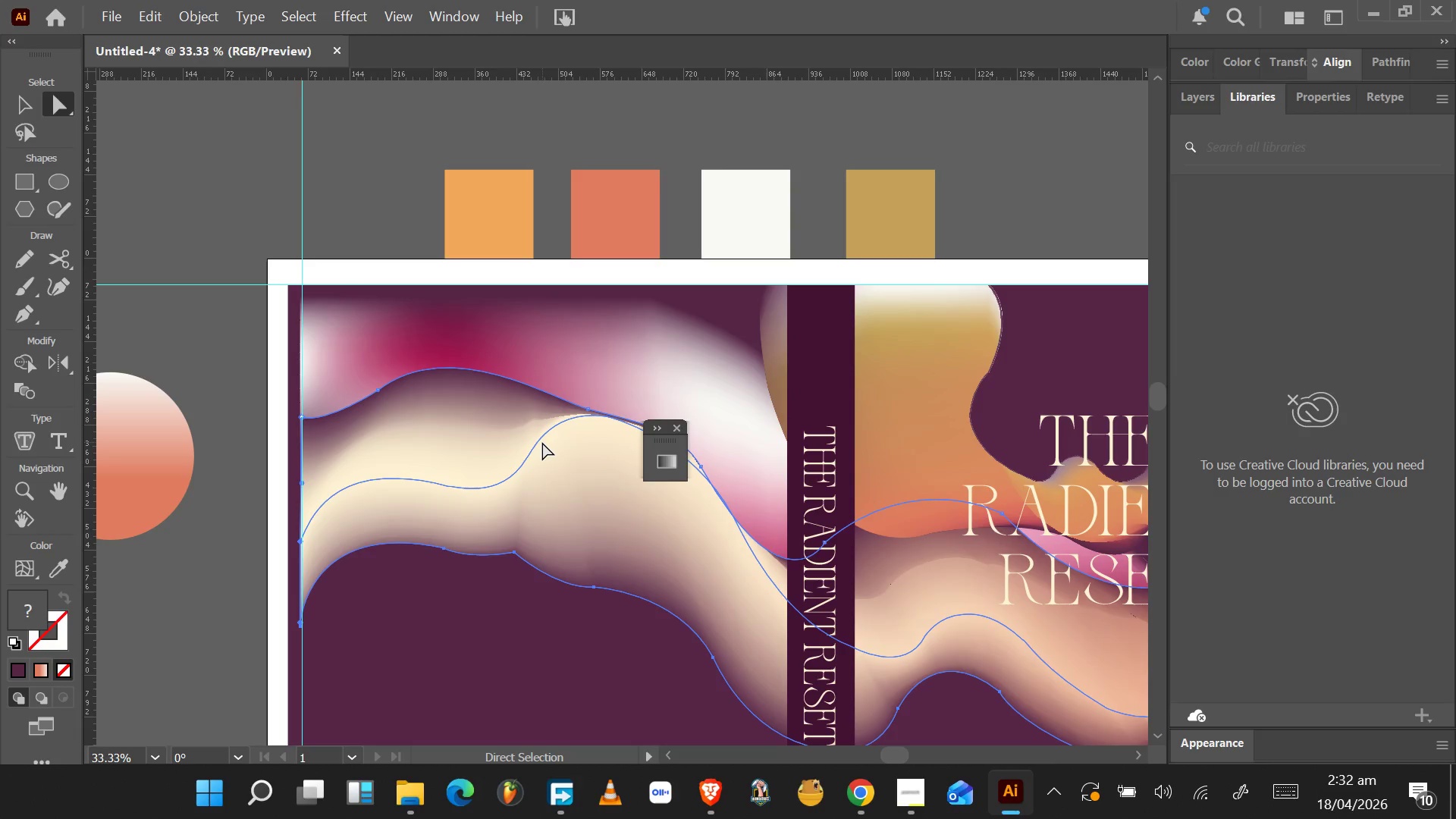 
key(Control+Z)
 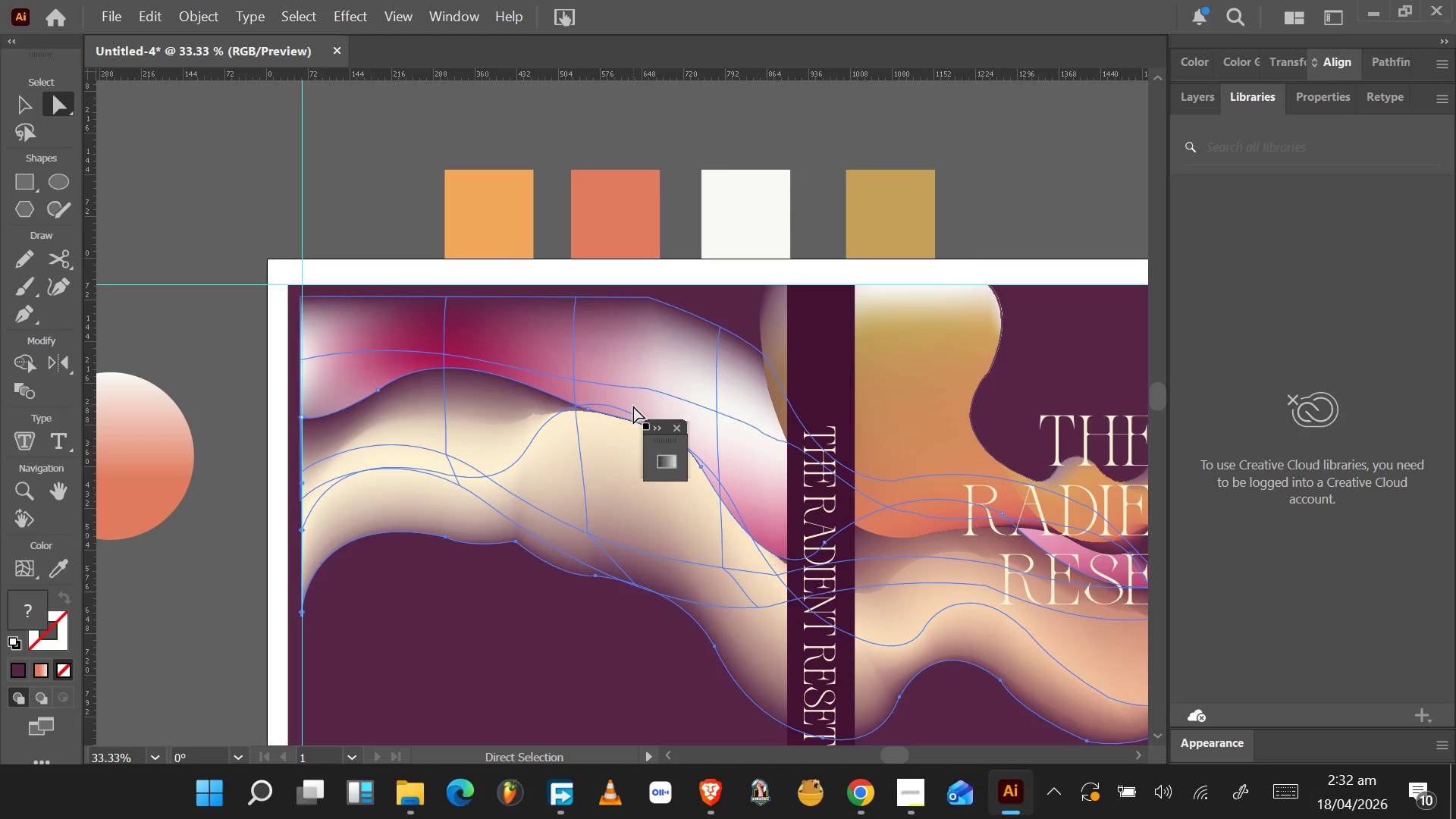 
left_click([629, 414])
 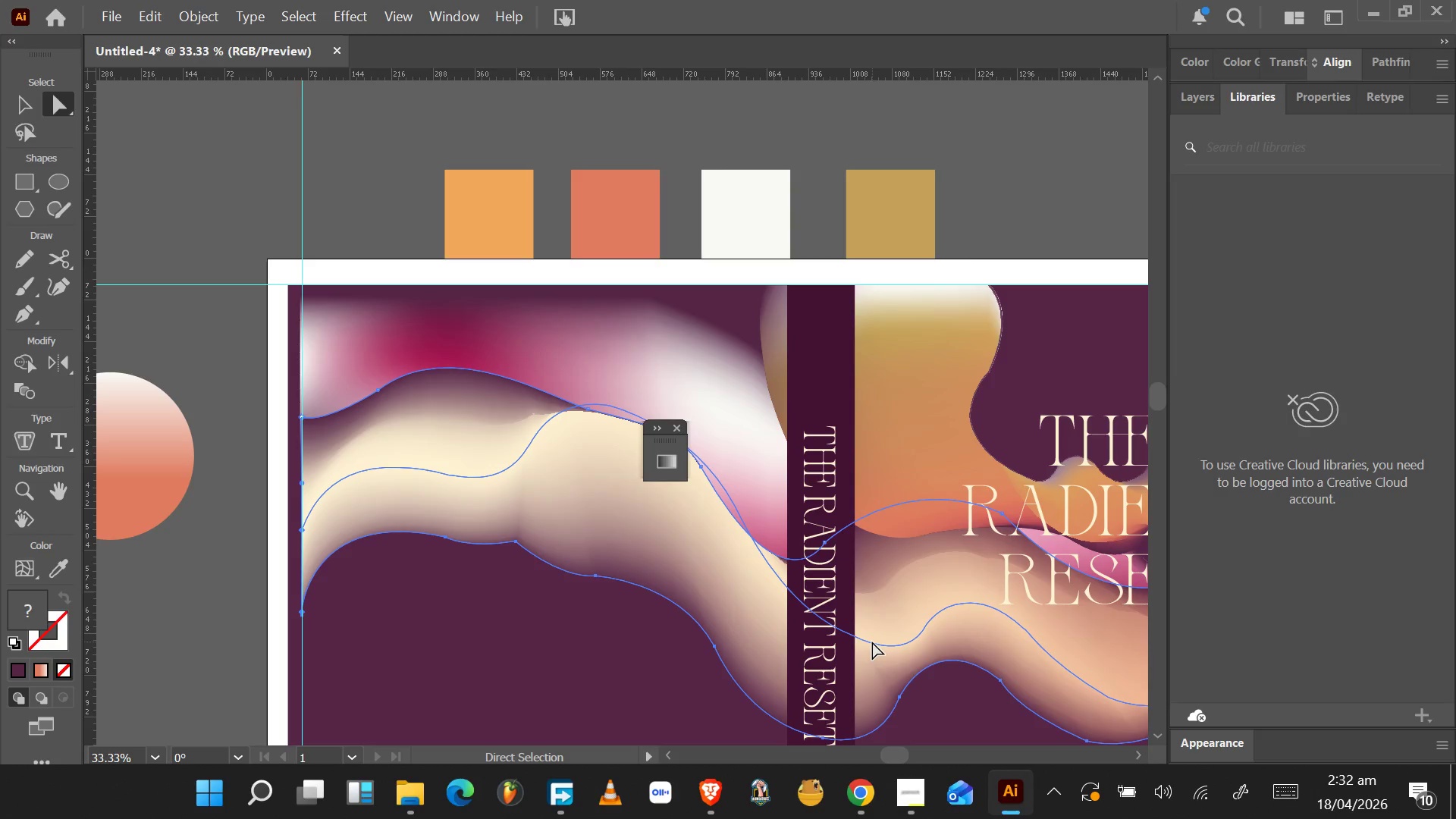 
double_click([872, 642])
 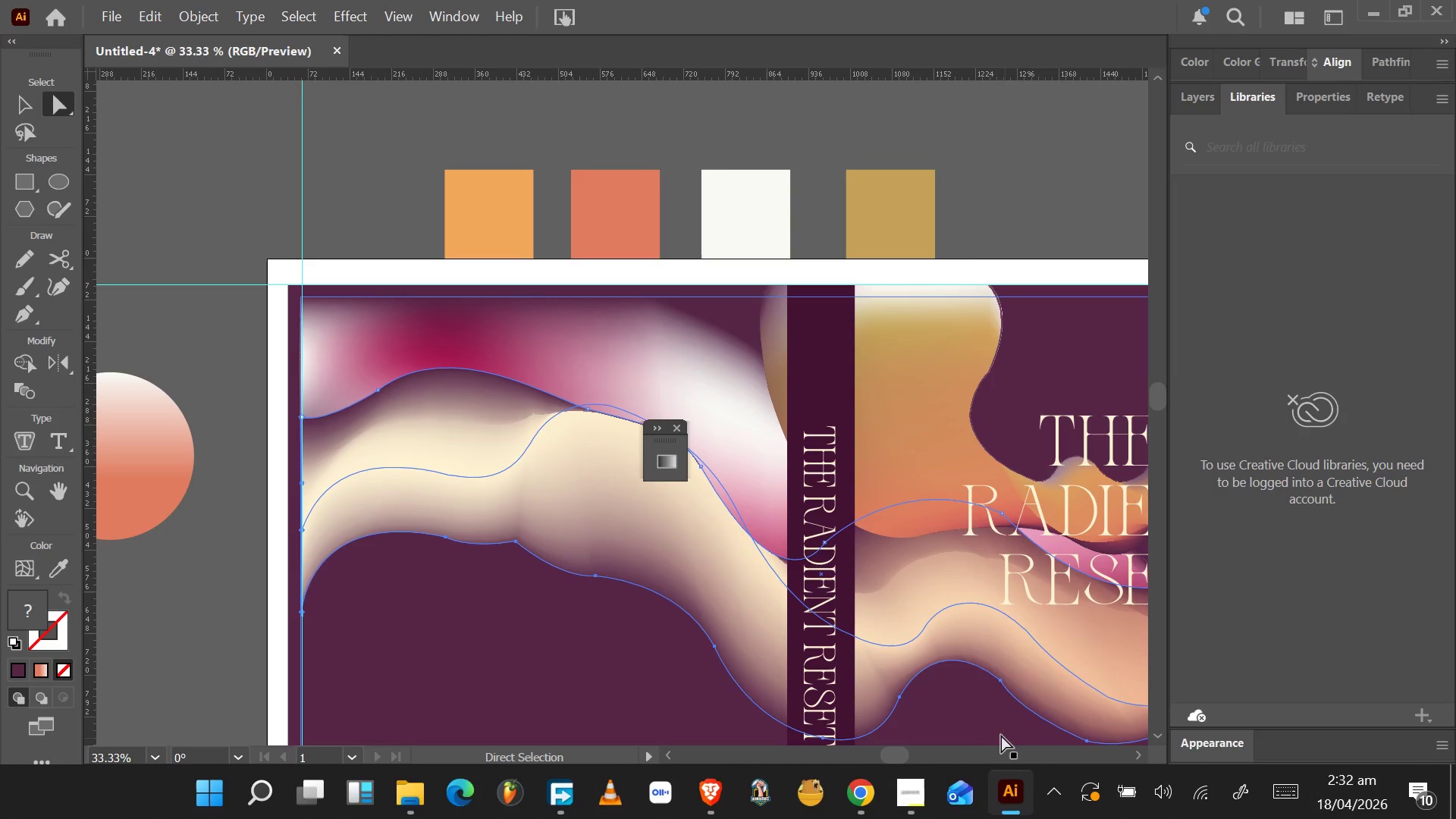 
left_click([990, 726])
 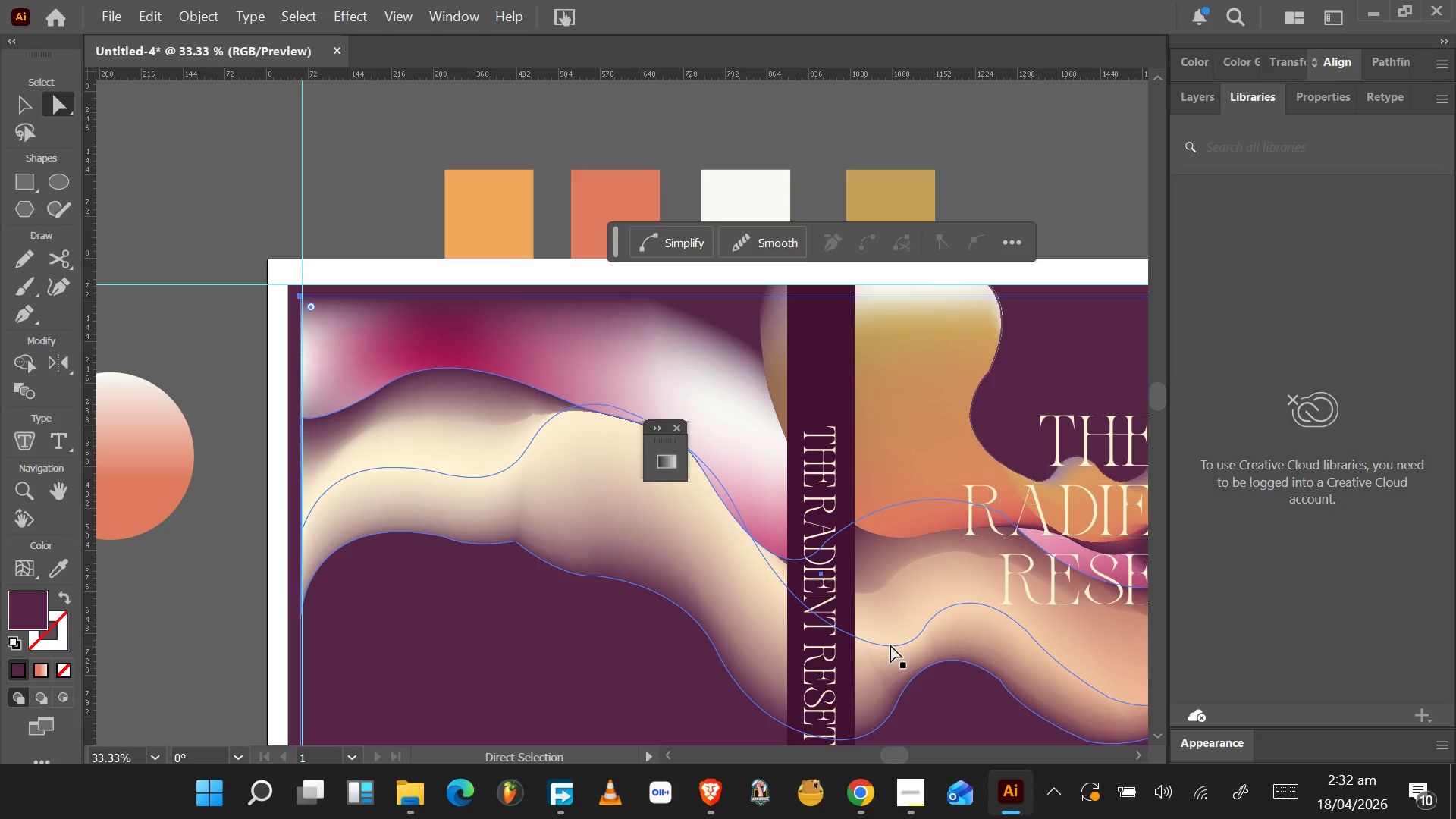 
left_click([888, 639])
 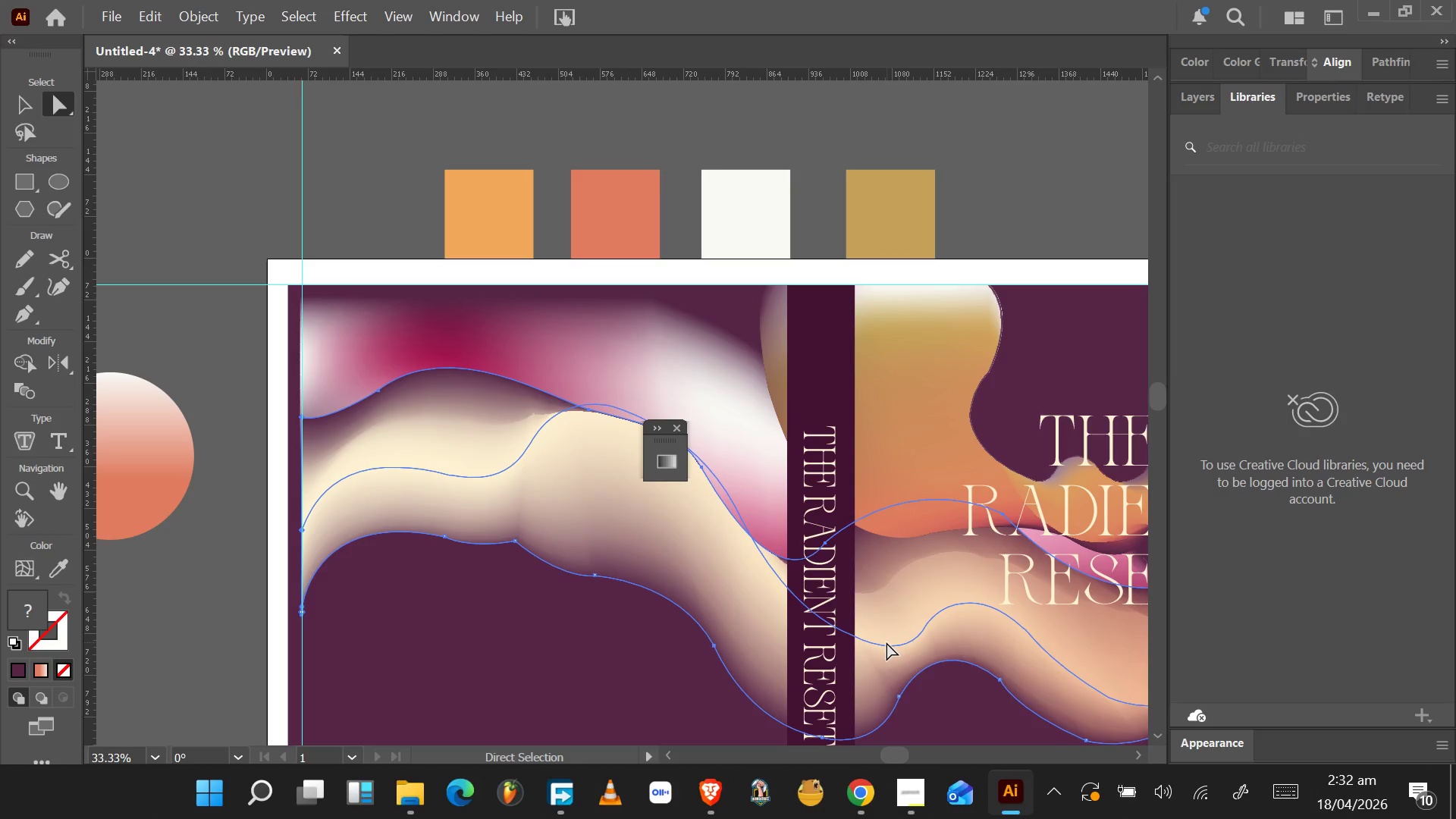 
double_click([886, 642])
 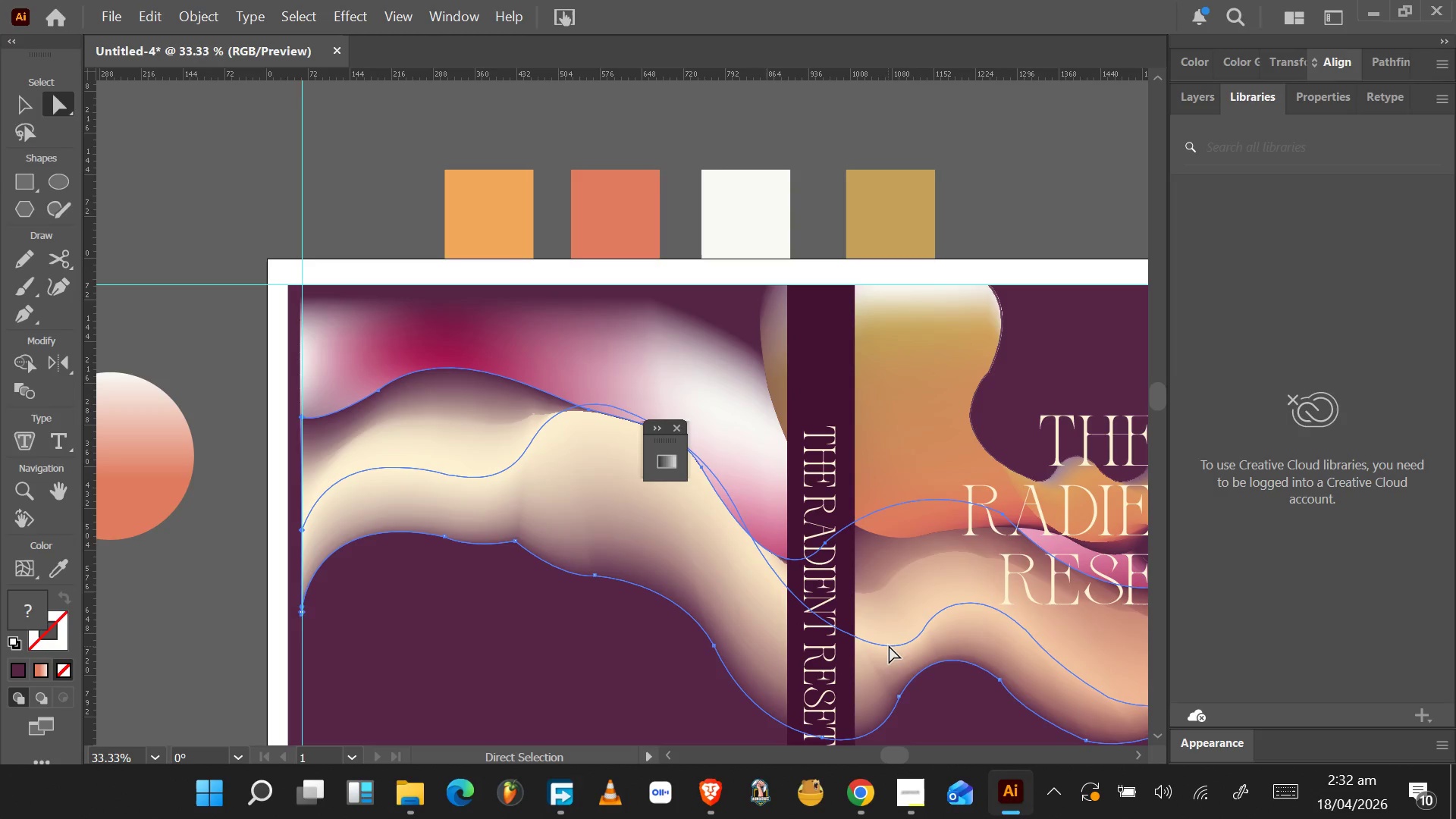 
double_click([890, 645])
 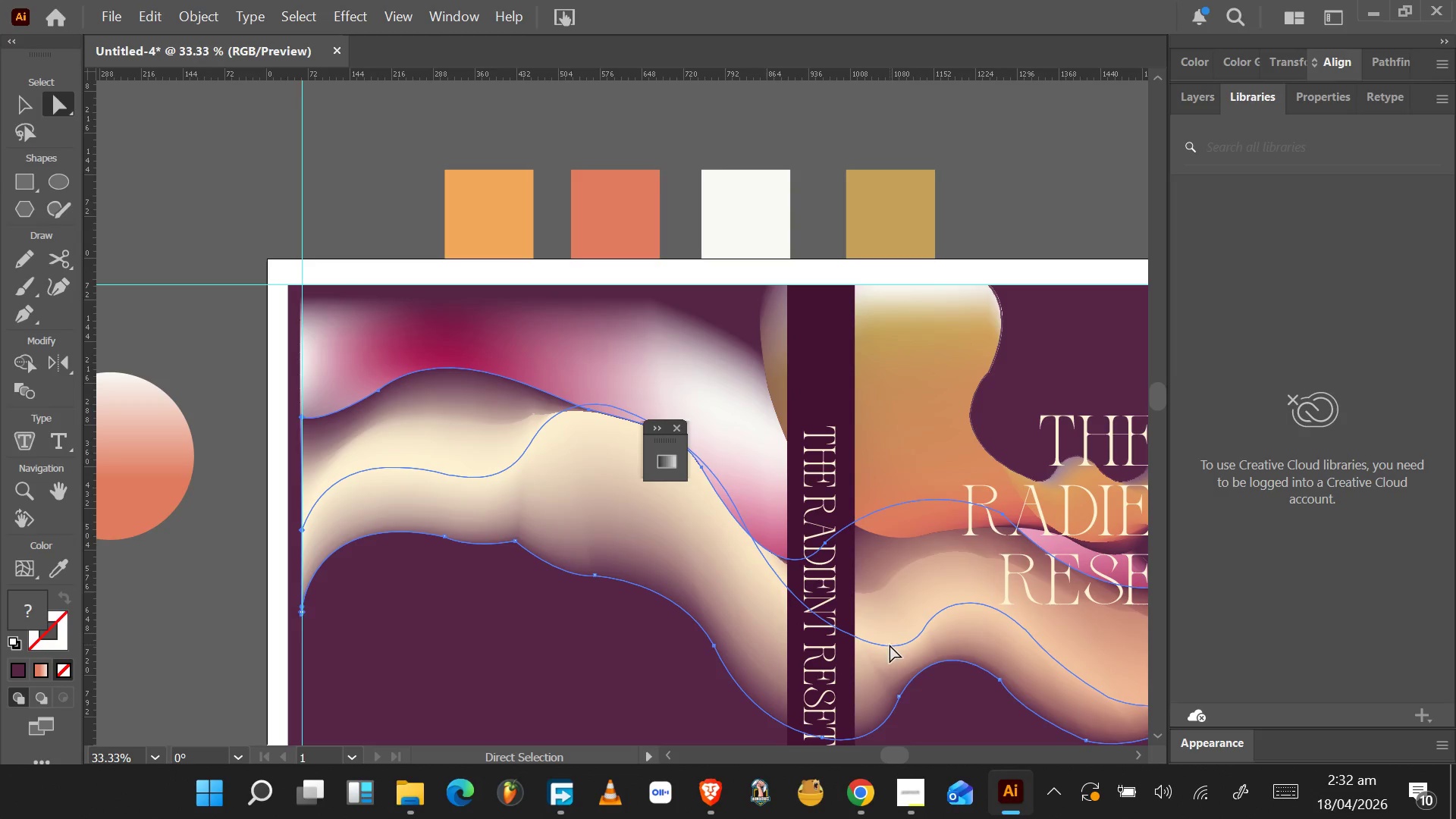 
triple_click([890, 645])
 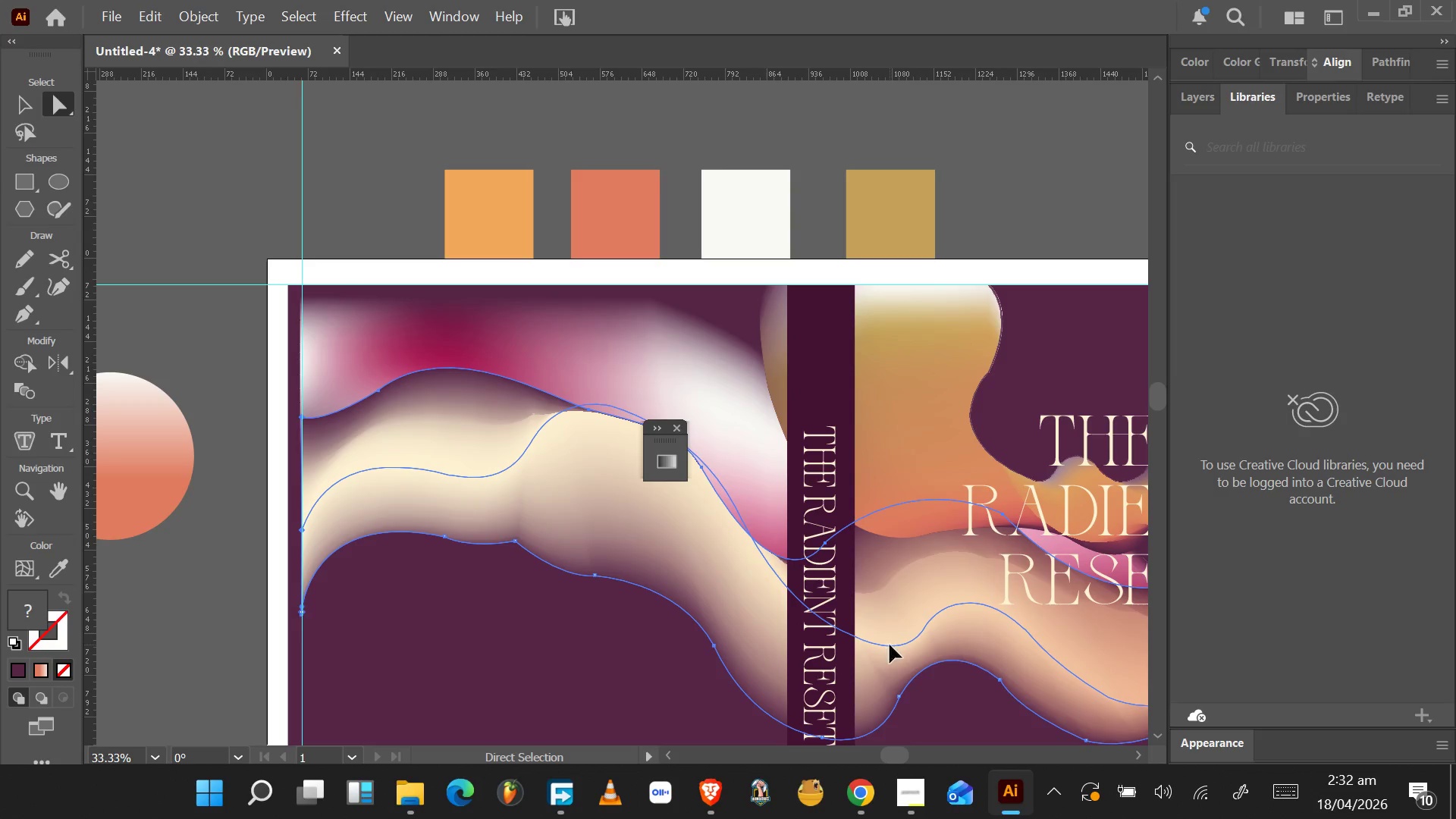 
left_click_drag(start_coordinate=[890, 645], to_coordinate=[885, 664])
 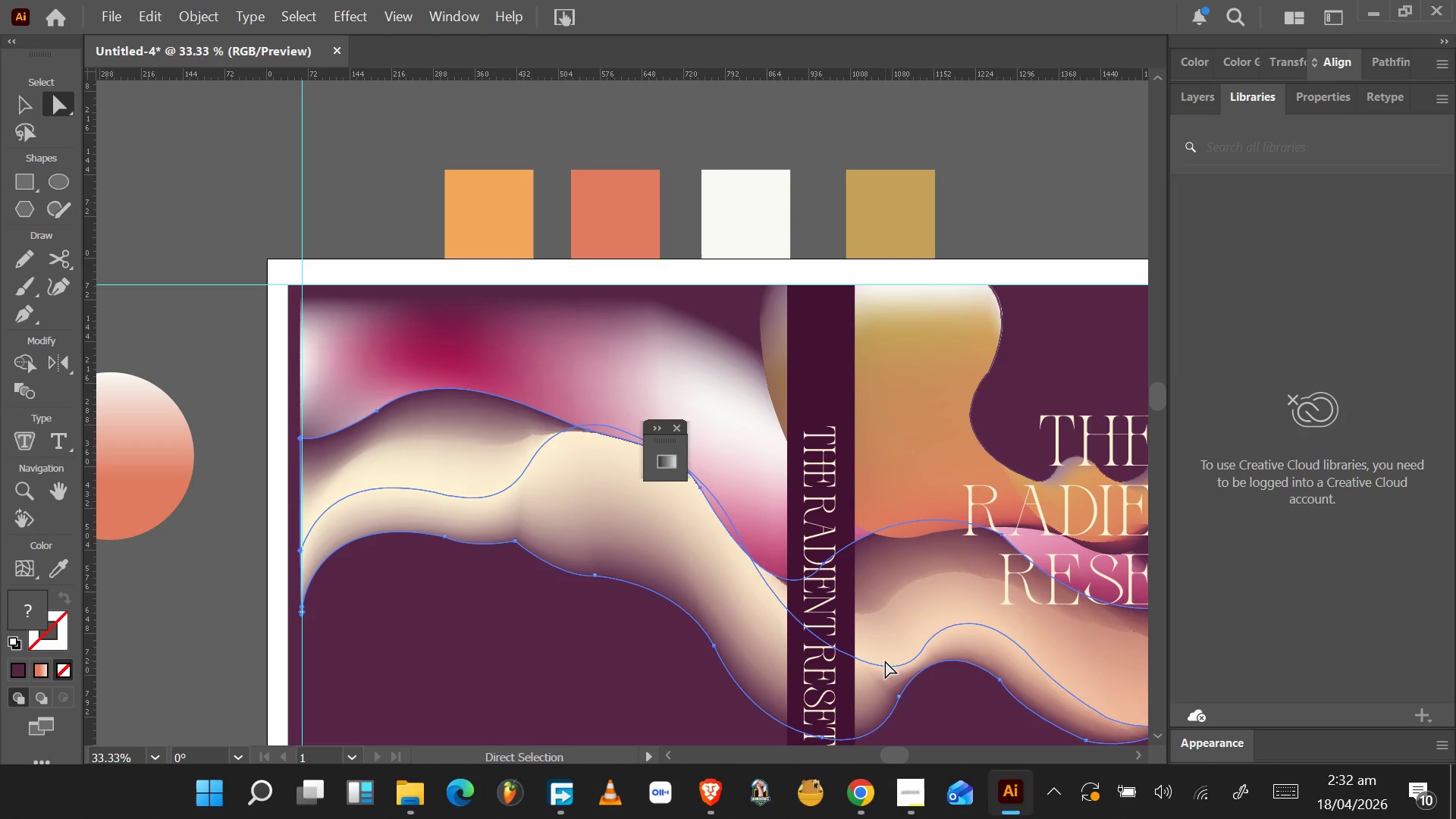 
key(Shift+Z)
 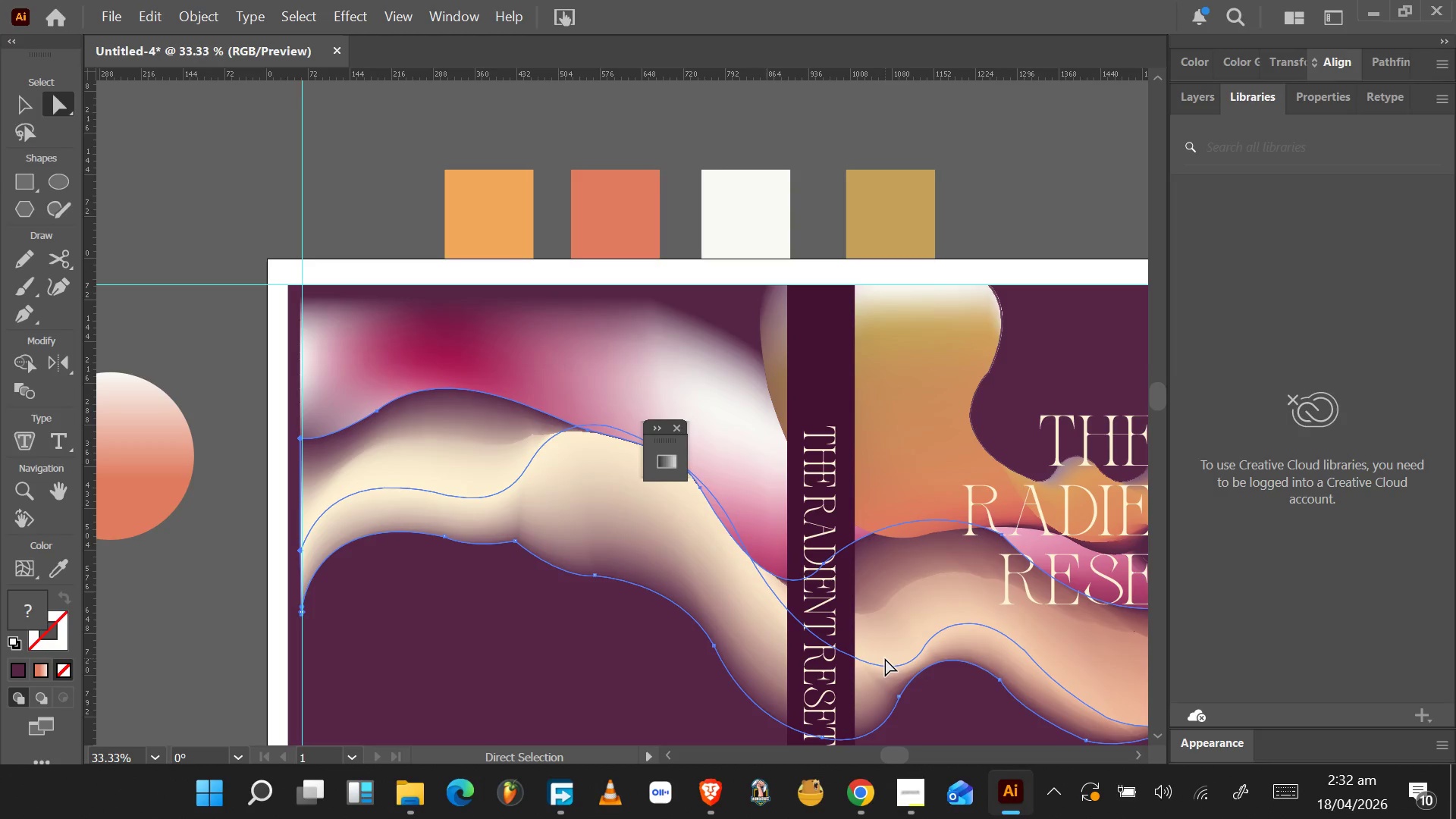 
key(Control+Z)
 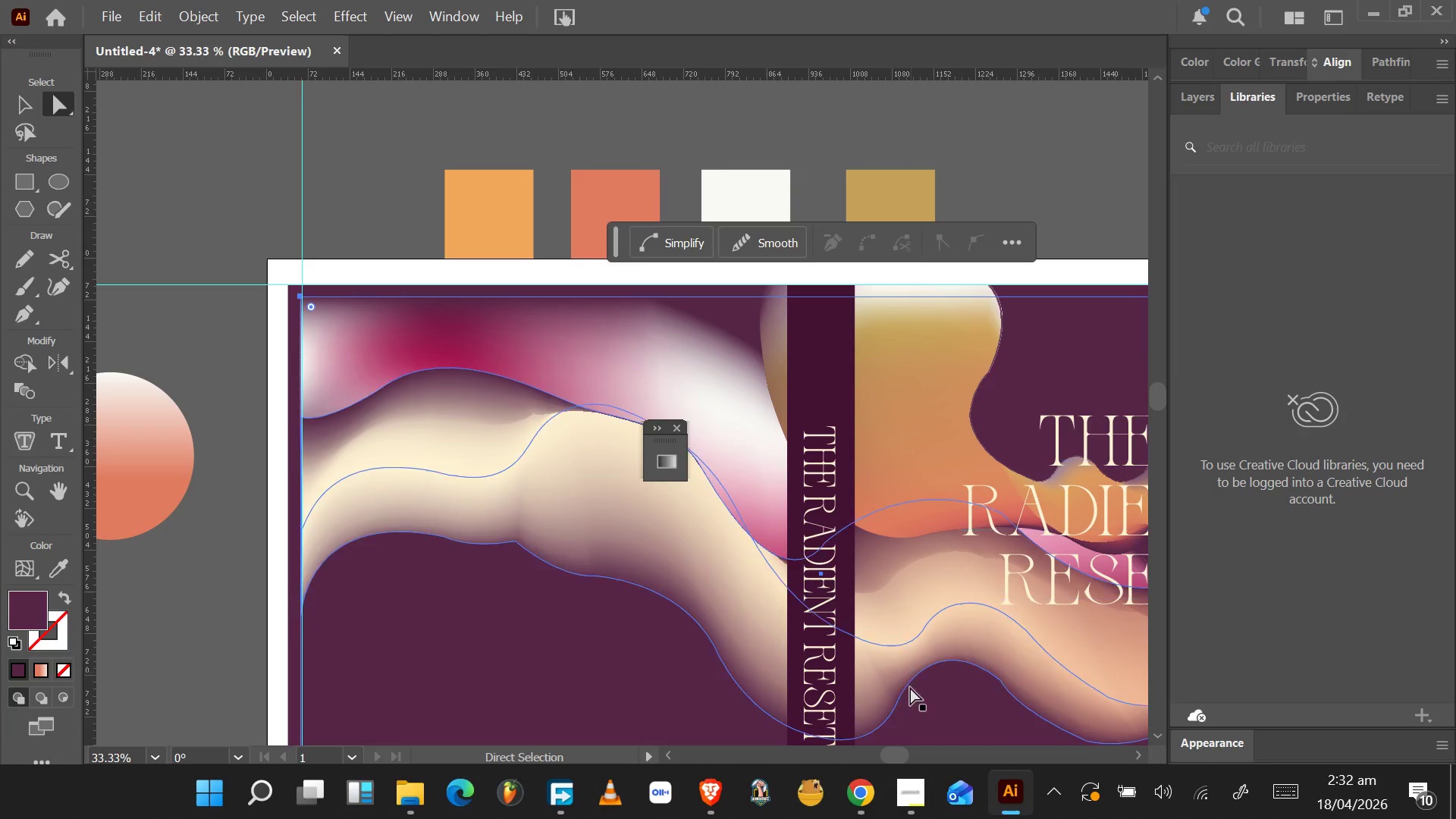 
left_click_drag(start_coordinate=[895, 756], to_coordinate=[912, 750])
 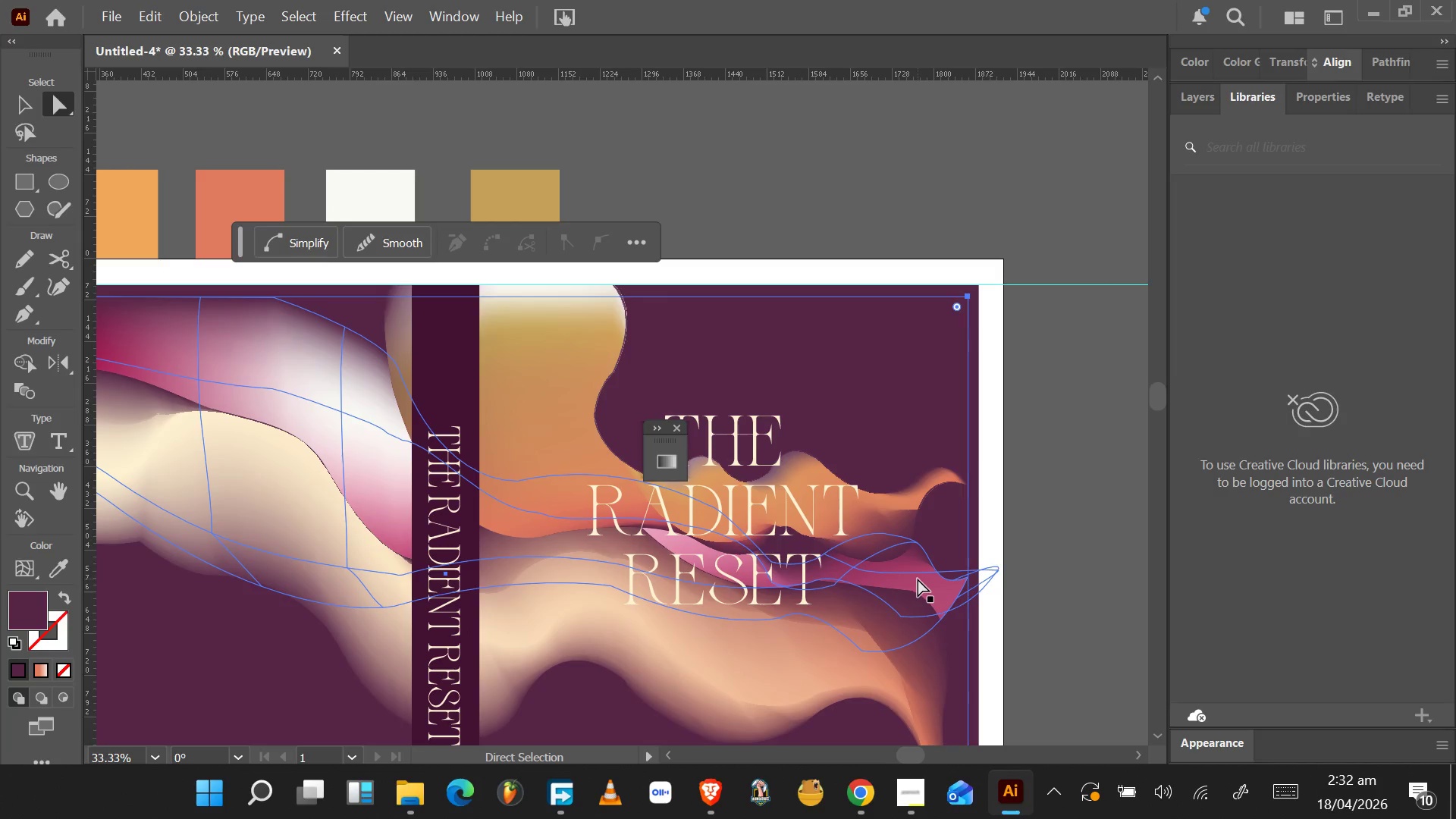 
left_click_drag(start_coordinate=[918, 579], to_coordinate=[925, 557])
 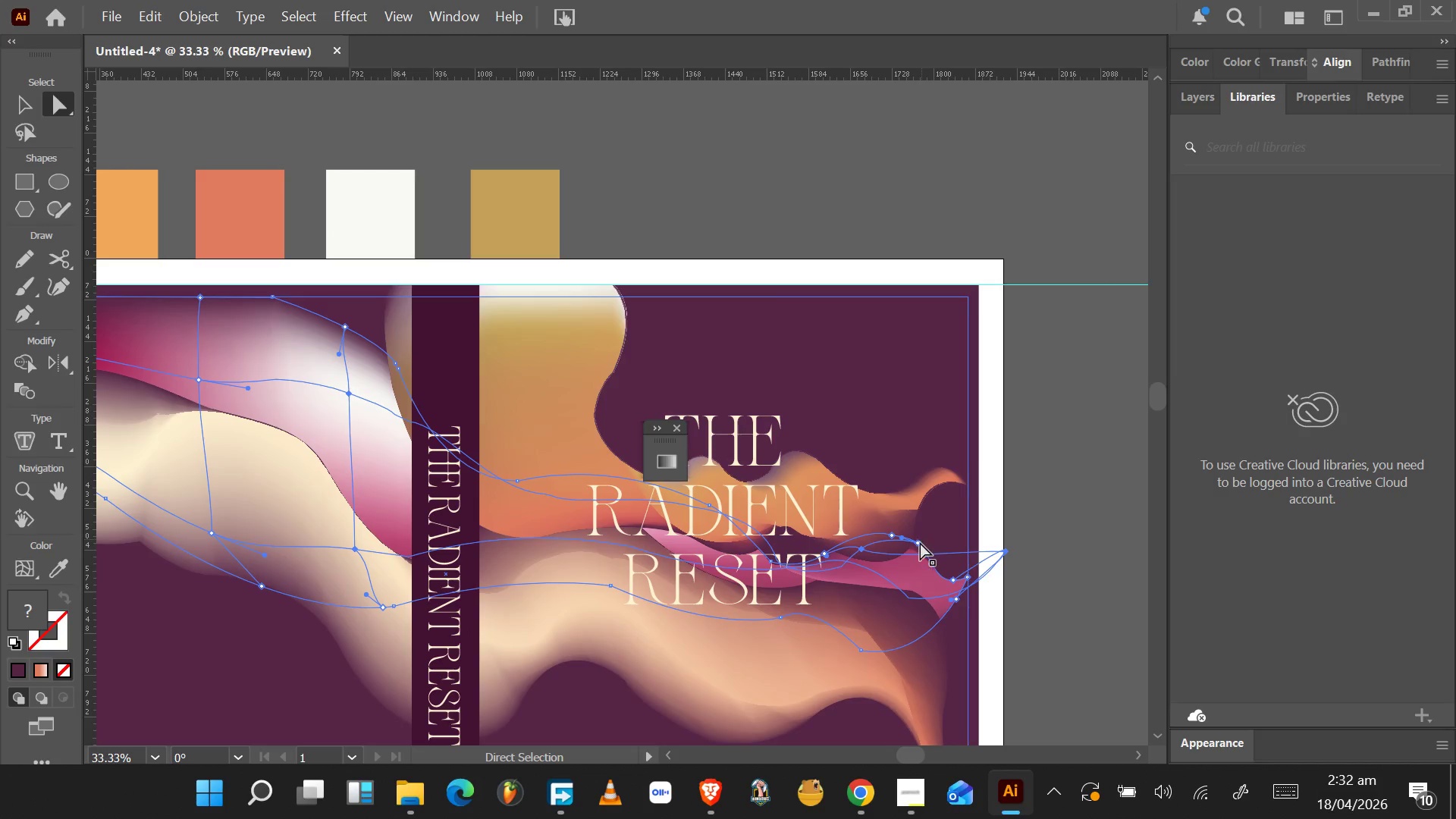 
left_click_drag(start_coordinate=[918, 545], to_coordinate=[921, 522])
 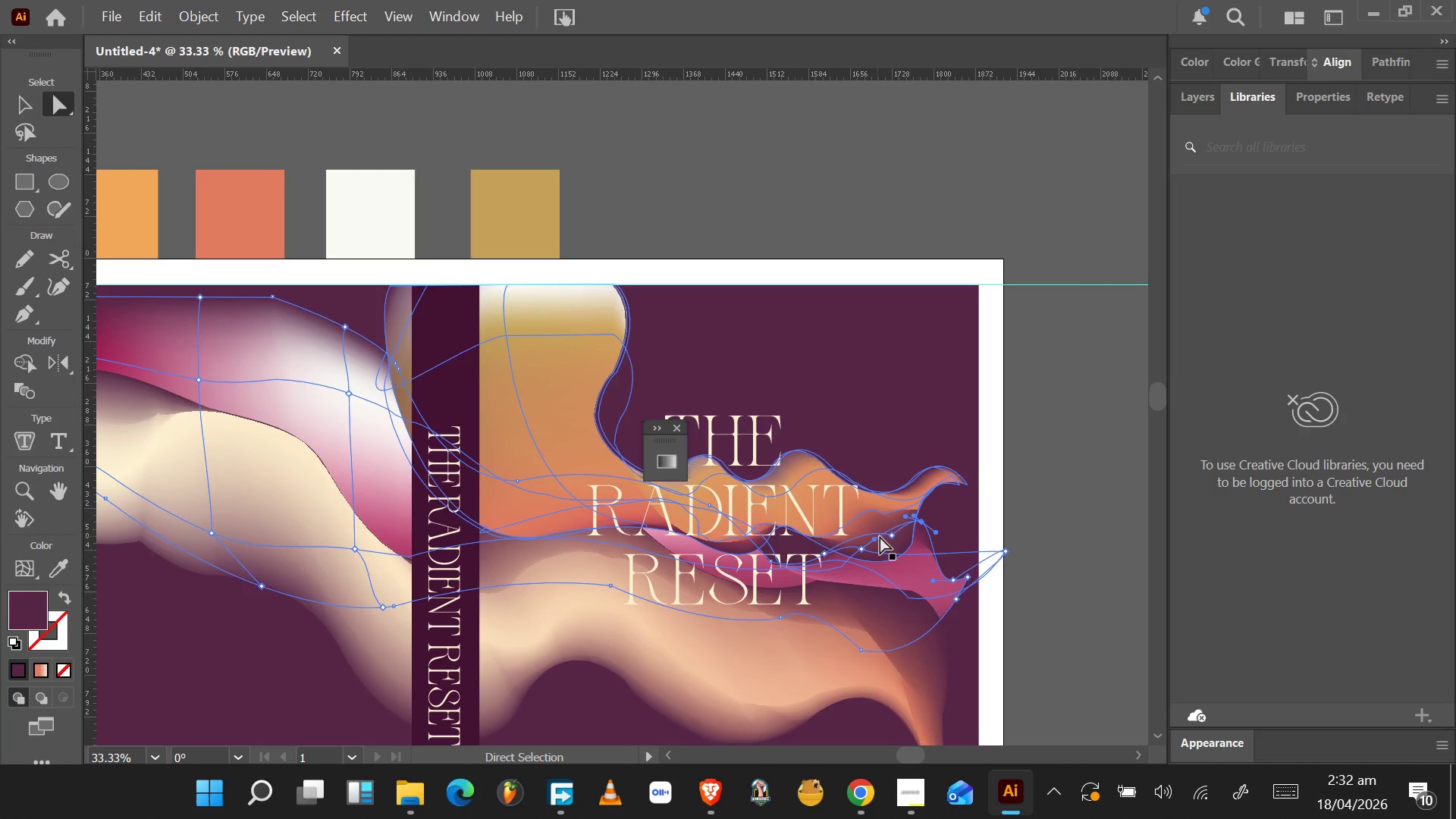 
left_click_drag(start_coordinate=[890, 536], to_coordinate=[858, 521])
 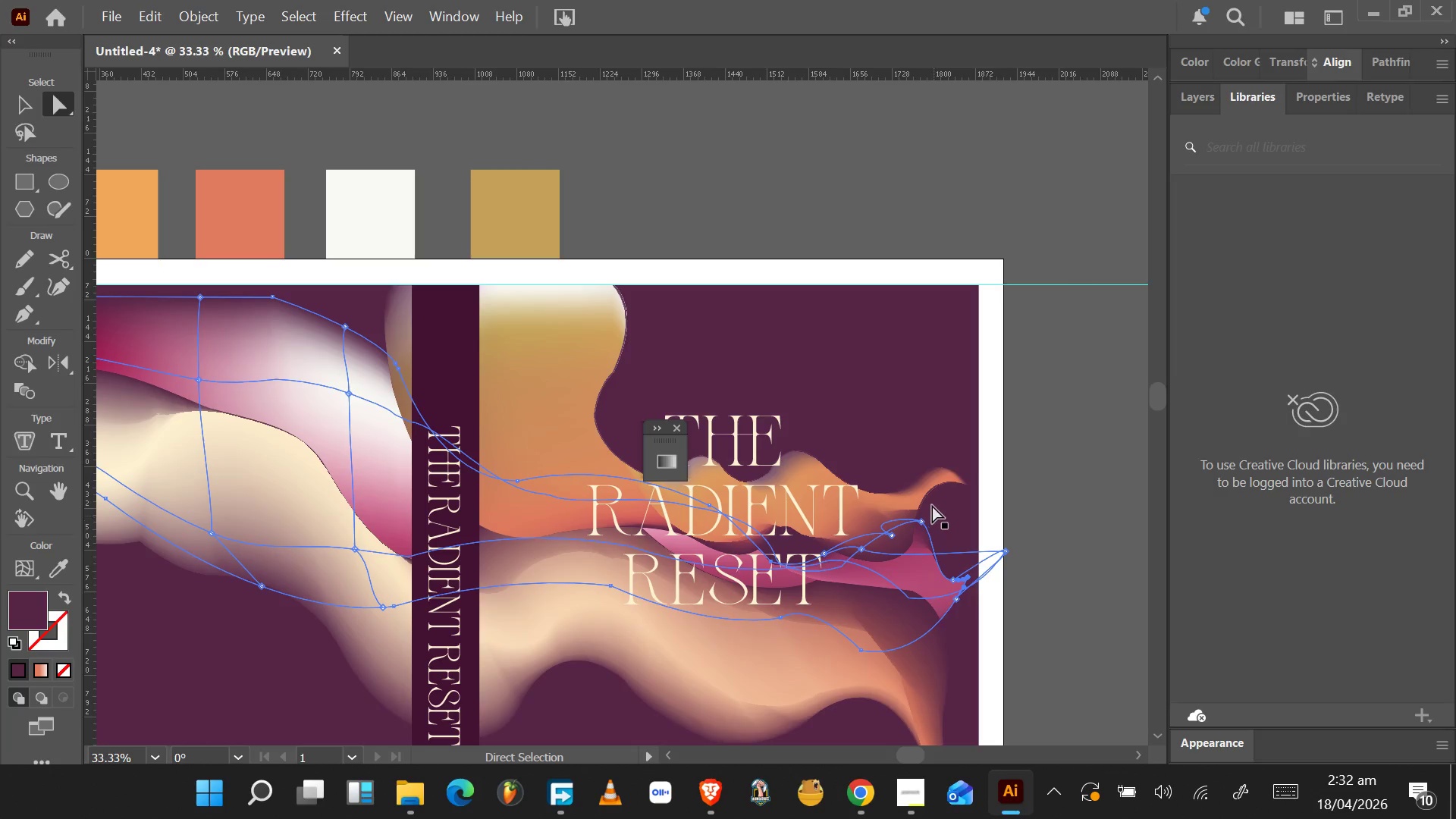 
left_click([1091, 423])
 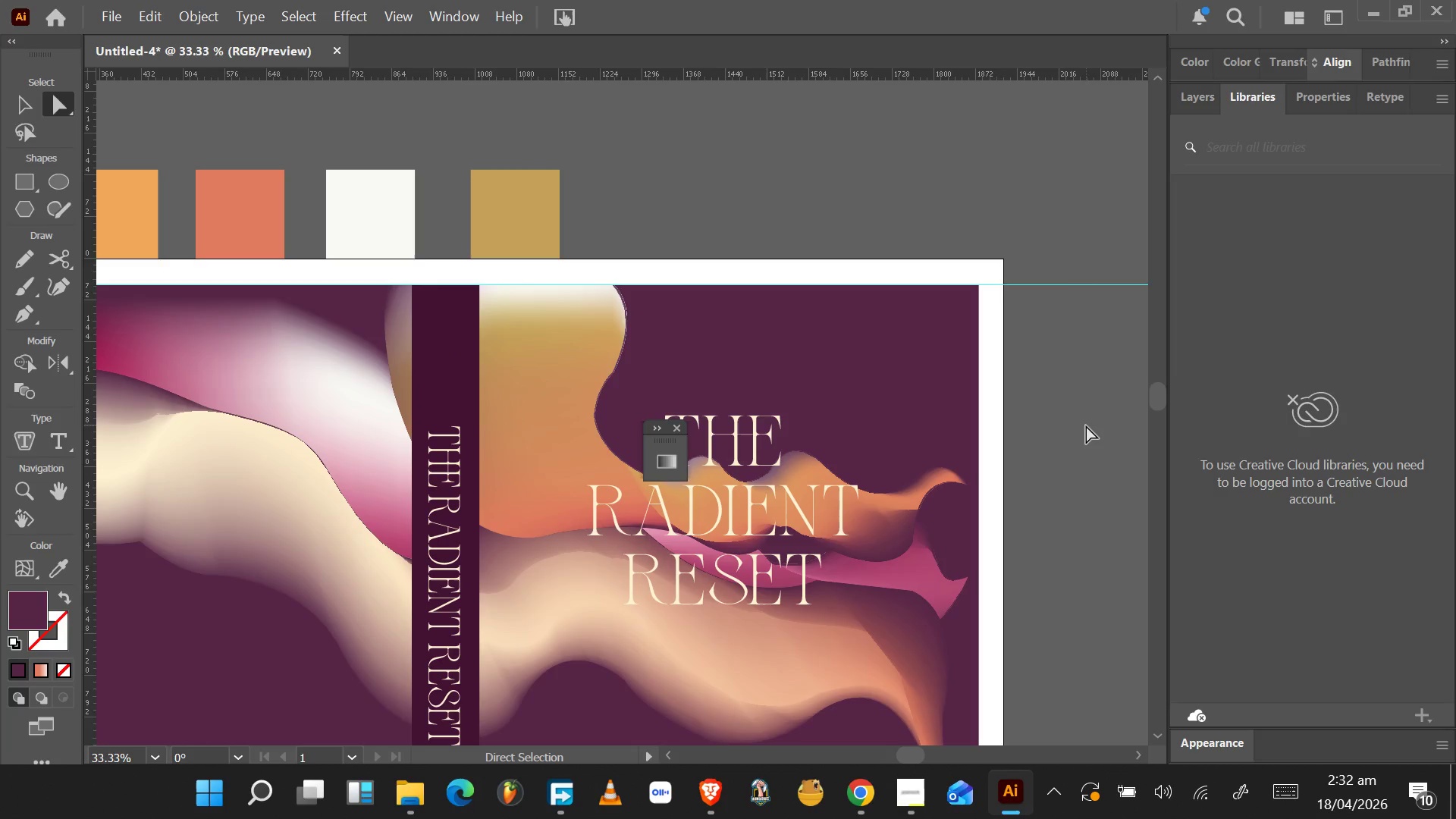 
scroll: coordinate [886, 489], scroll_direction: down, amount: 5.0
 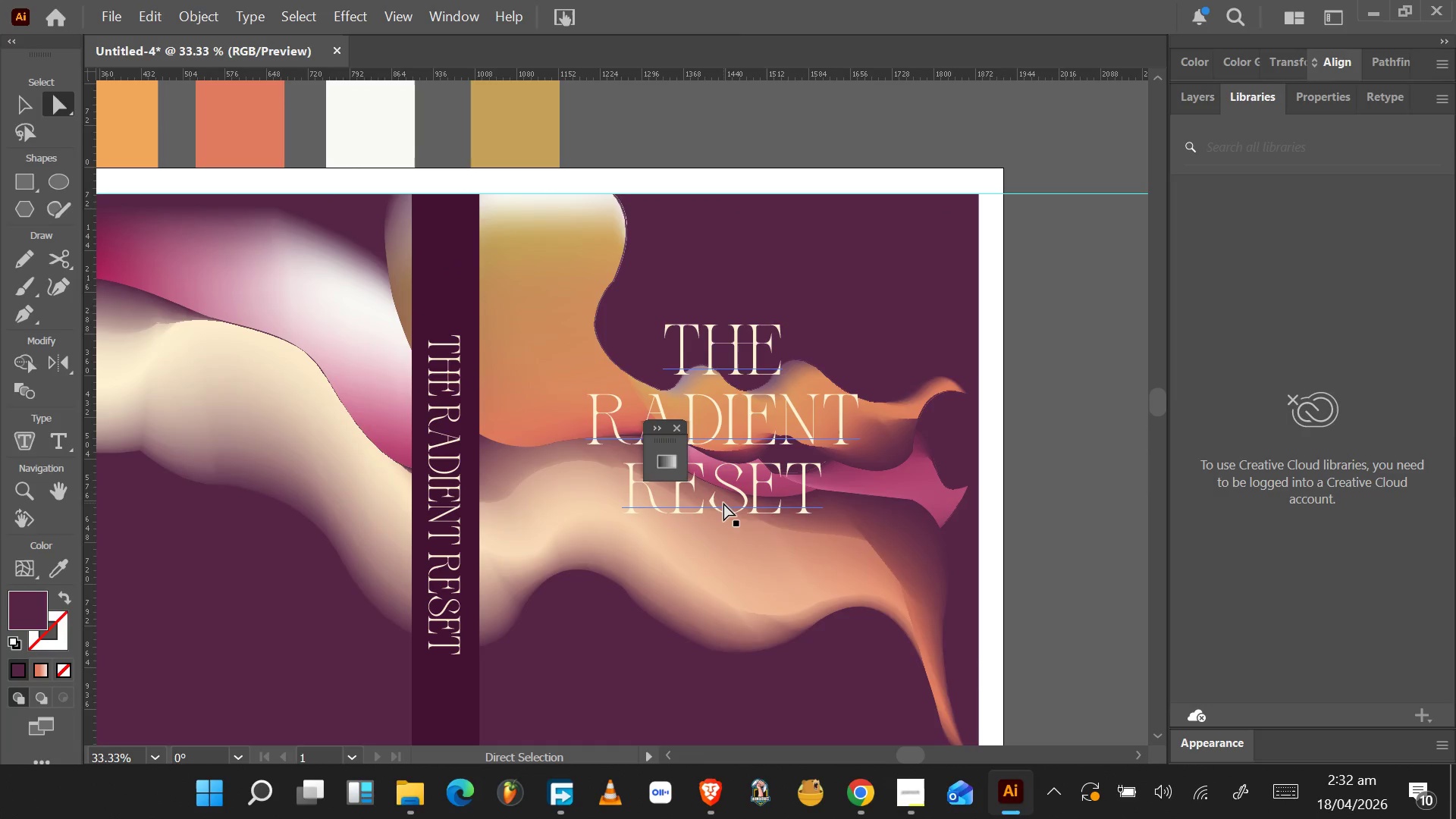 
hold_key(key=AltLeft, duration=0.53)
scroll: coordinate [723, 504], scroll_direction: down, amount: 4.0
 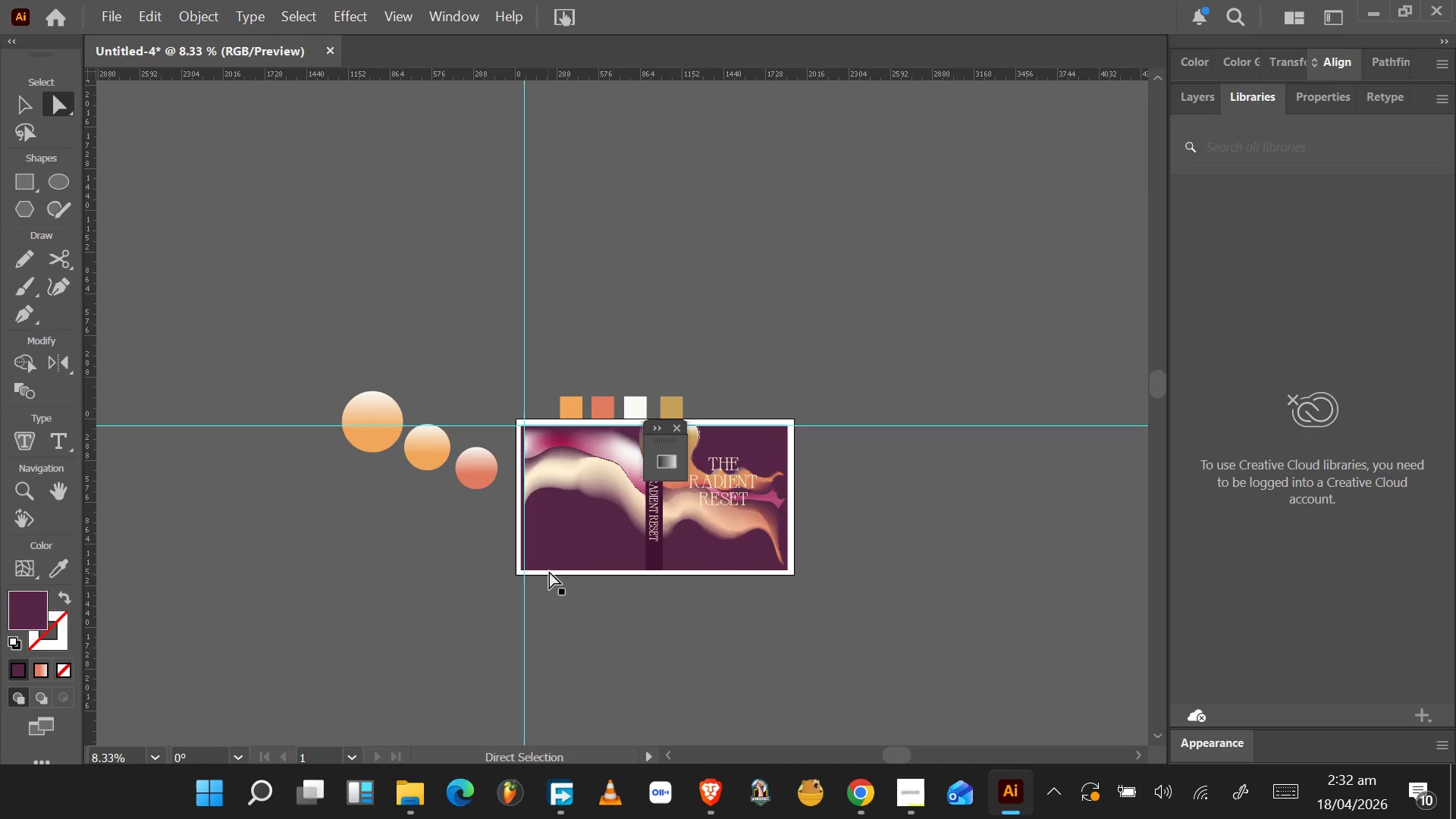 
hold_key(key=AltLeft, duration=0.86)
scroll: coordinate [553, 538], scroll_direction: up, amount: 4.0
 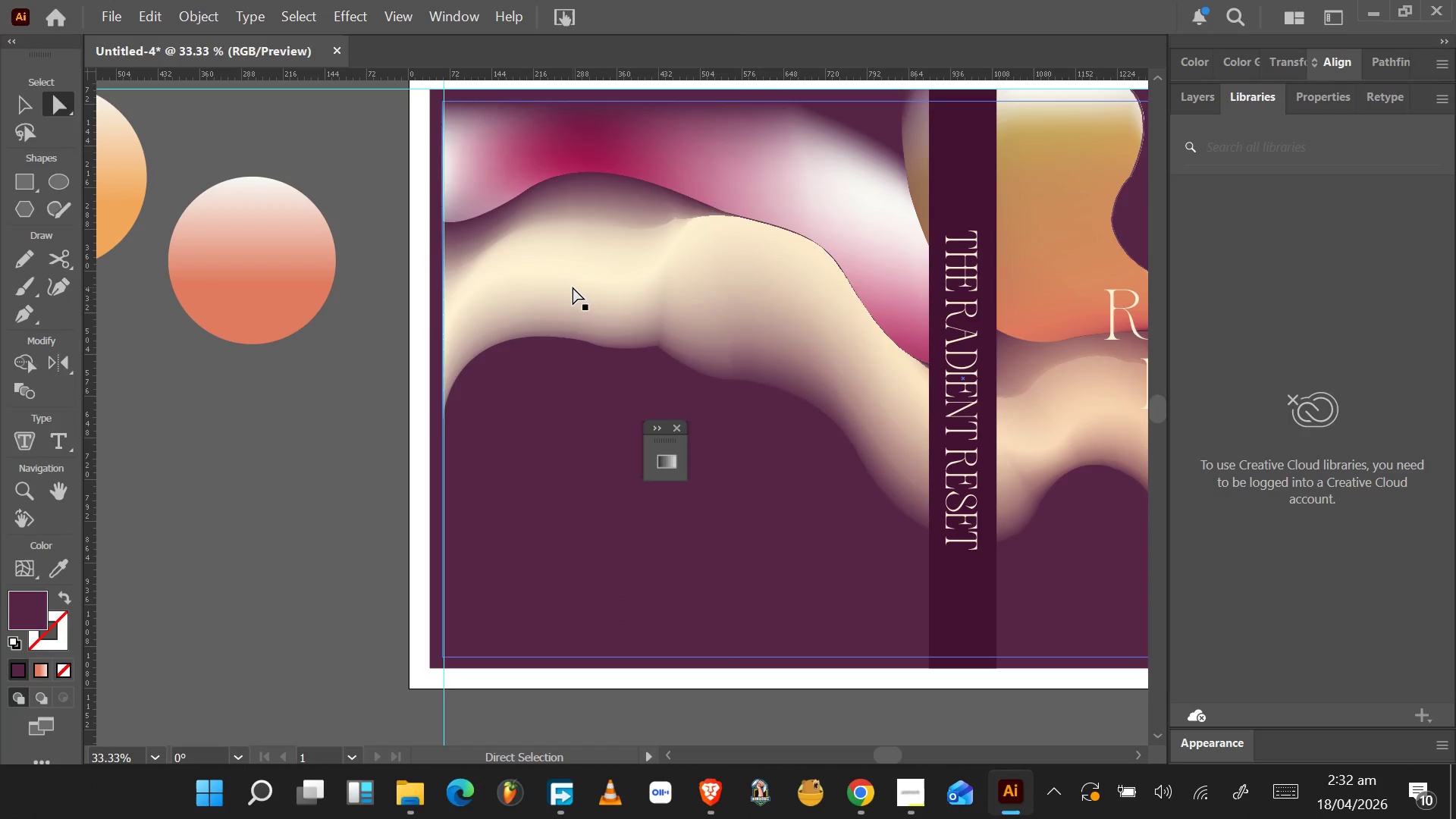 
left_click([573, 278])
 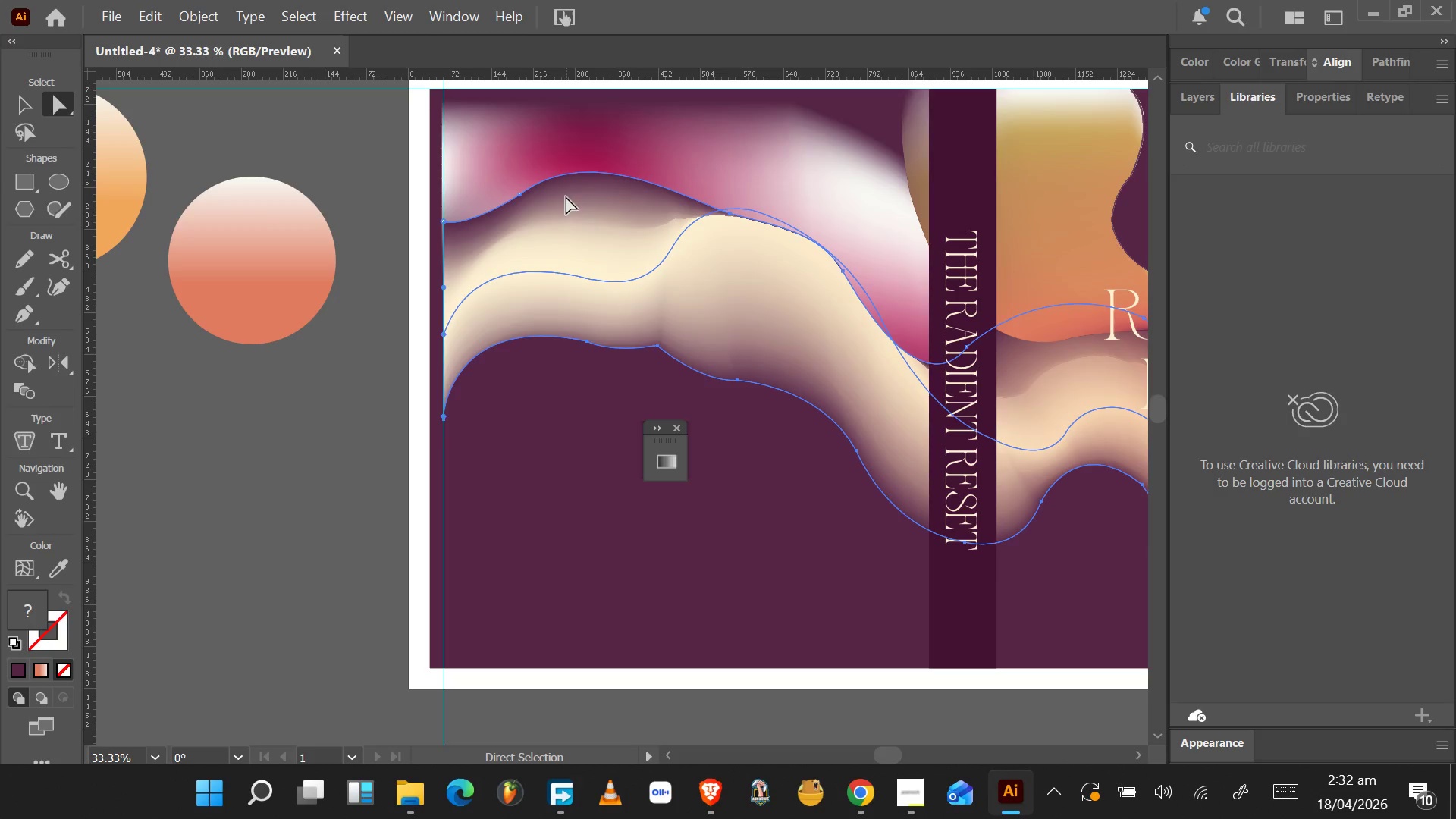 
left_click([566, 188])
 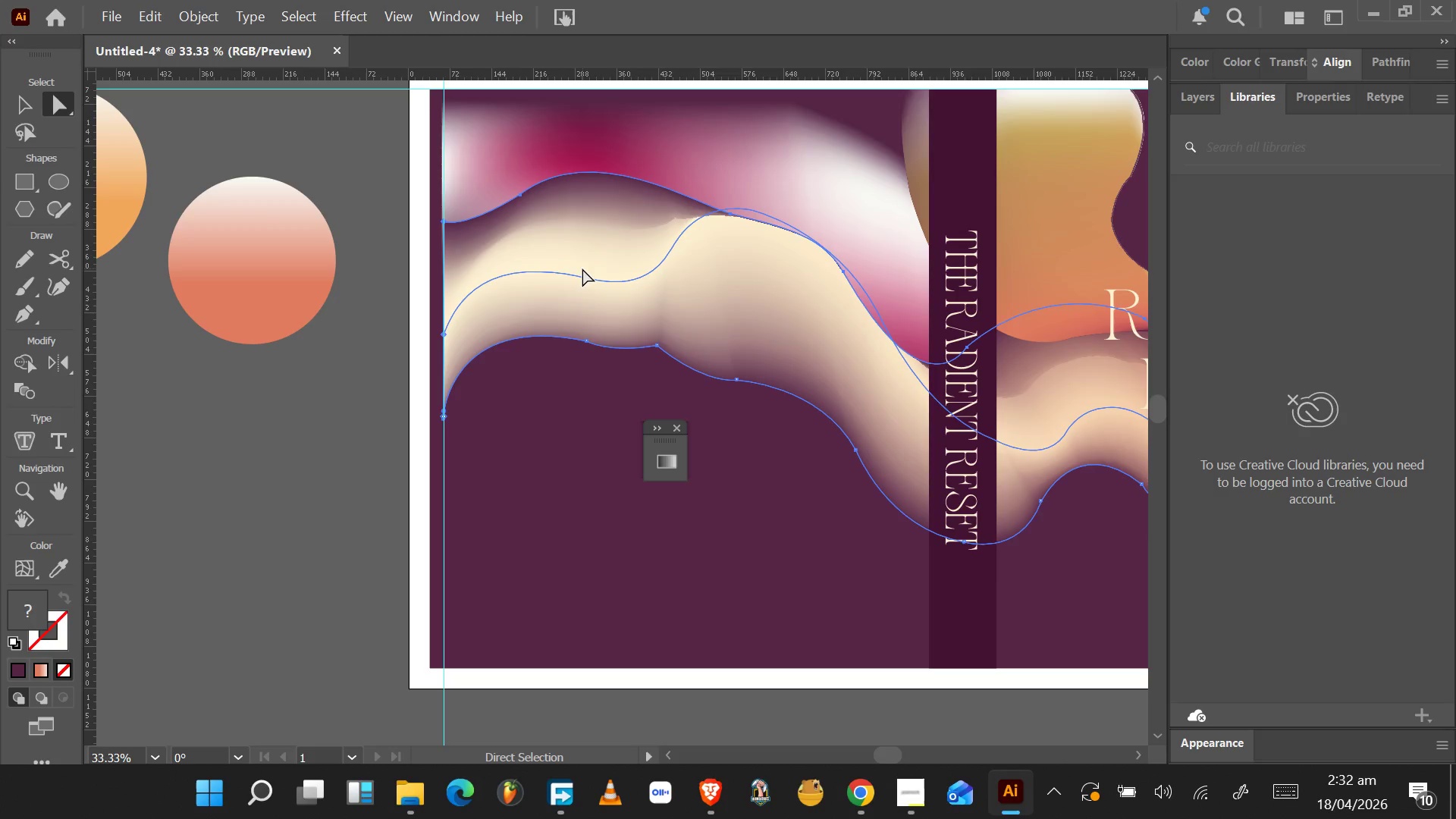 
left_click_drag(start_coordinate=[595, 281], to_coordinate=[577, 278])
 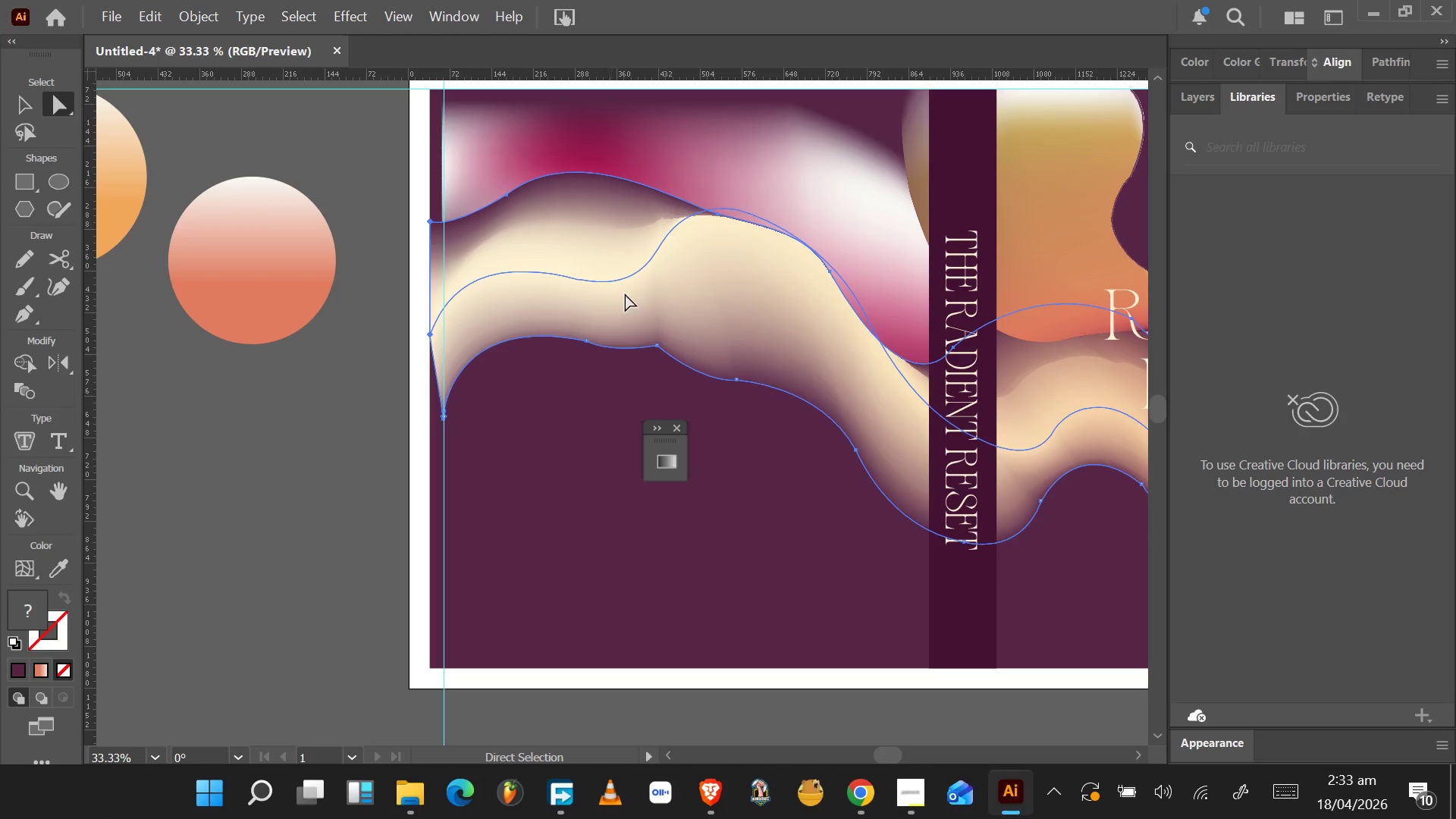 
key(Control+Z)
 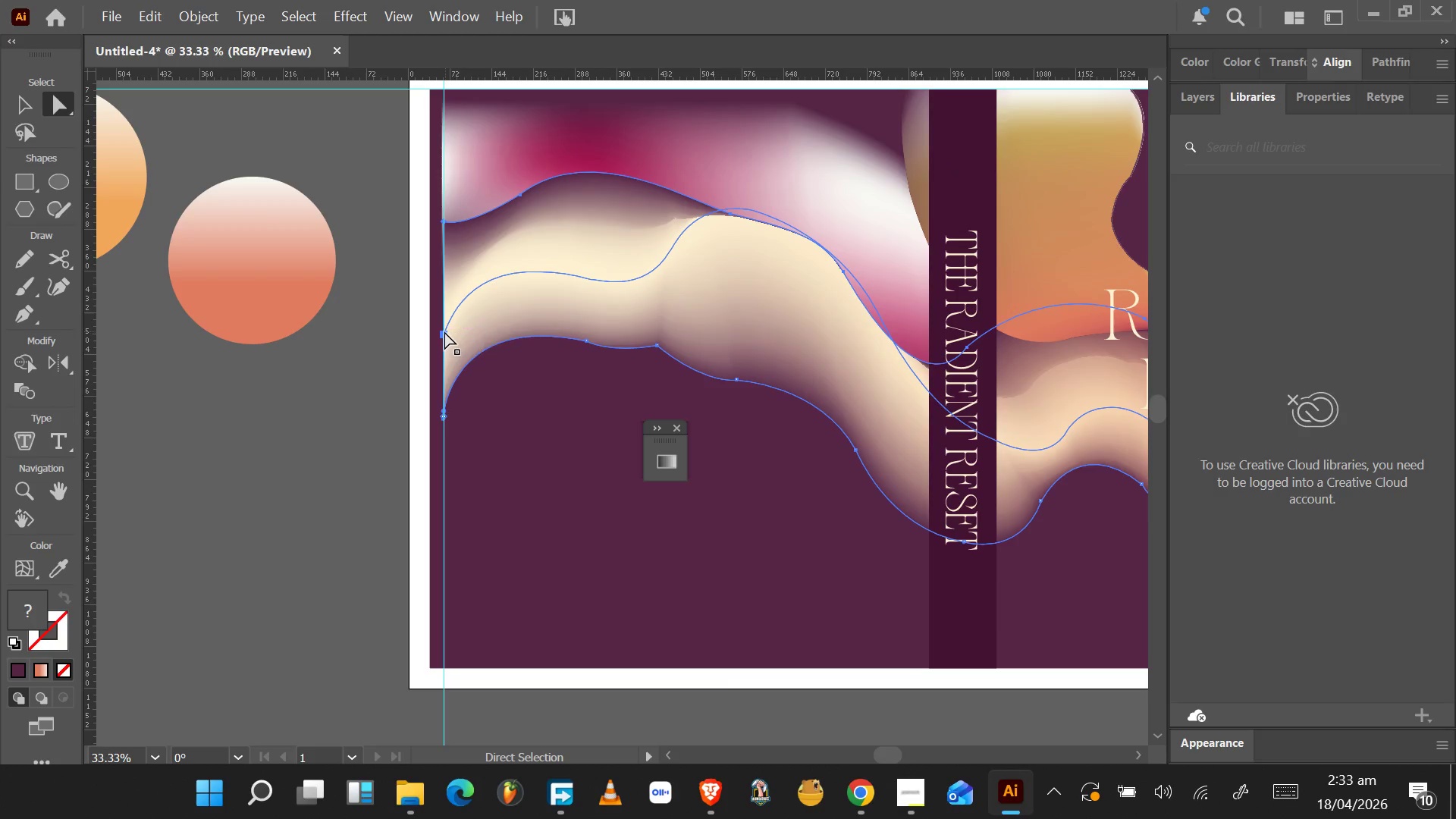 
left_click([444, 331])
 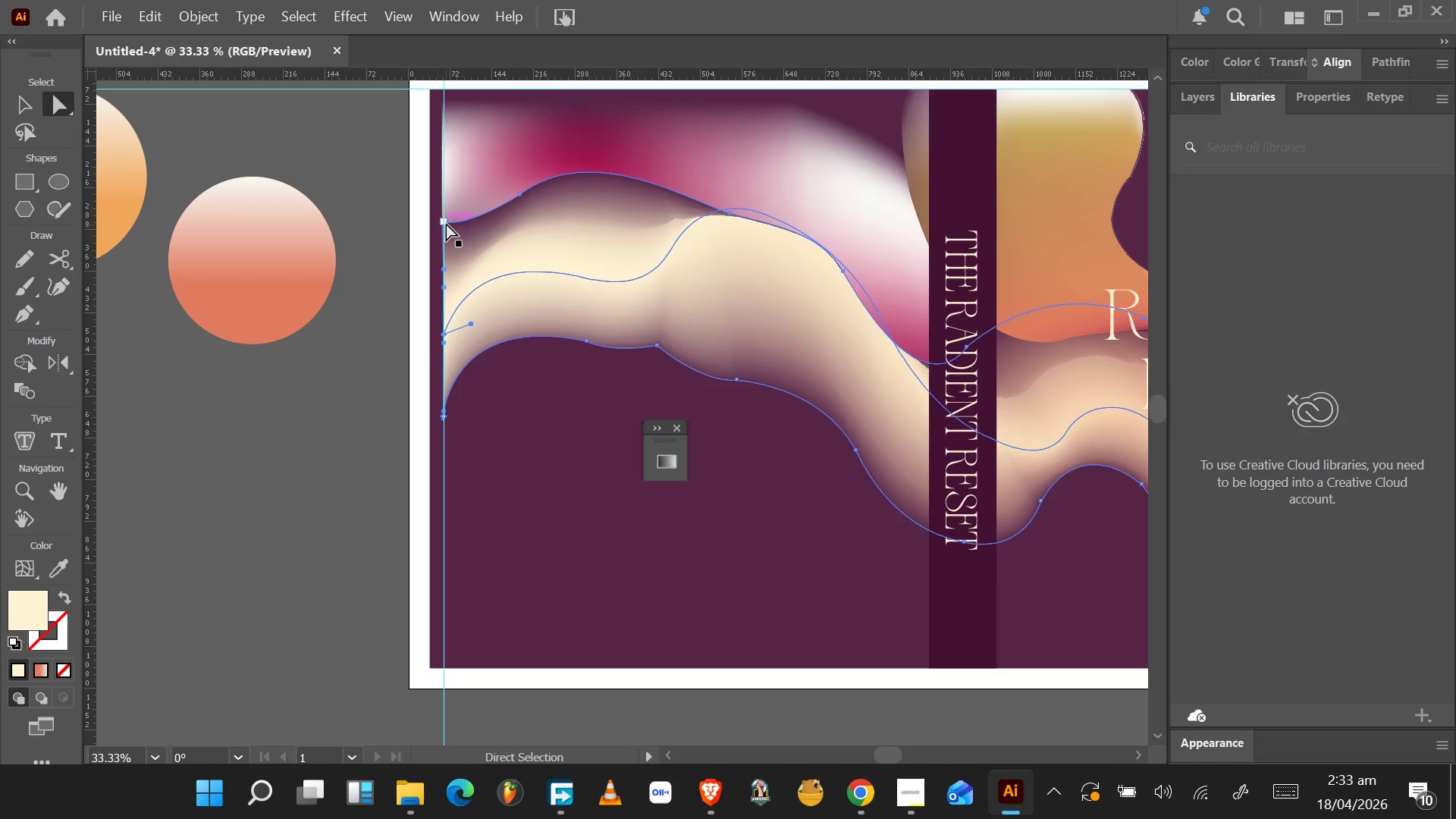 
left_click([446, 218])
 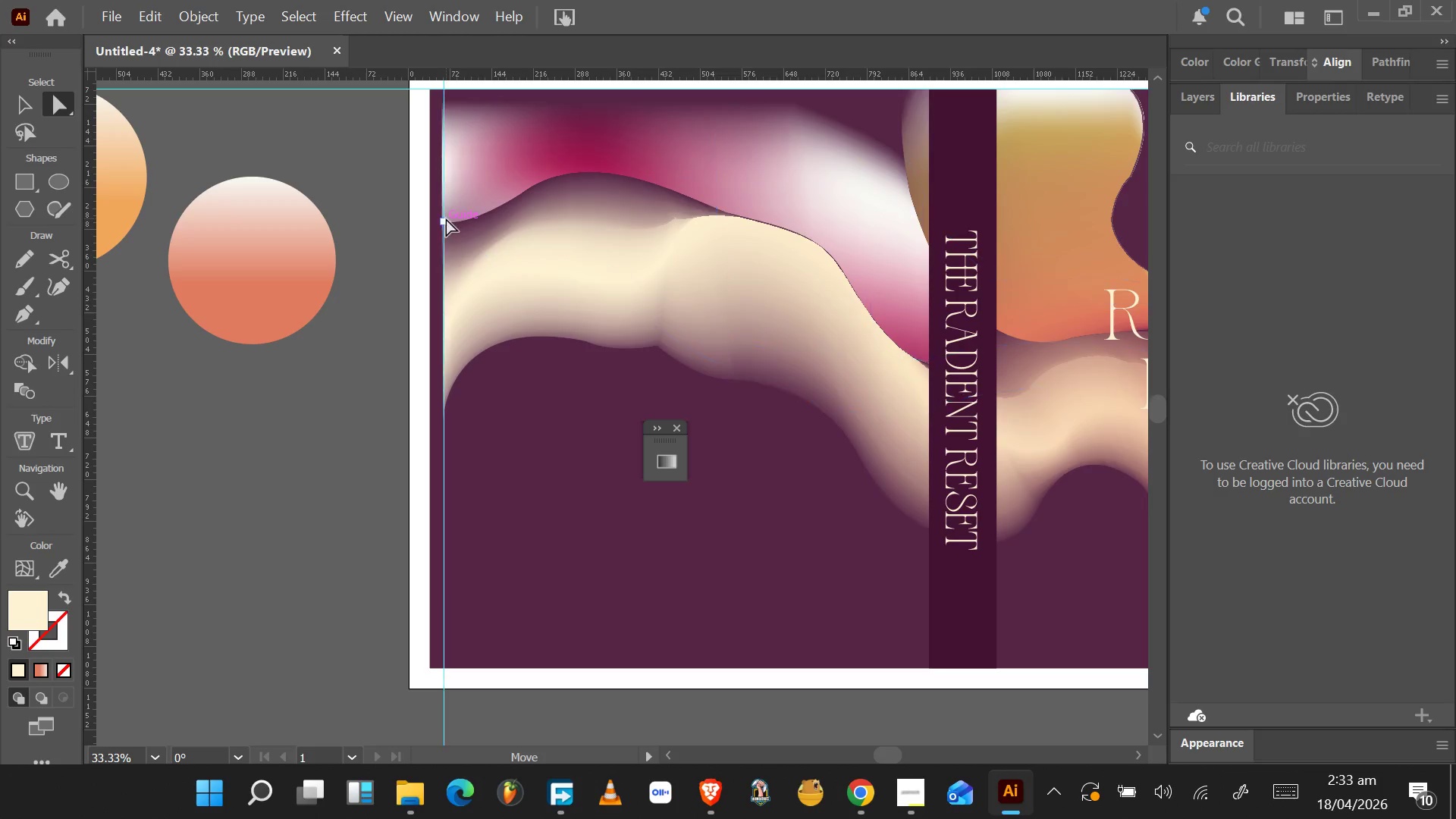 
left_click_drag(start_coordinate=[446, 218], to_coordinate=[444, 242])
 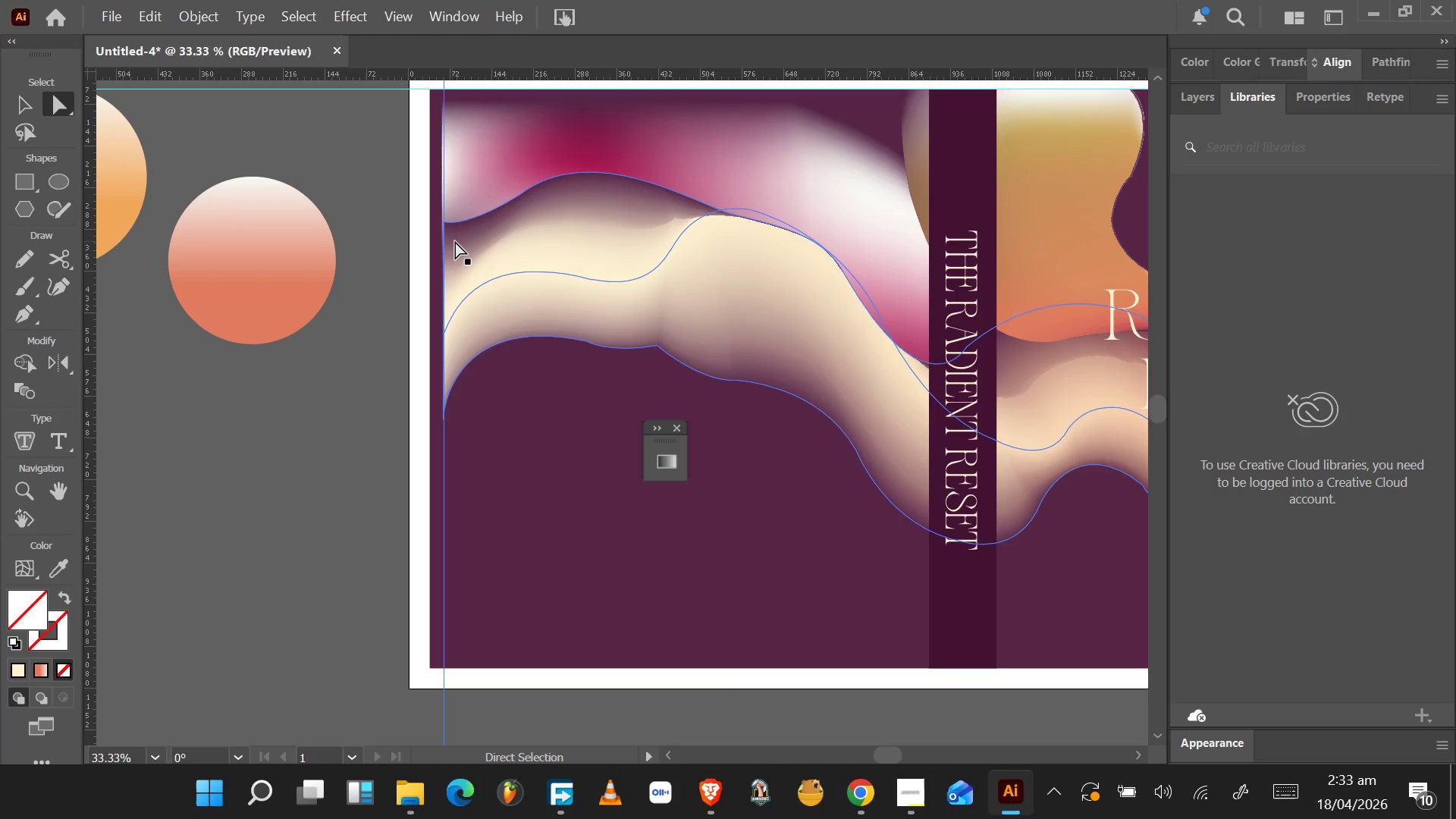 
left_click([456, 241])
 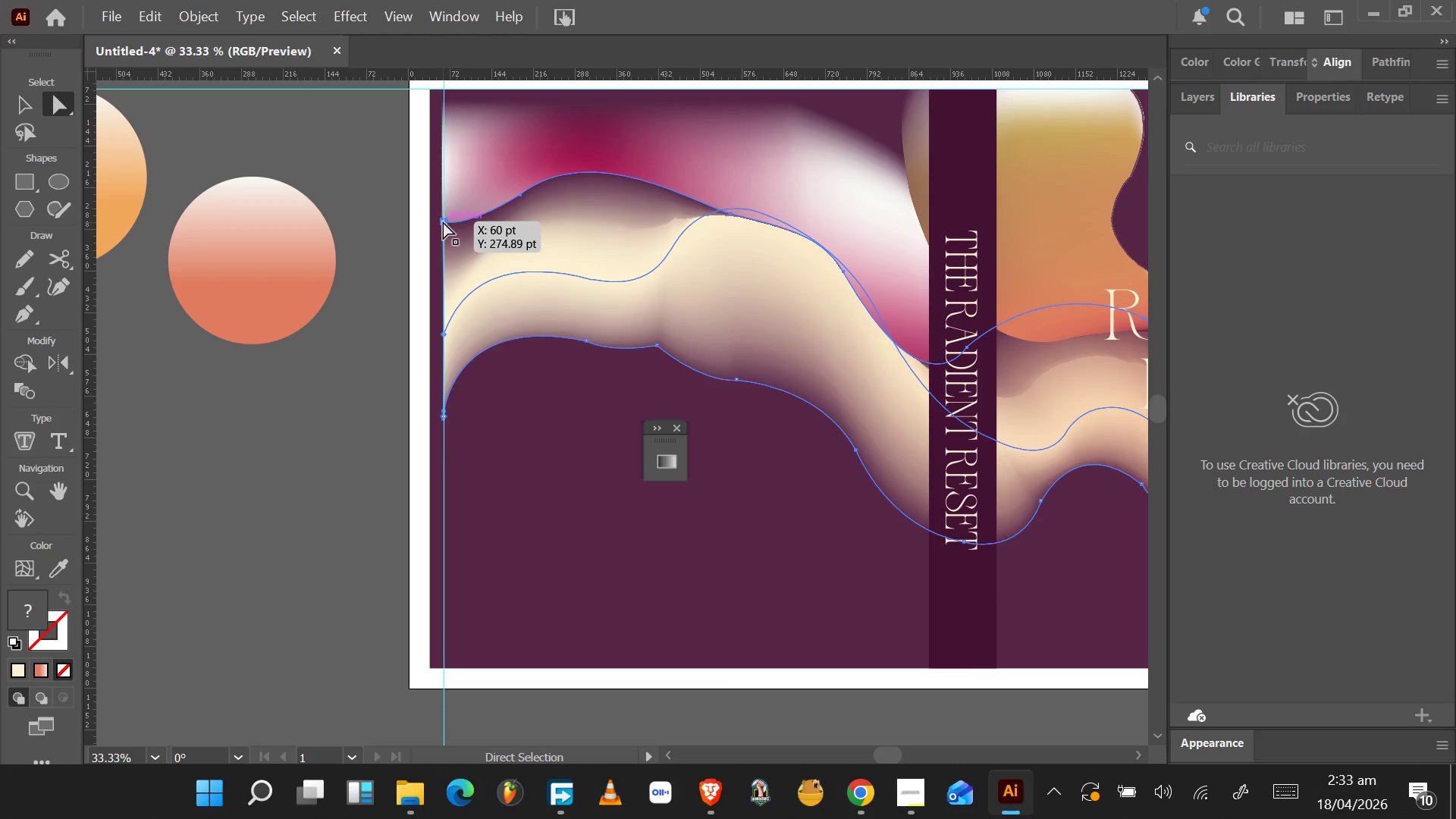 
left_click_drag(start_coordinate=[443, 221], to_coordinate=[436, 290])
 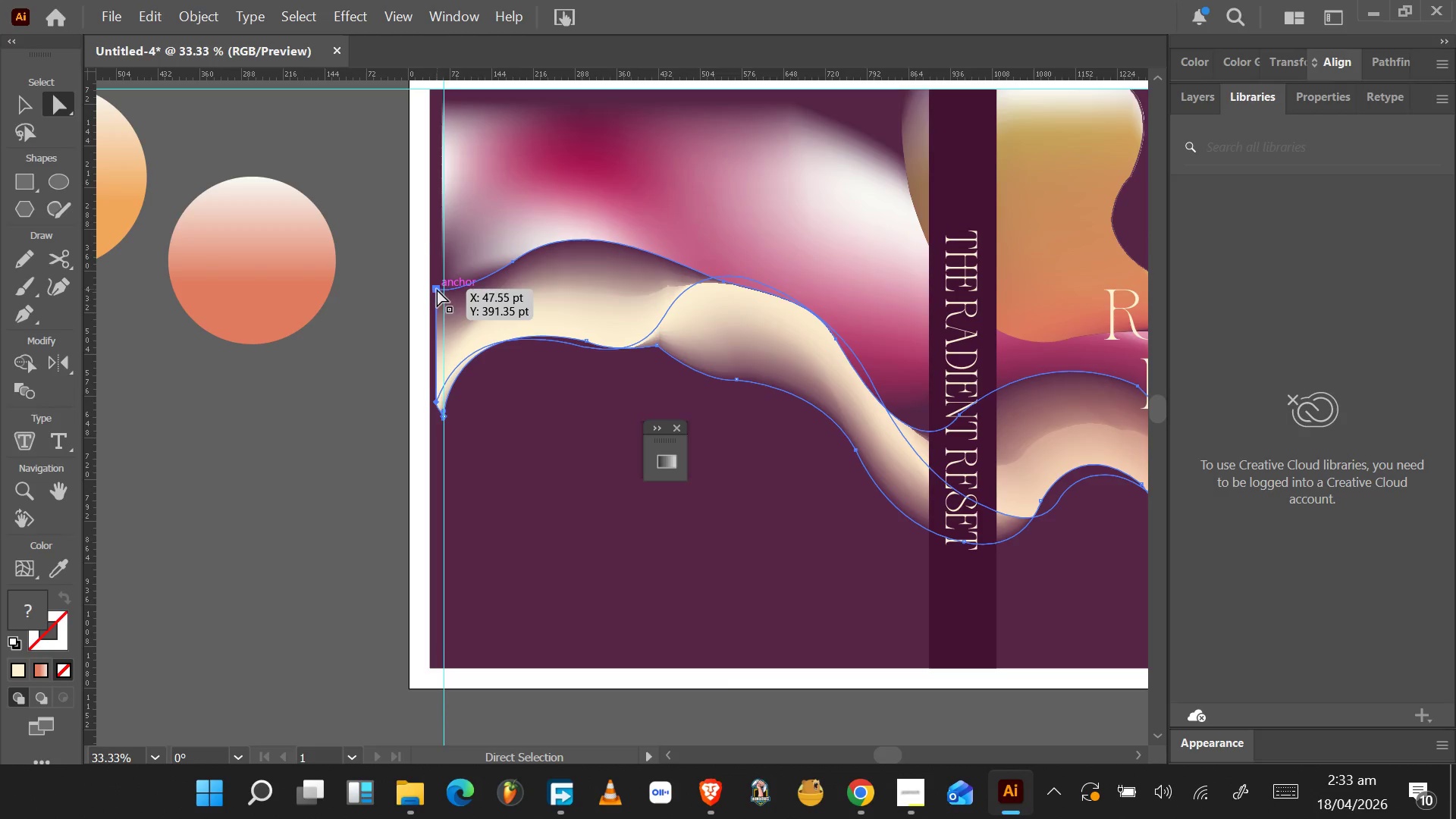 
key(Control+Z)
 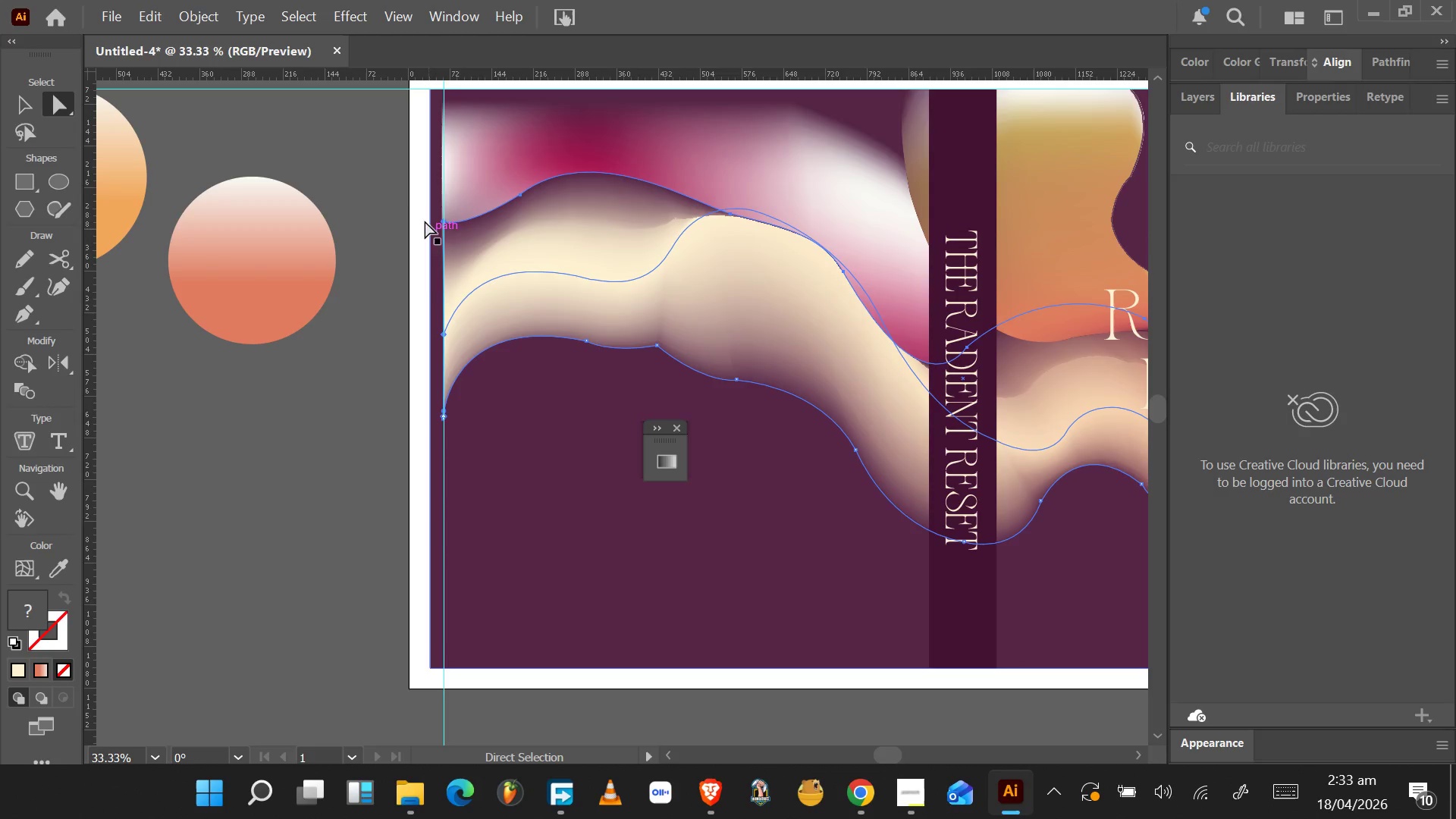 
left_click_drag(start_coordinate=[395, 184], to_coordinate=[461, 243])
 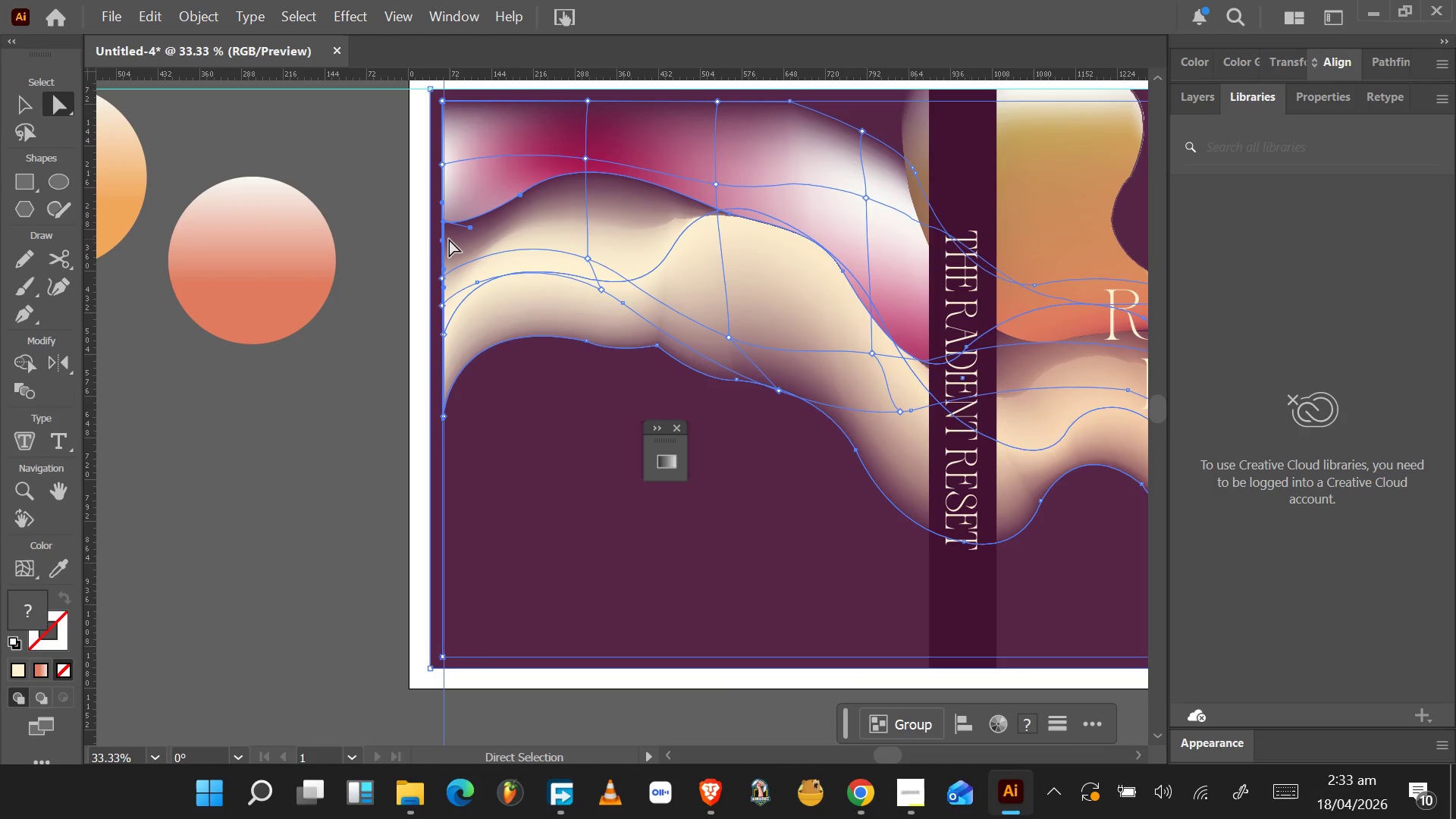 
left_click([452, 244])
 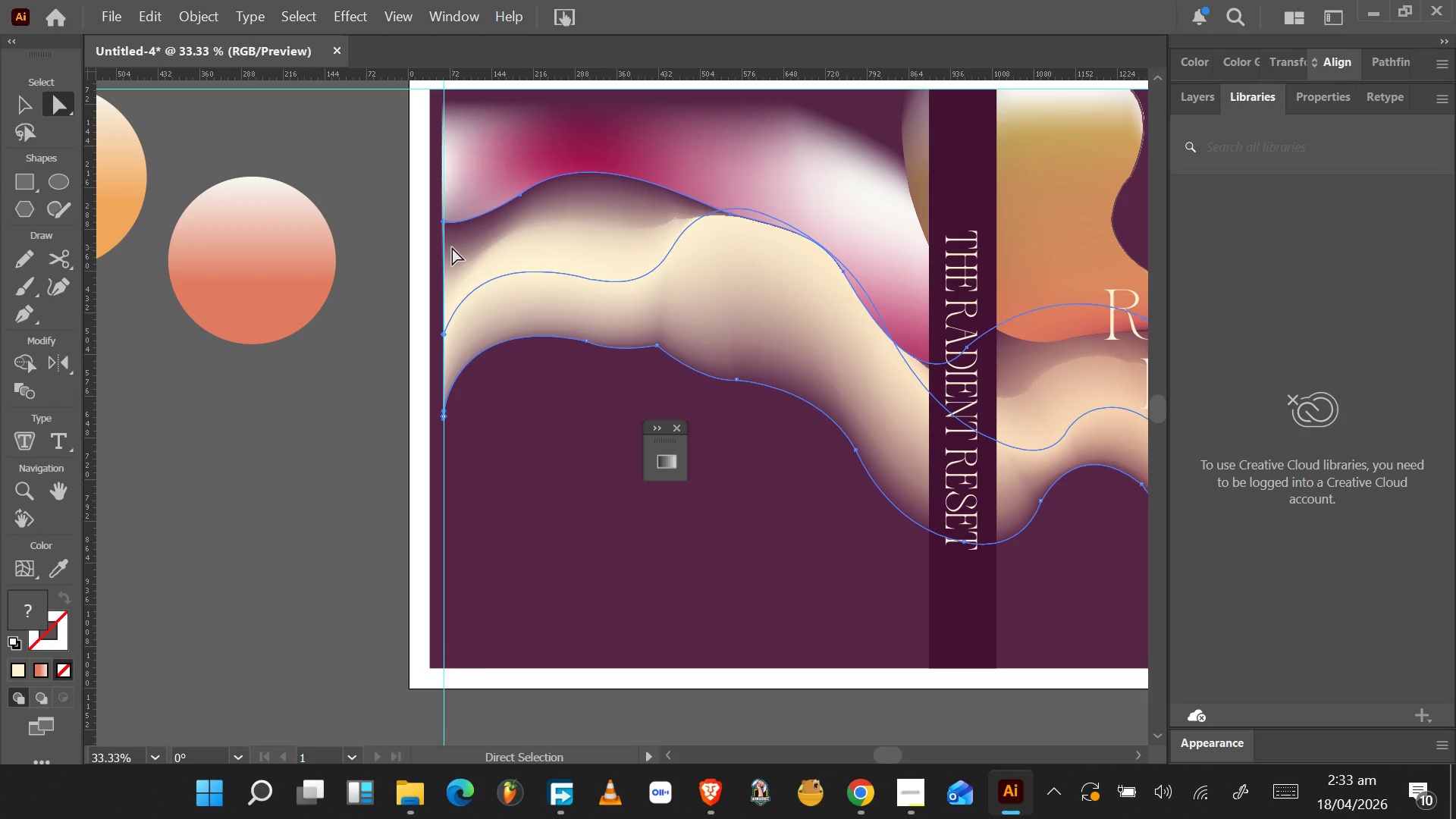 
double_click([452, 247])
 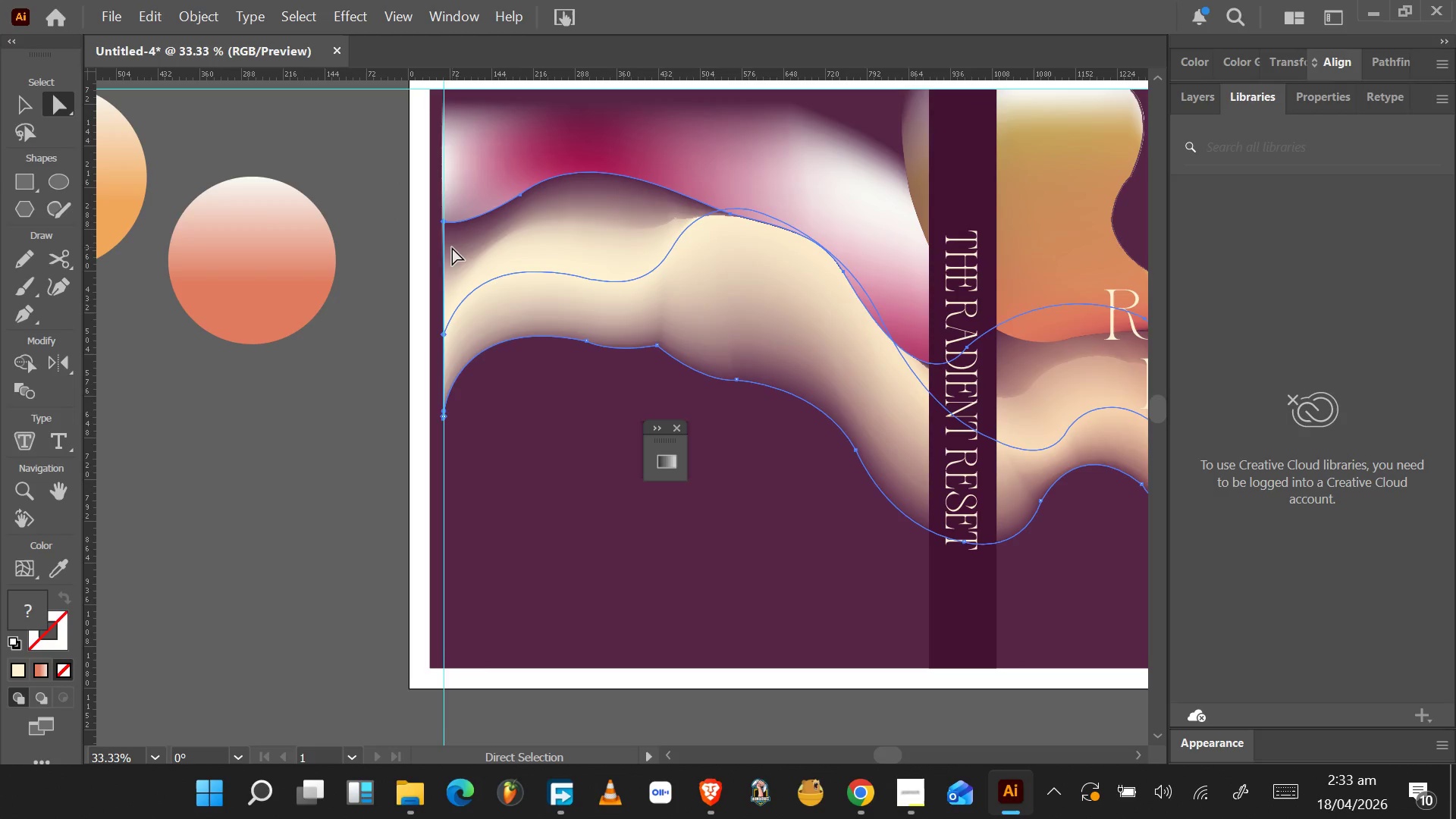 
triple_click([452, 247])
 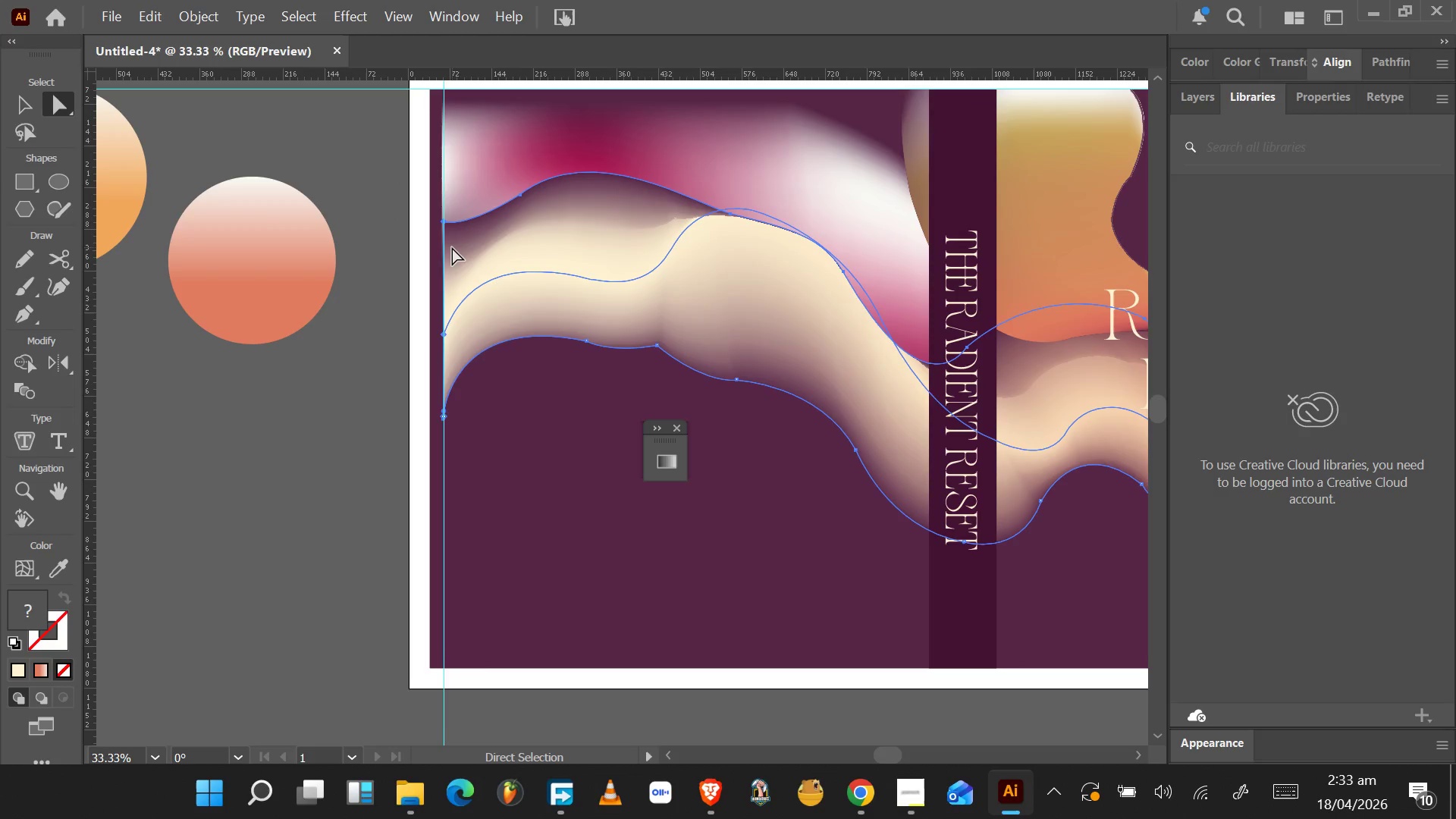 
triple_click([452, 247])
 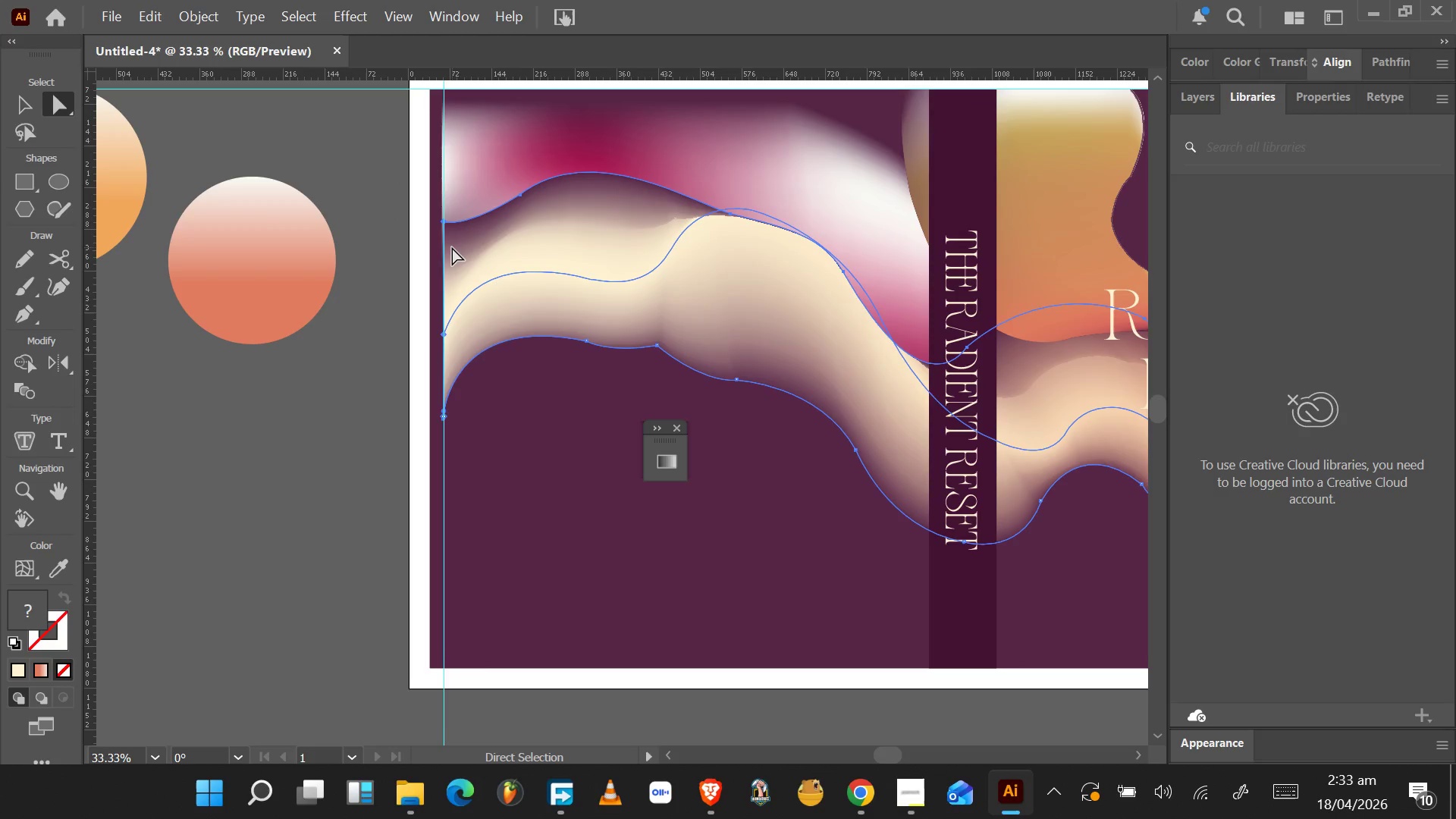 
triple_click([452, 247])
 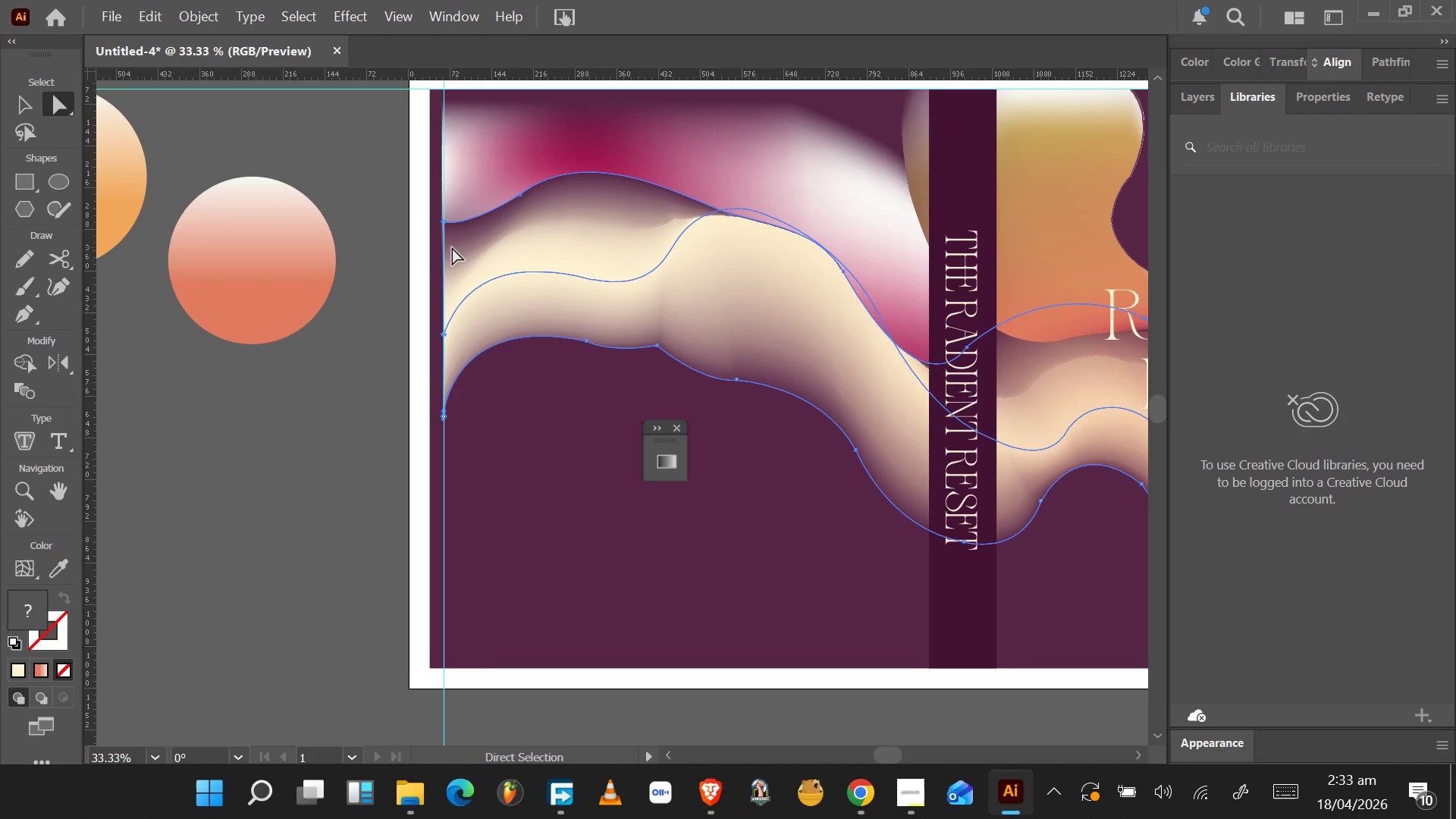 
triple_click([452, 247])
 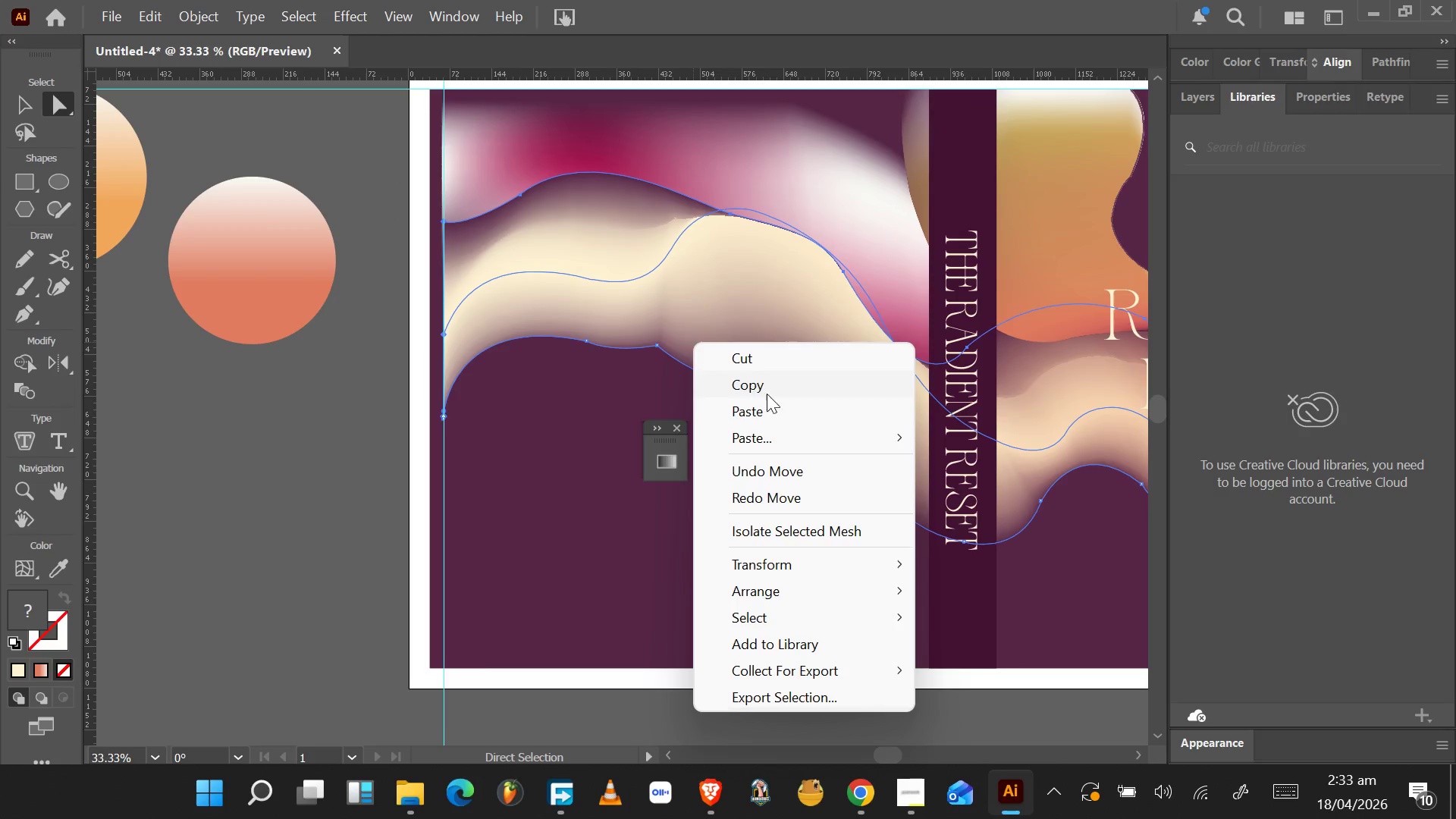 
left_click([778, 532])
 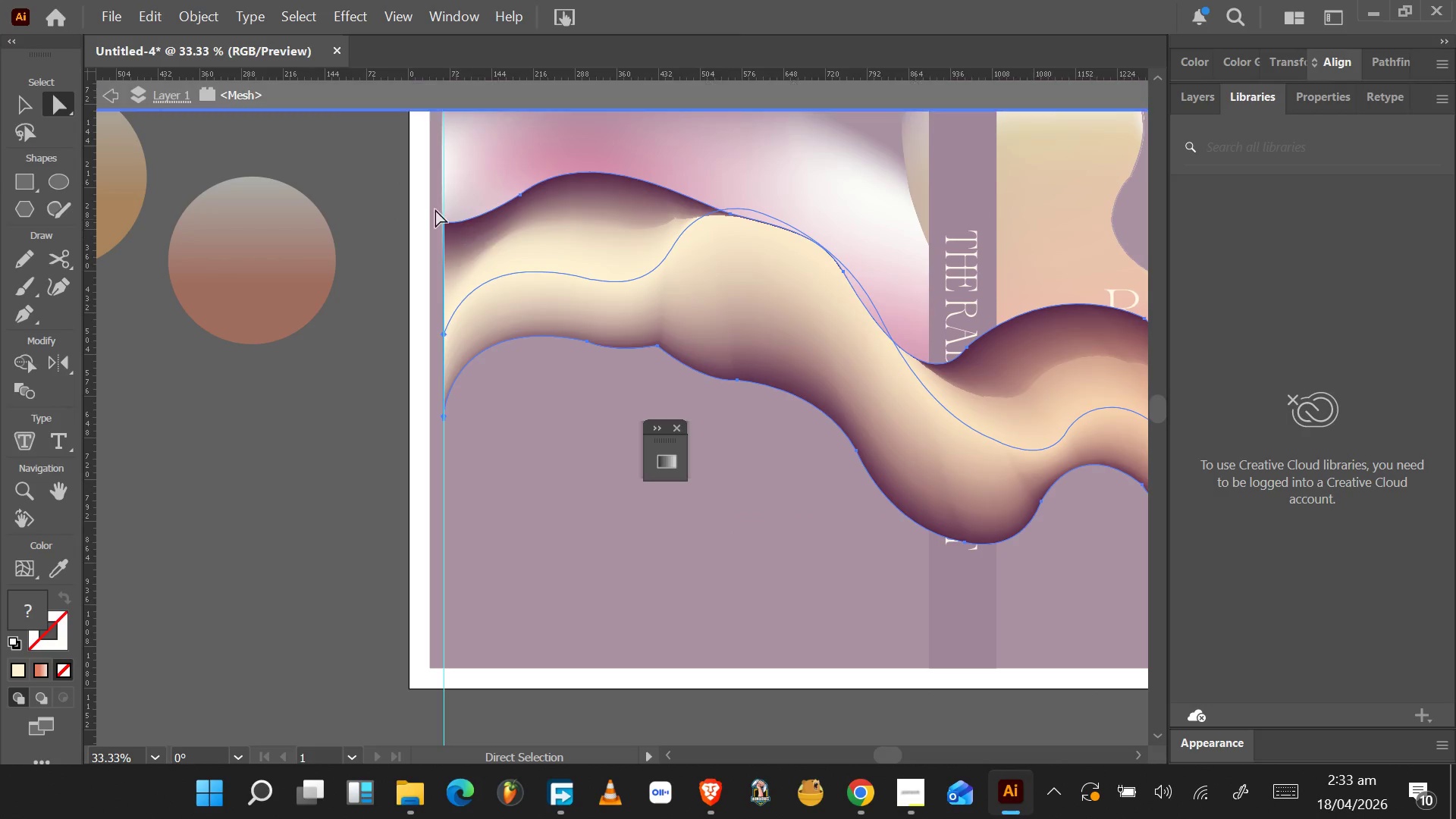 
left_click_drag(start_coordinate=[410, 190], to_coordinate=[463, 249])
 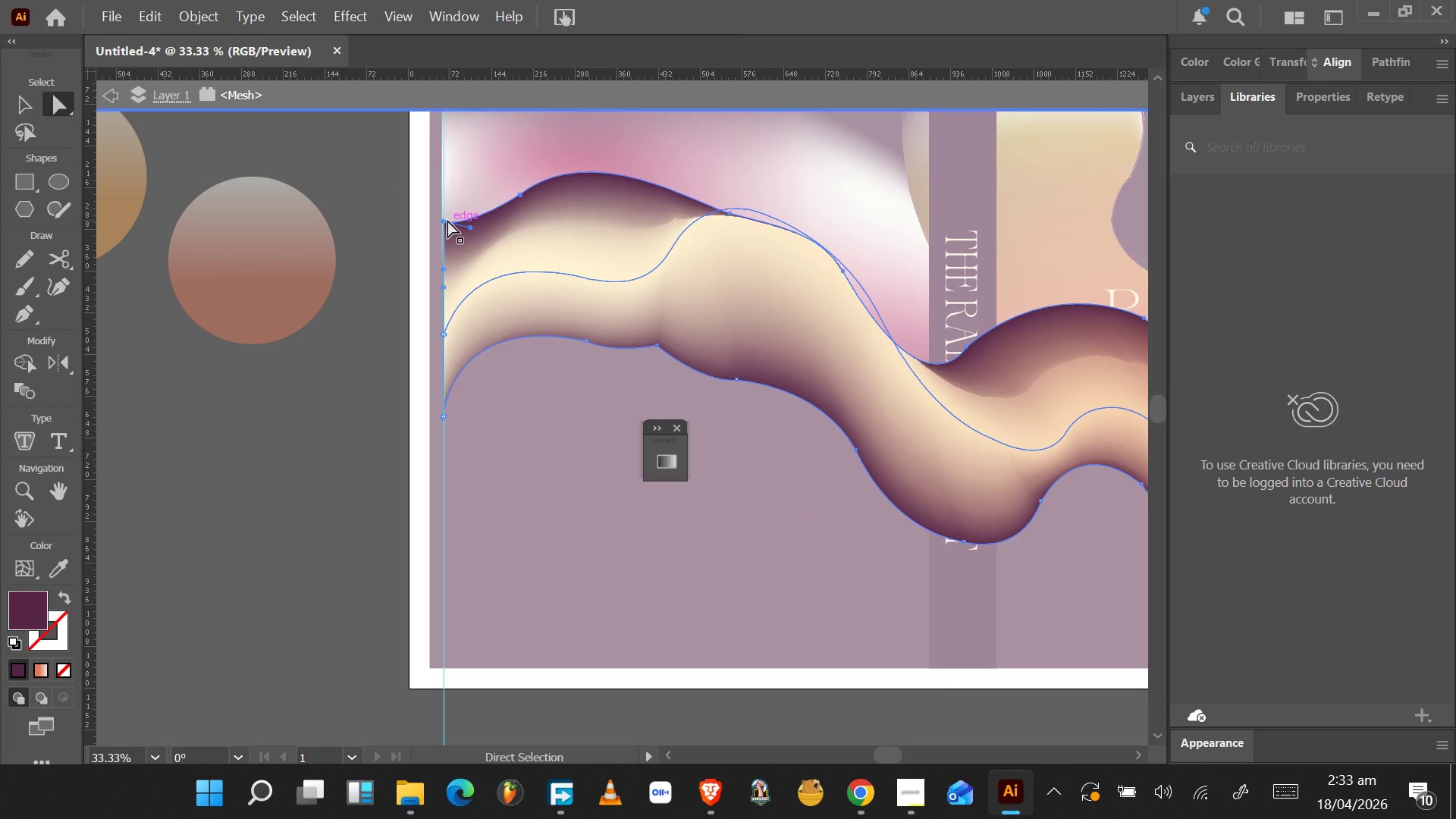 
left_click_drag(start_coordinate=[447, 220], to_coordinate=[442, 244])
 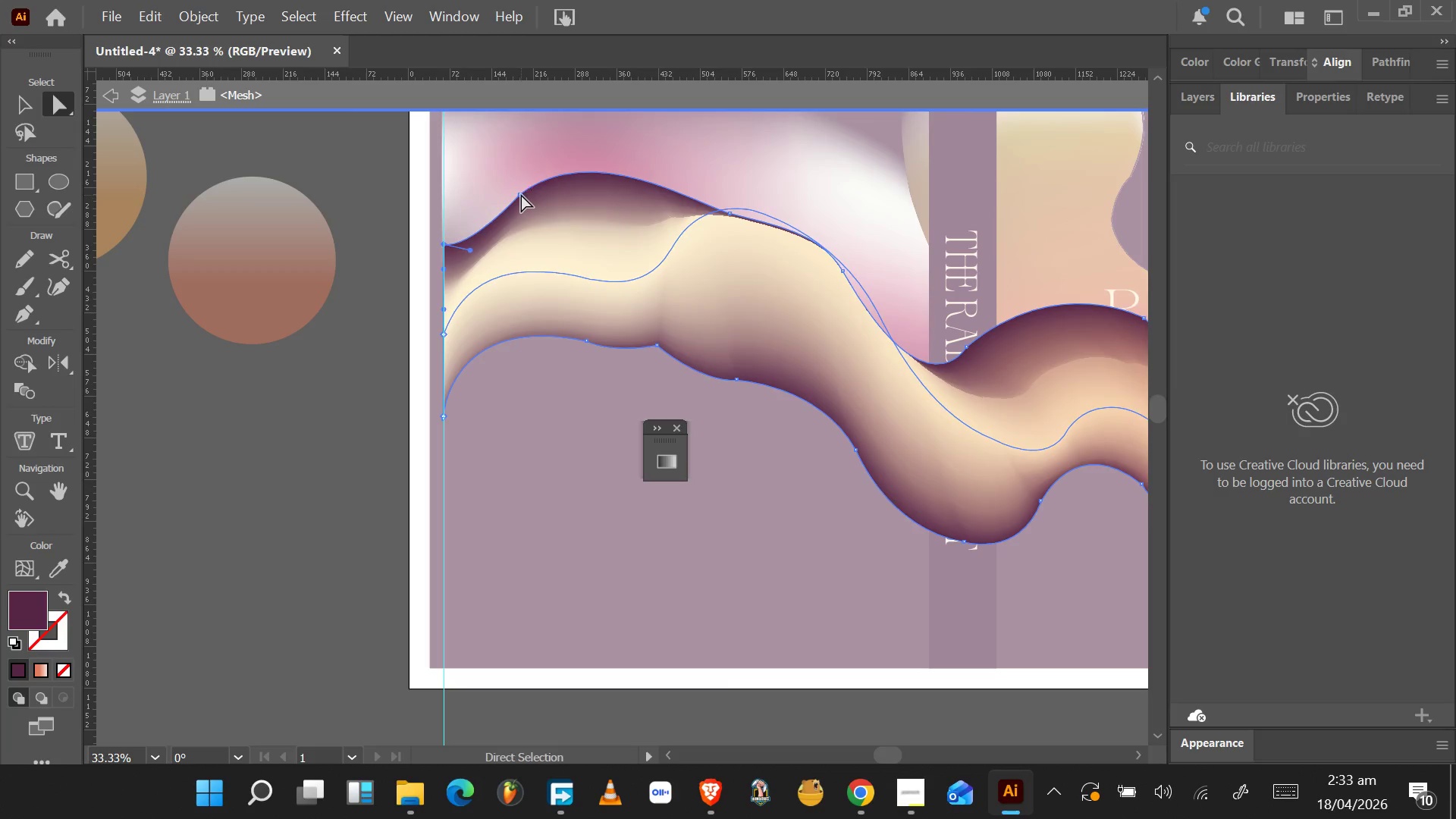 
wait(5.17)
 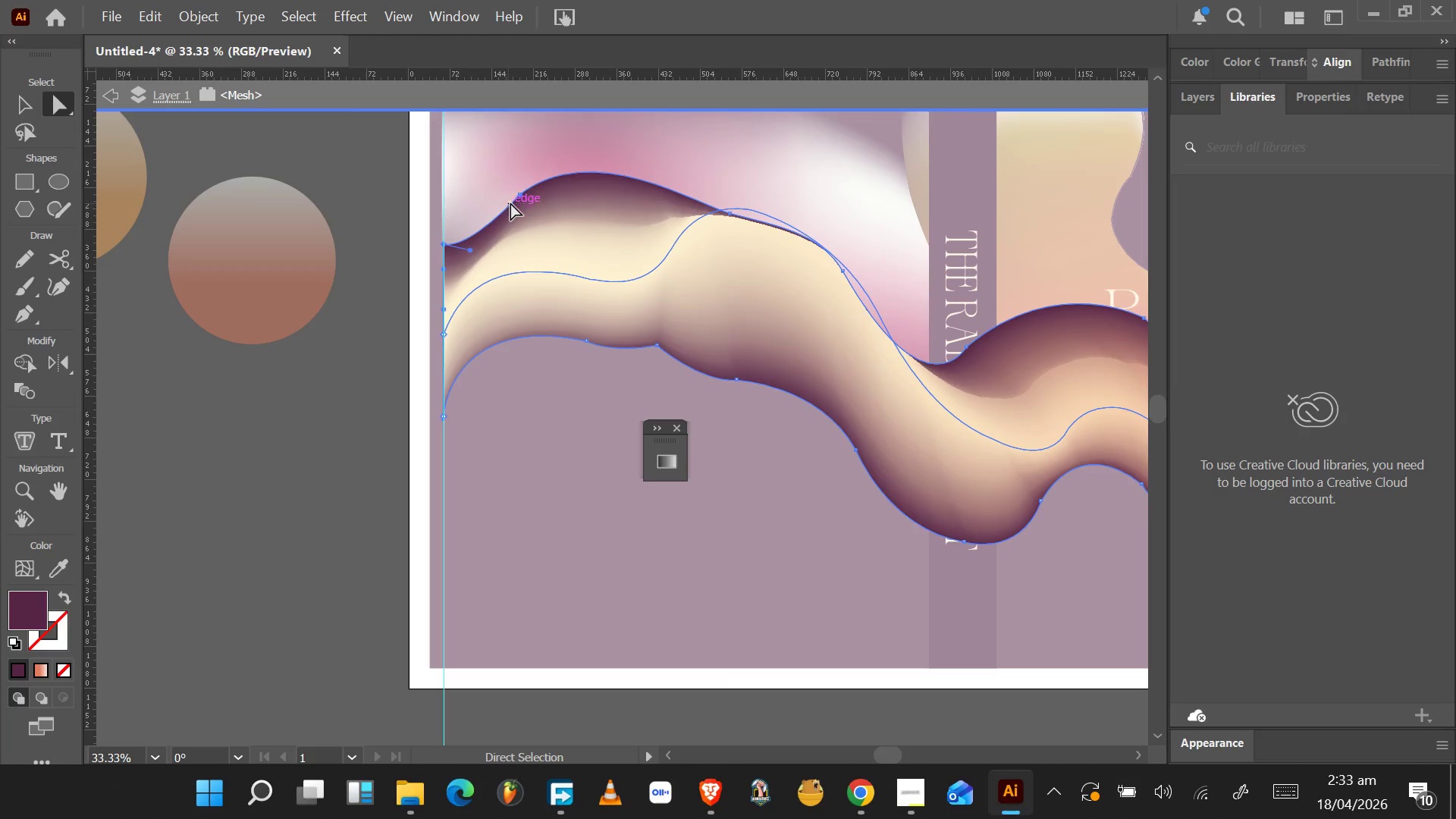 
left_click([522, 196])
 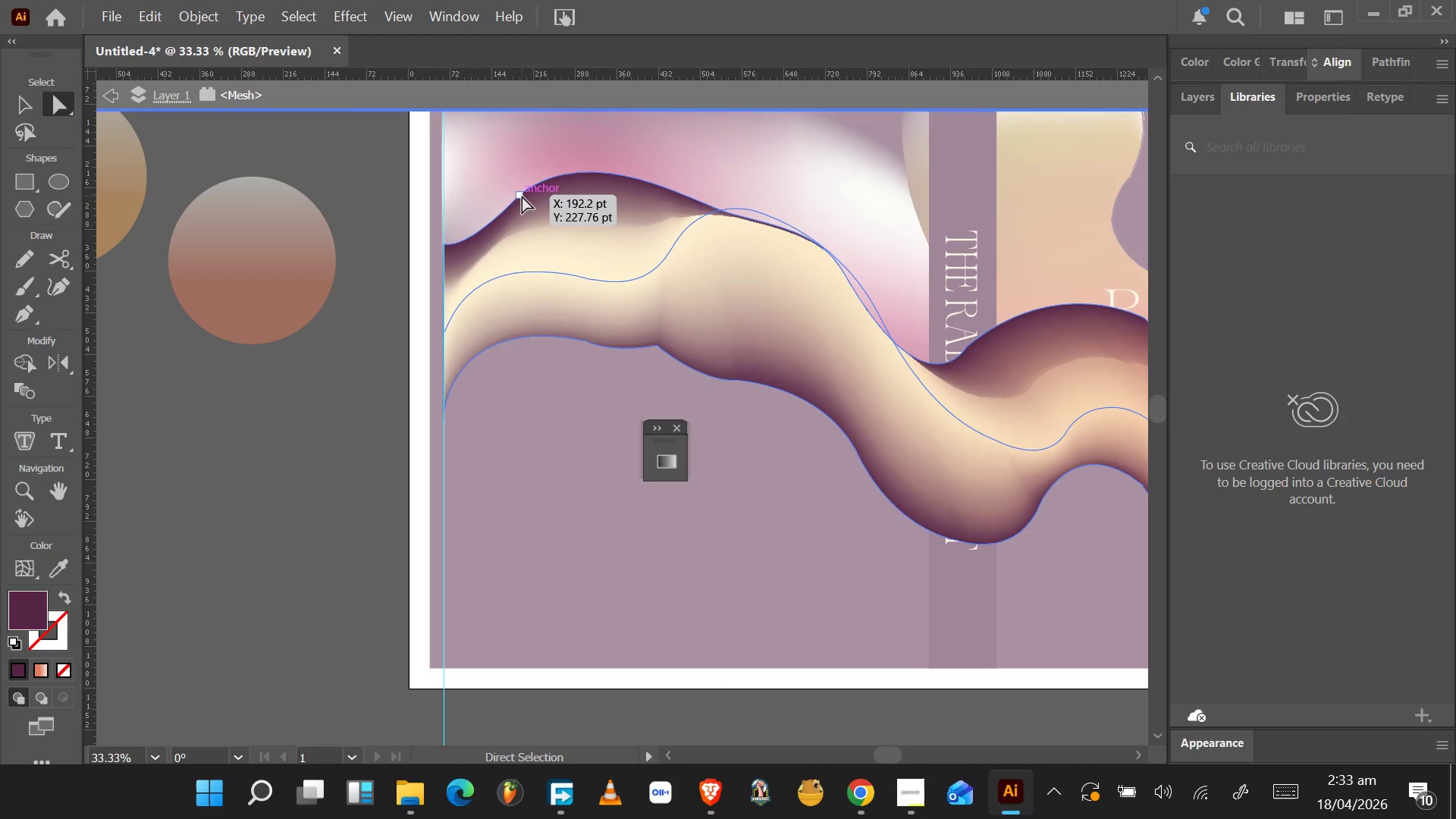 
left_click_drag(start_coordinate=[522, 196], to_coordinate=[505, 222])
 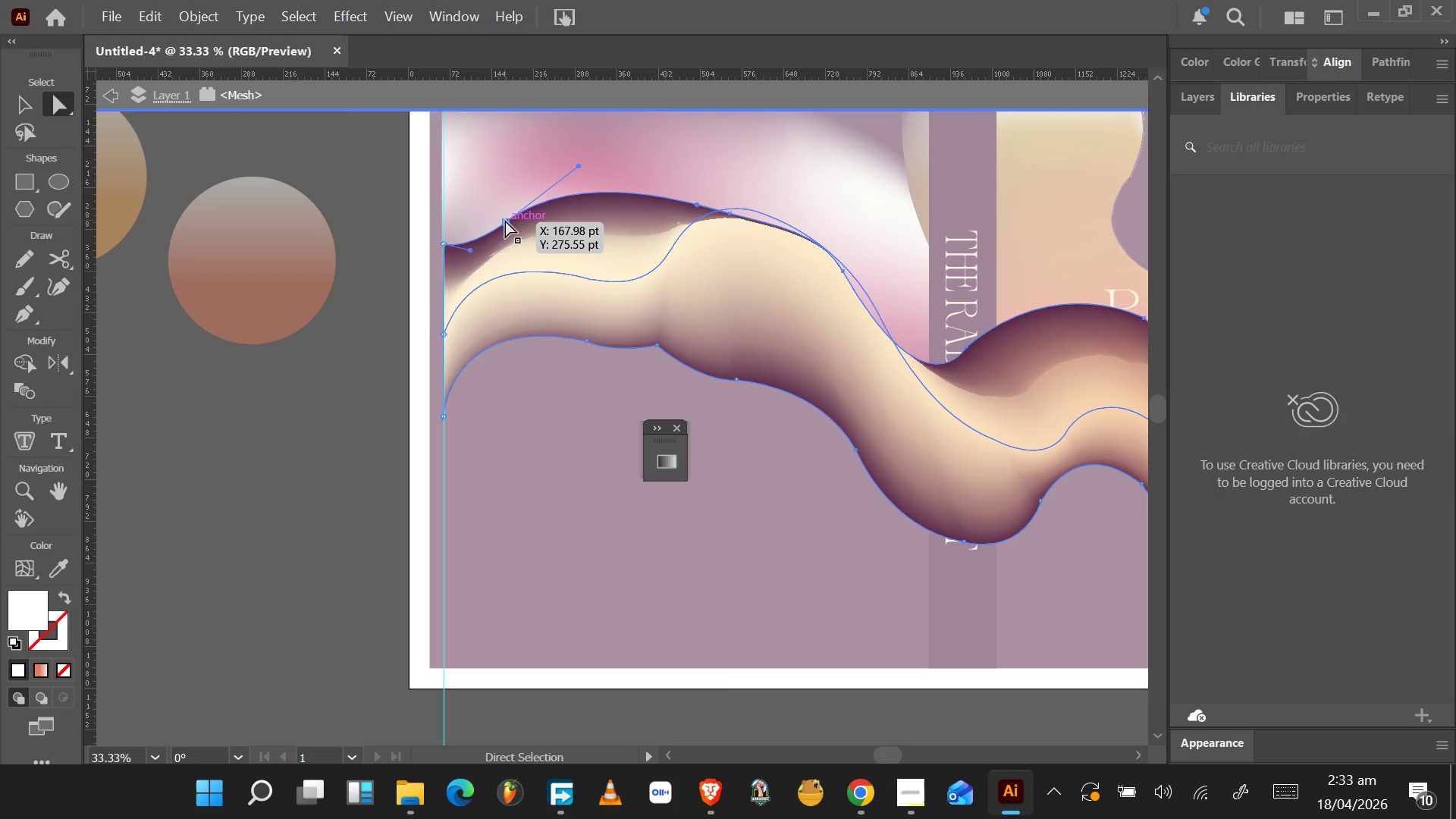 
wait(5.8)
 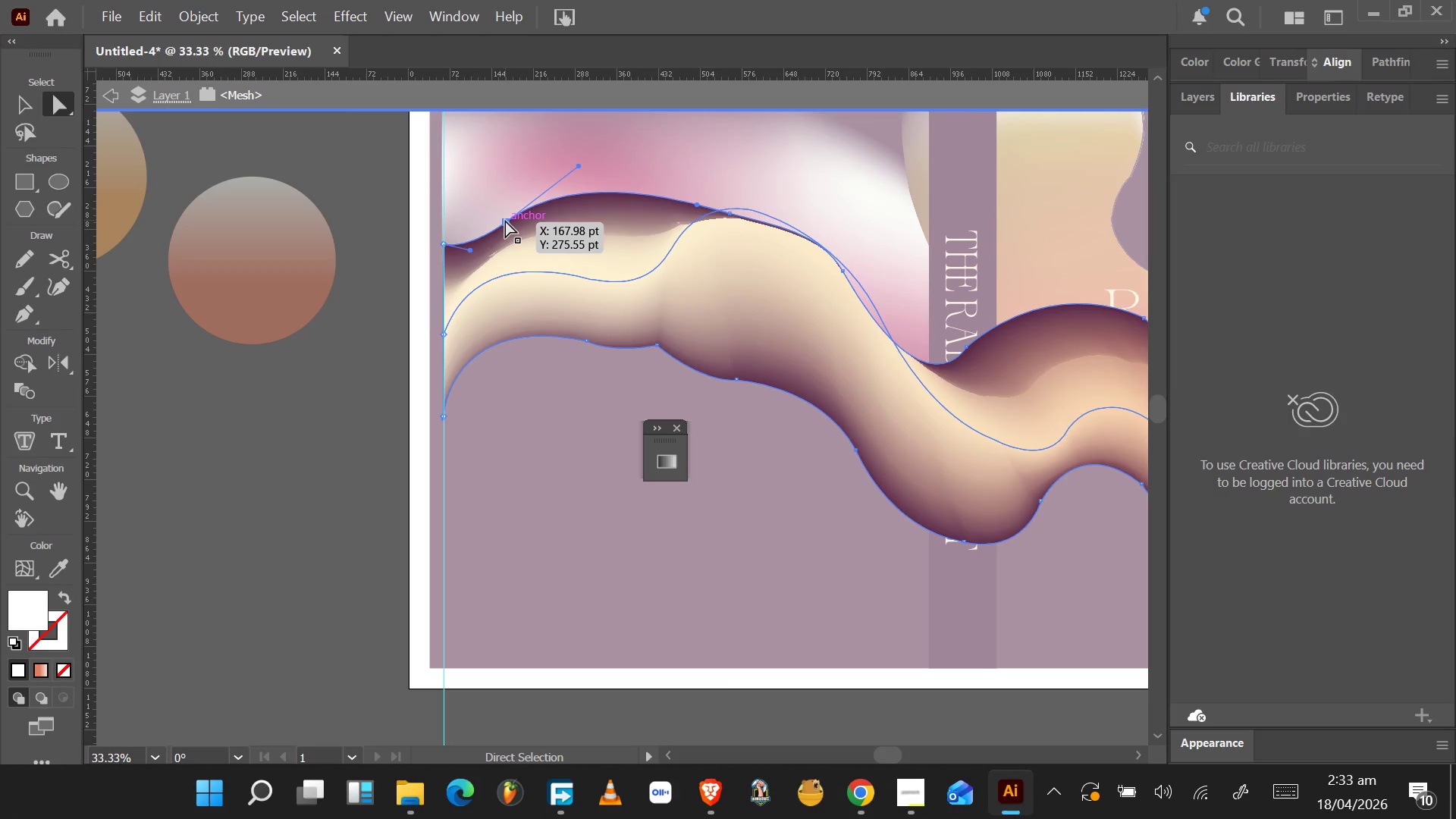 
double_click([739, 526])
 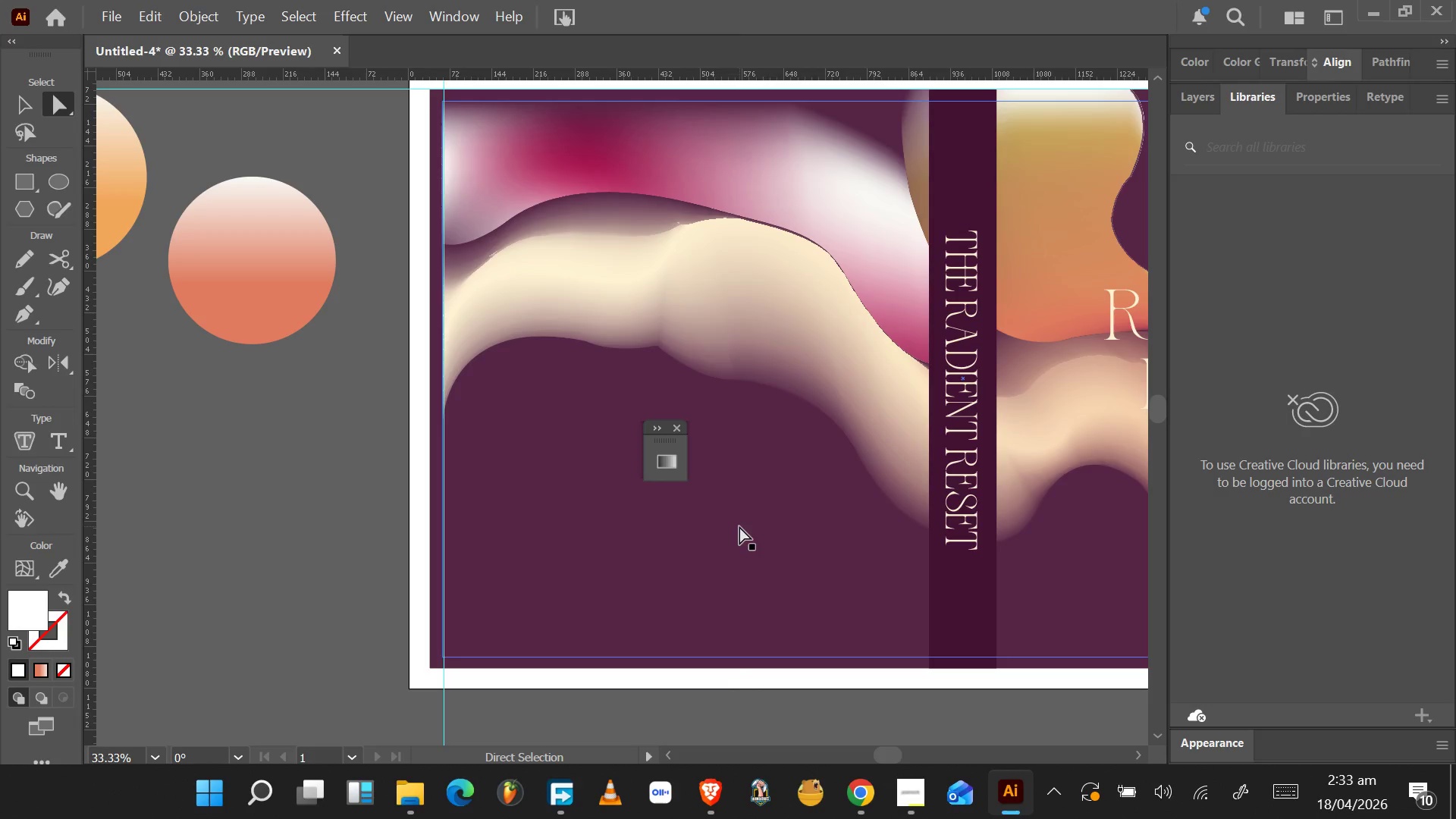 
hold_key(key=AltLeft, duration=0.67)
scroll: coordinate [745, 519], scroll_direction: down, amount: 3.0
 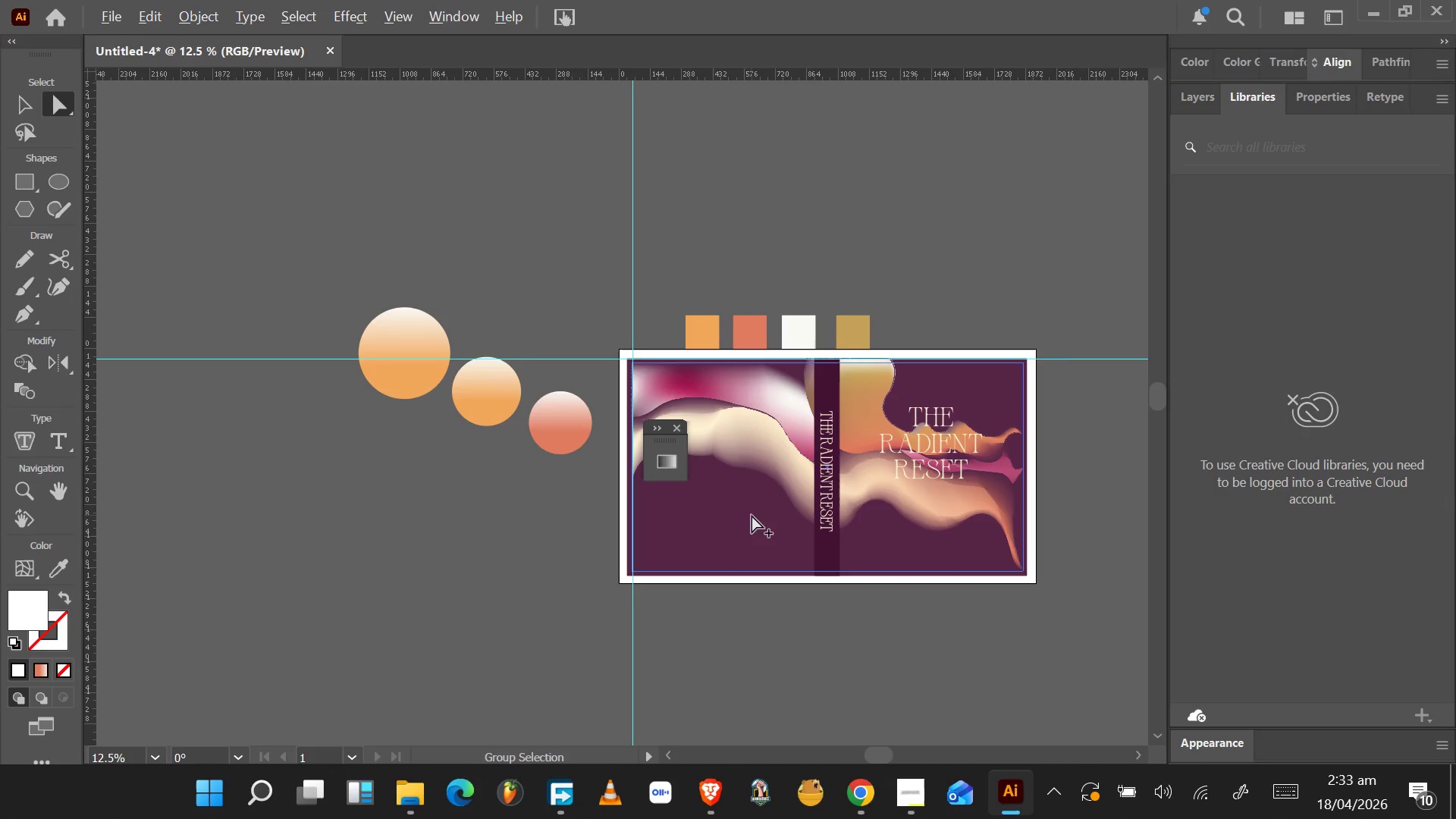 
hold_key(key=AltLeft, duration=0.84)
scroll: coordinate [752, 515], scroll_direction: up, amount: 4.0
 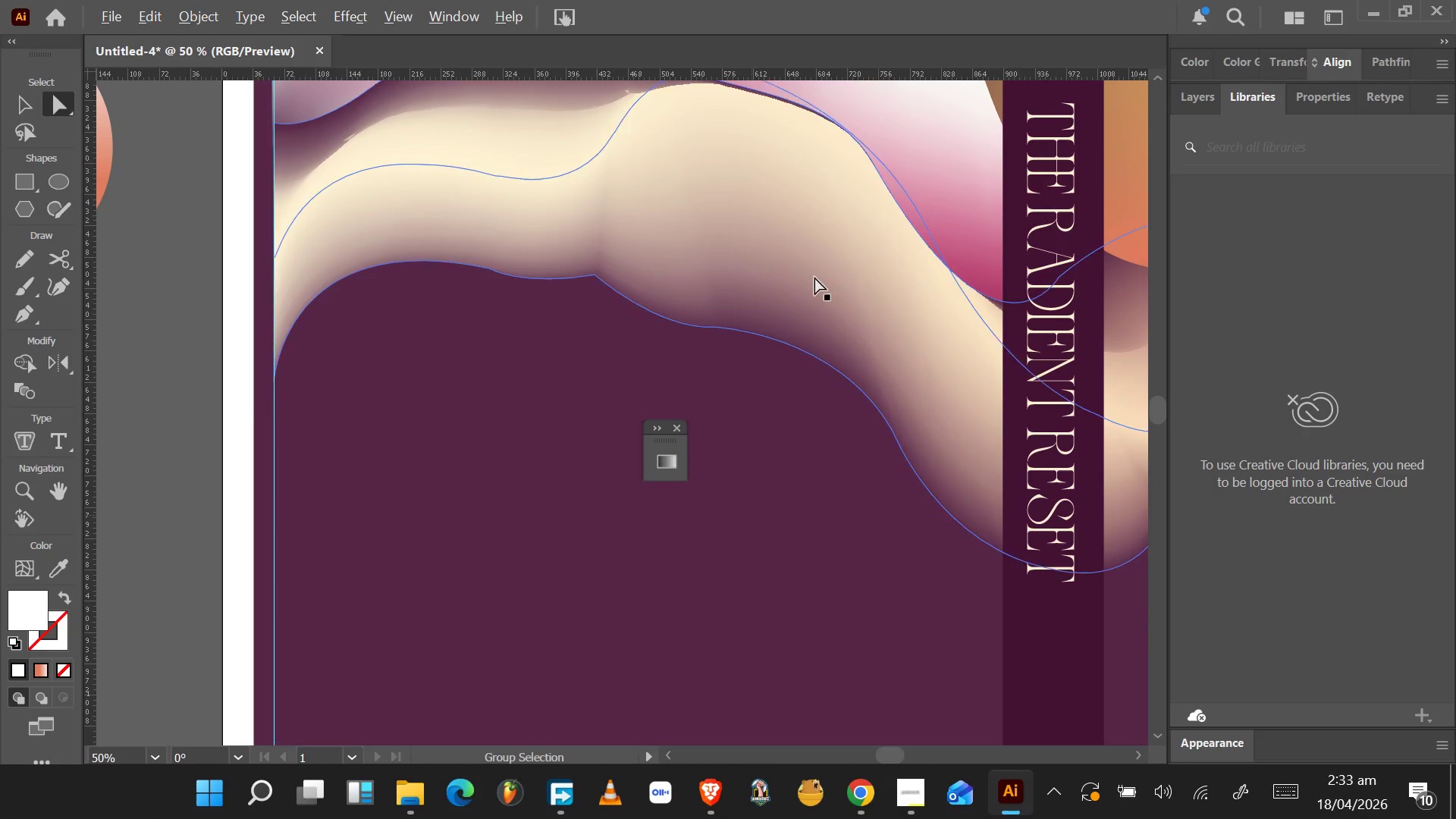 
left_click([816, 270])
 